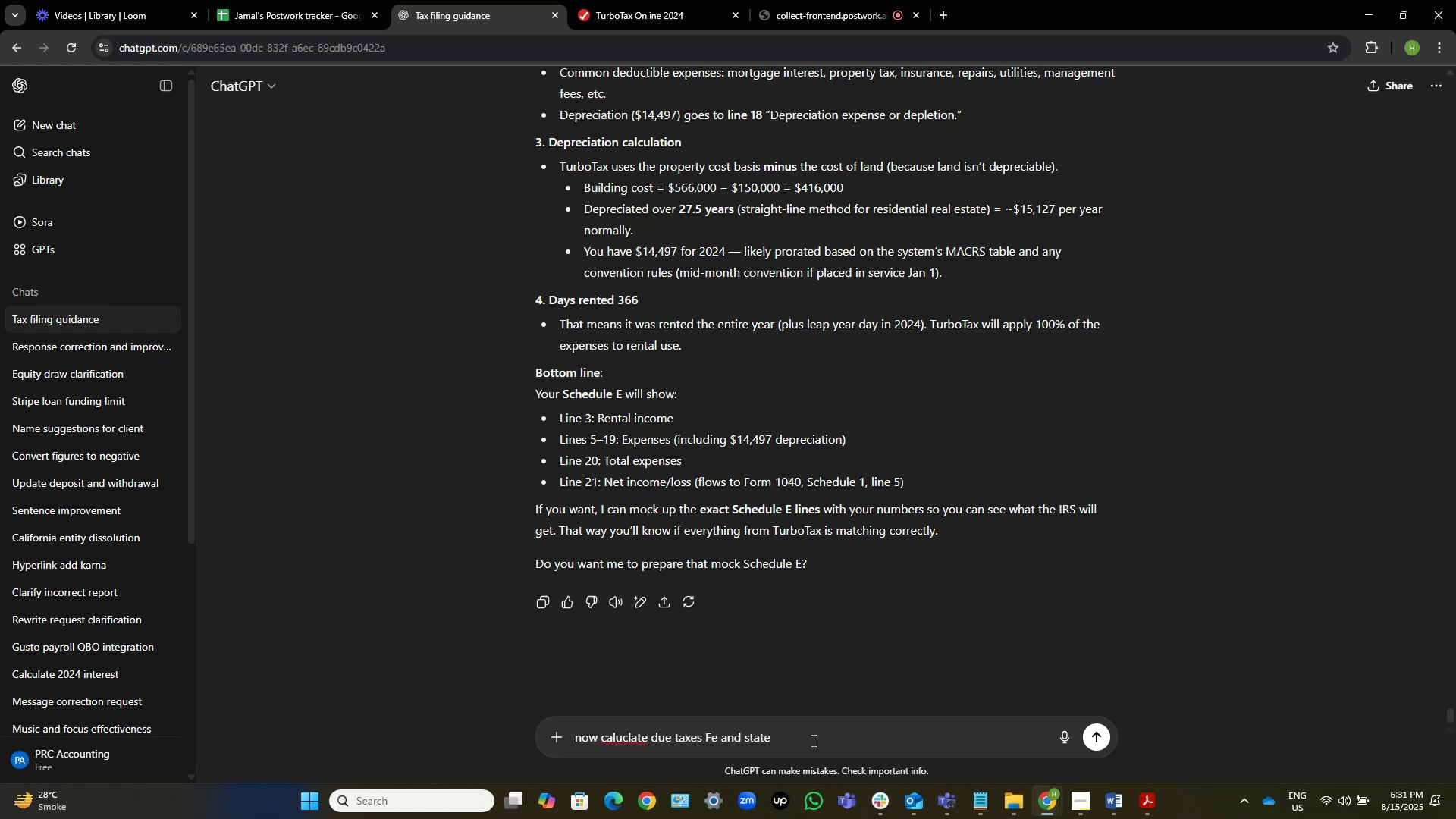 
key(Backspace)
type(ED[End])
key(NumpadEnter)
 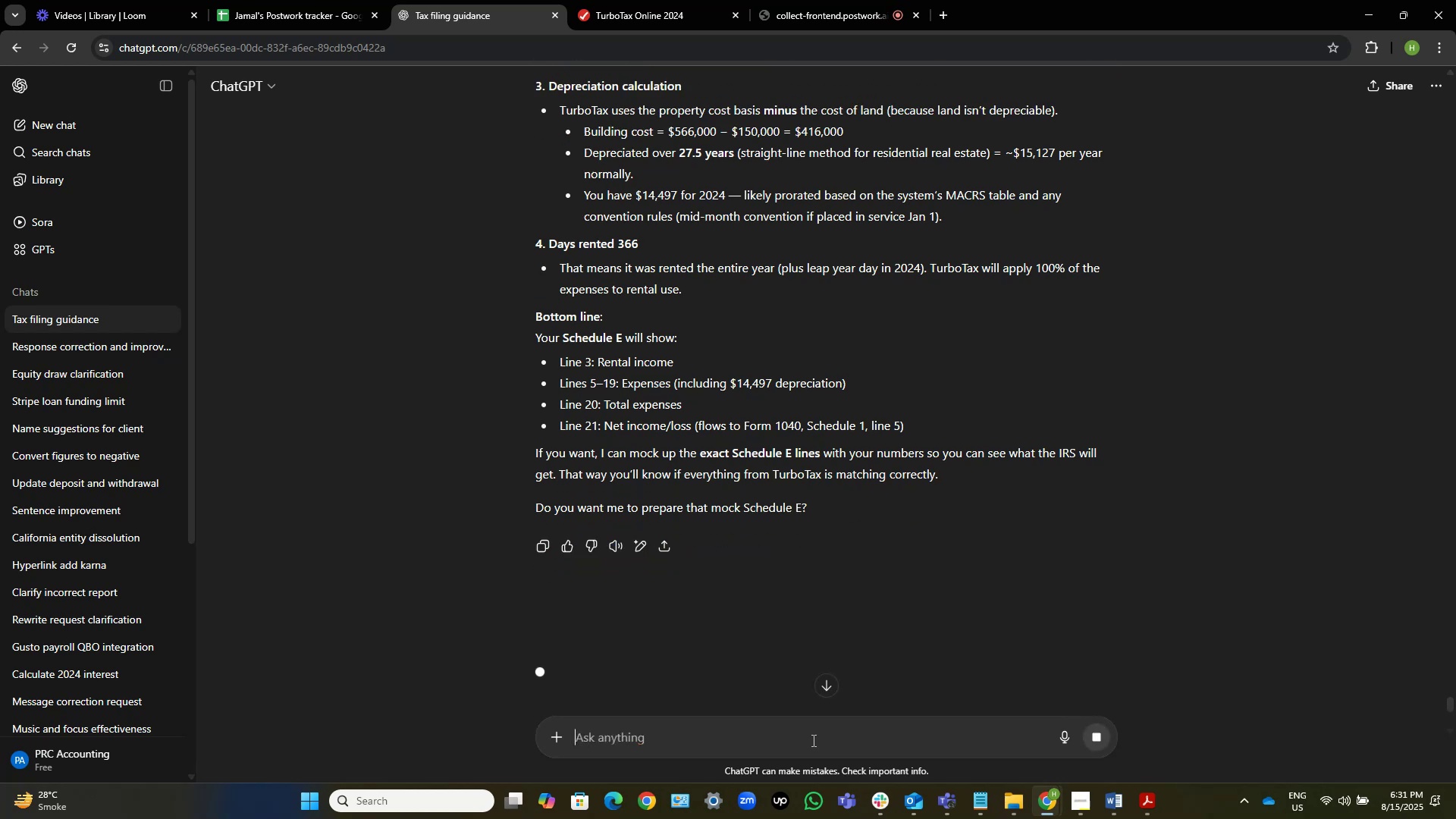 
left_click([665, 0])
 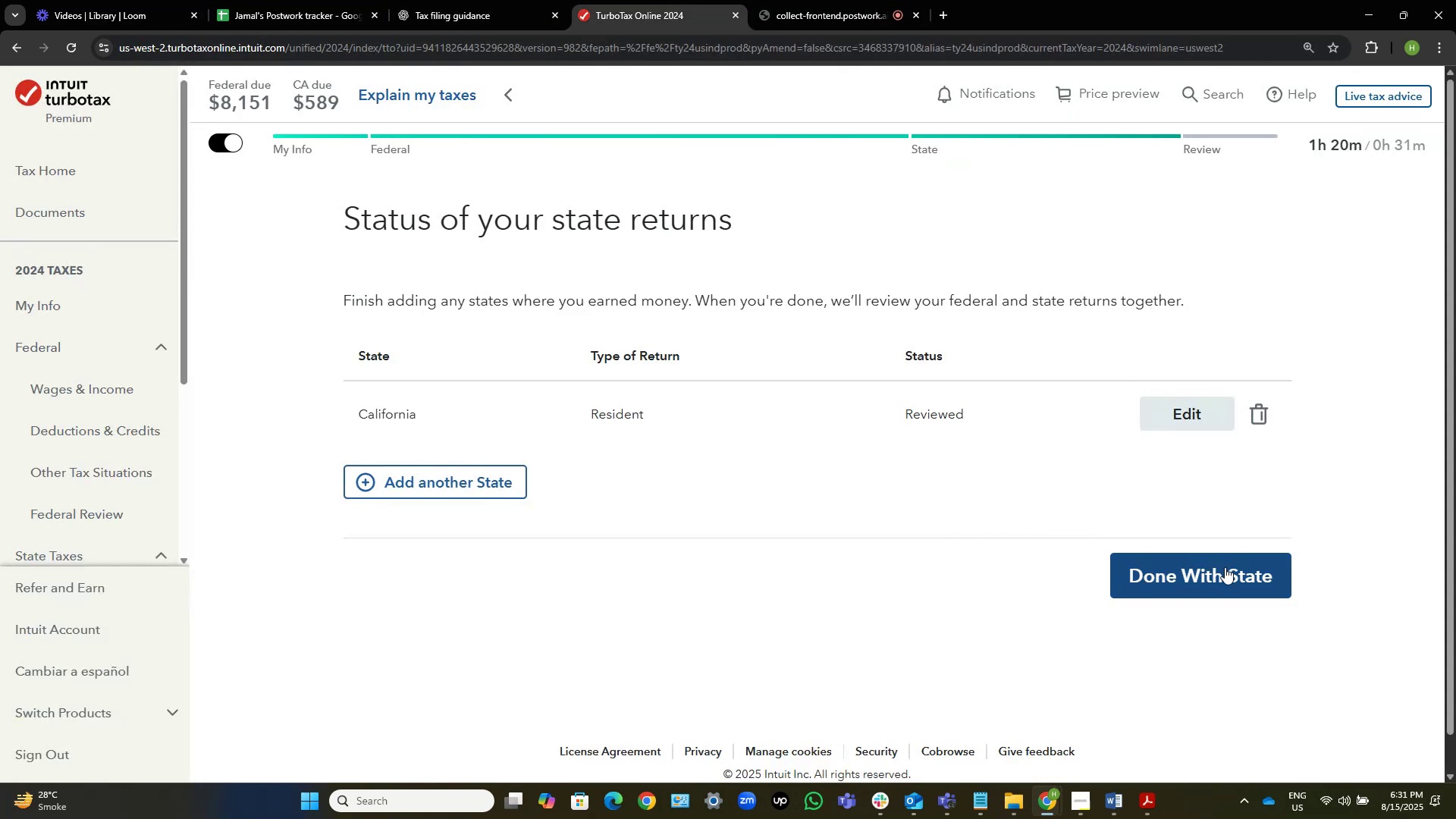 
left_click([1219, 576])
 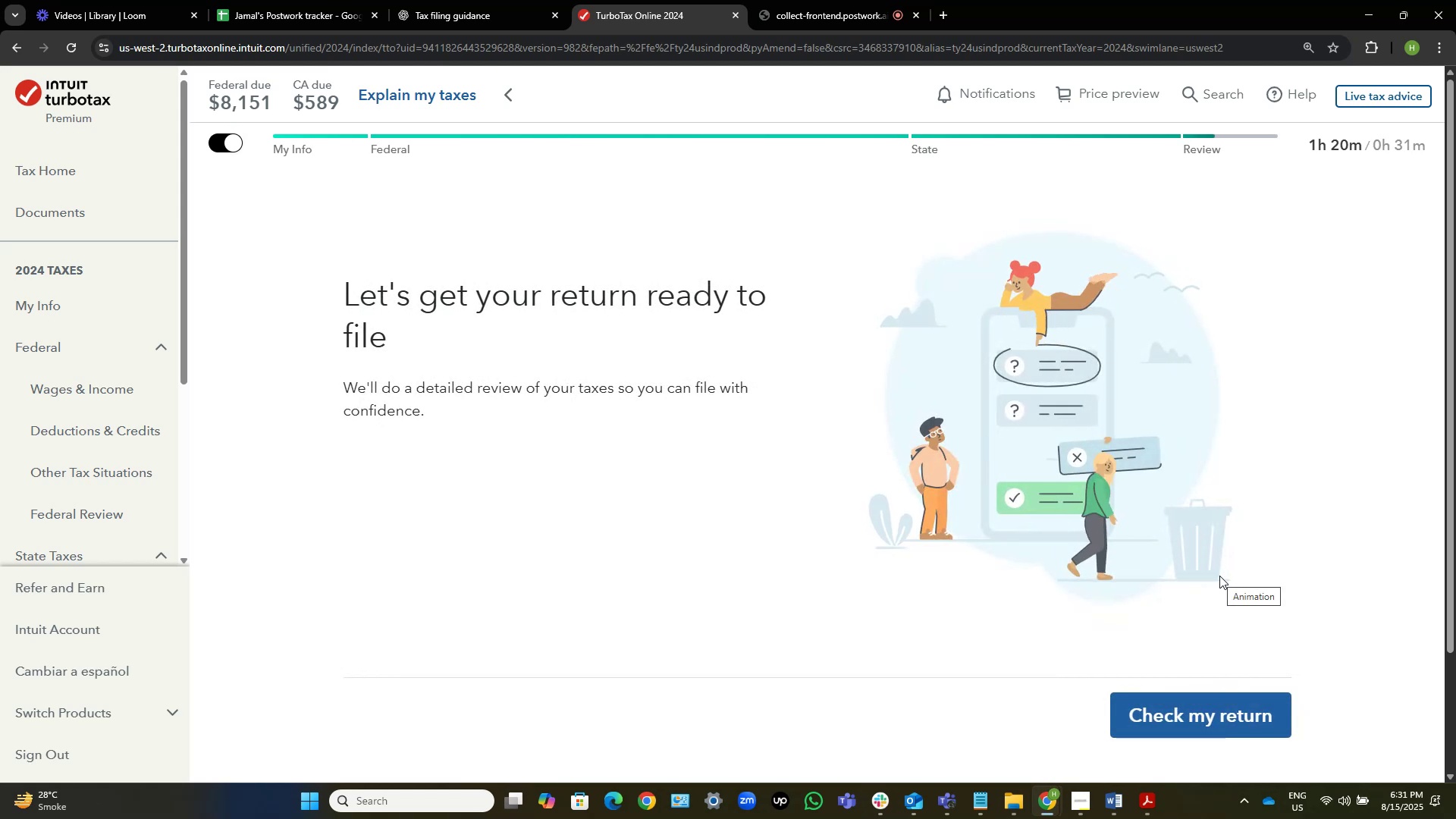 
wait(8.34)
 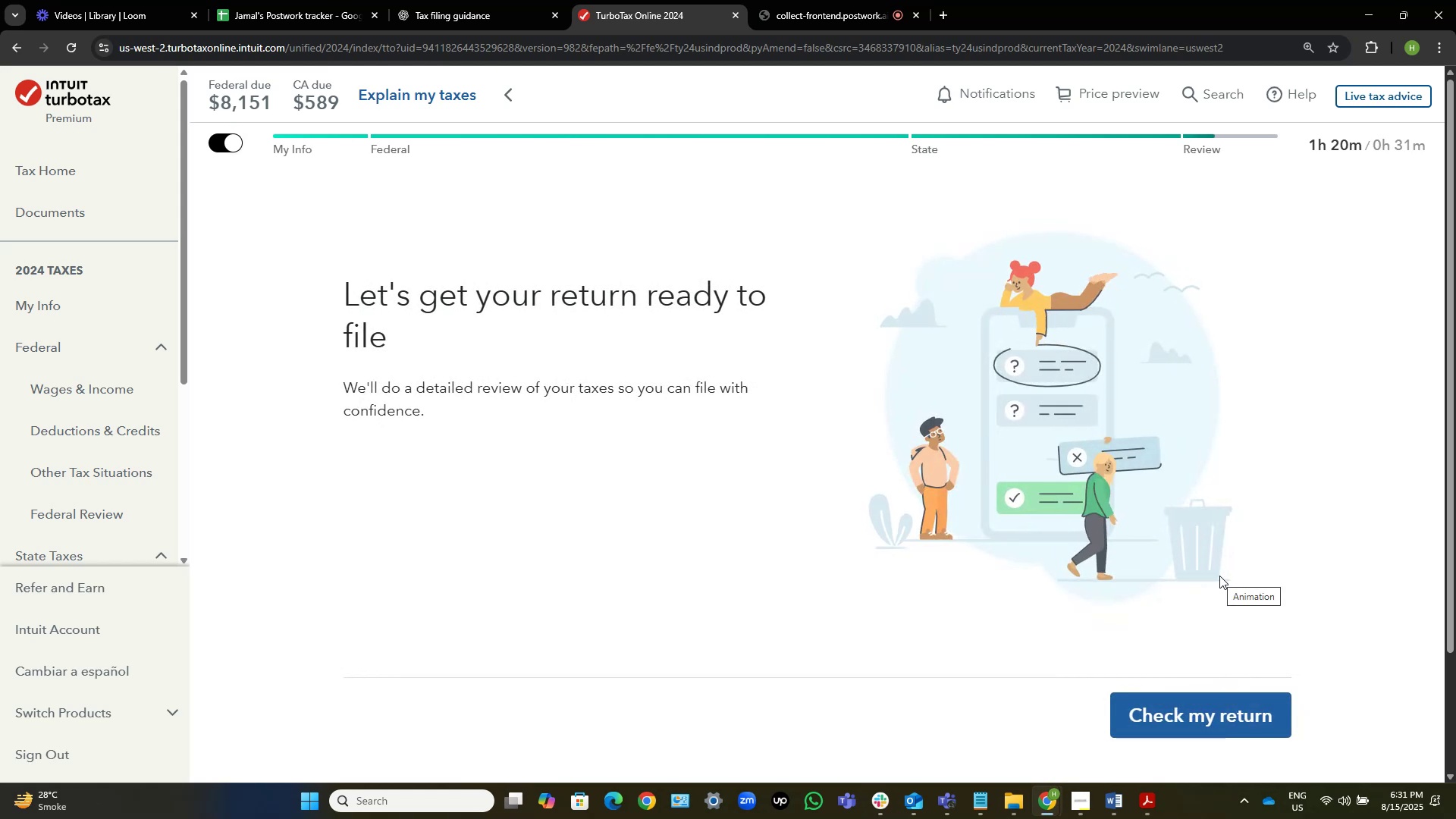 
mouse_move([1050, 366])
 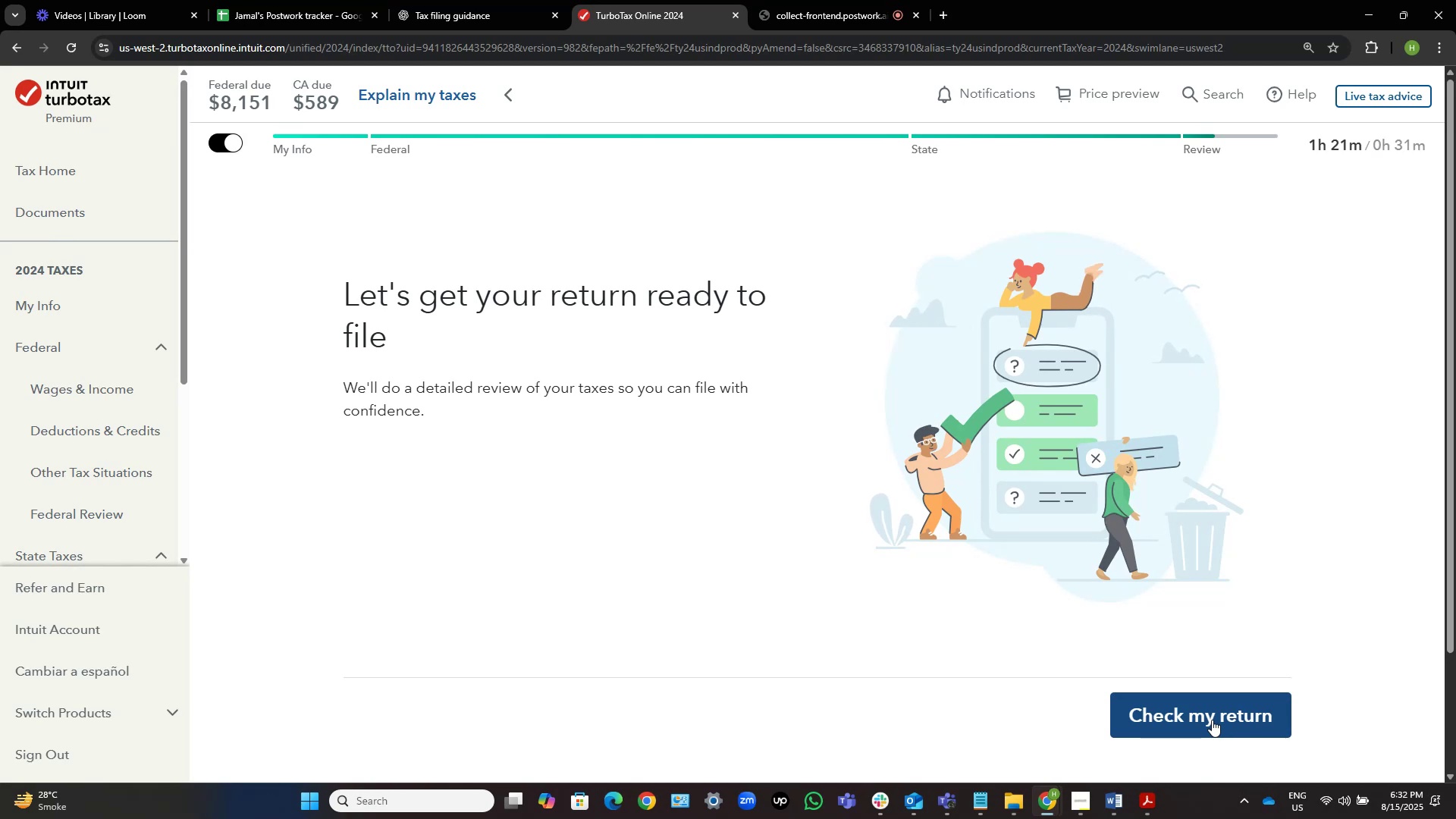 
wait(26.82)
 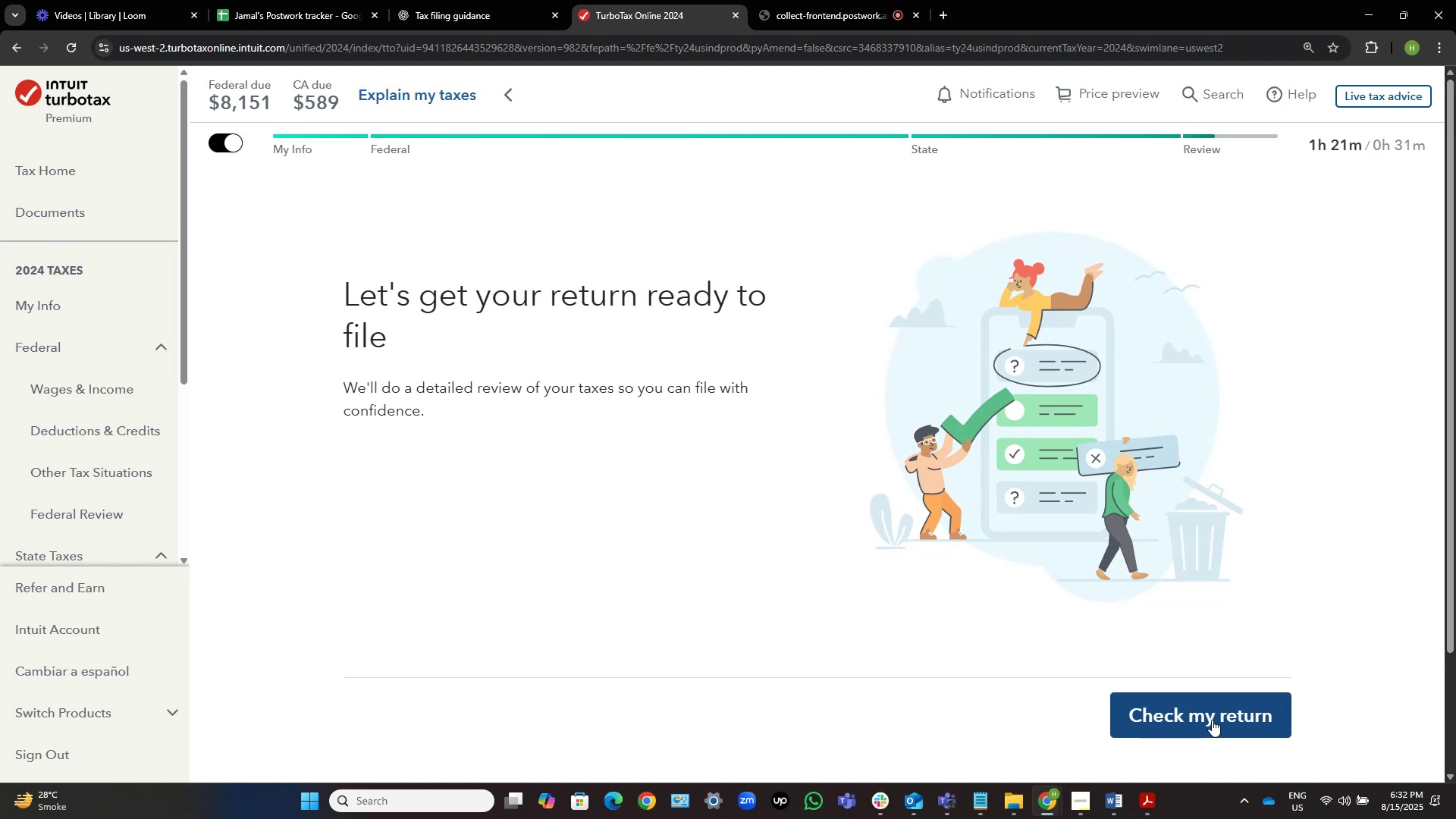 
left_click([1212, 720])
 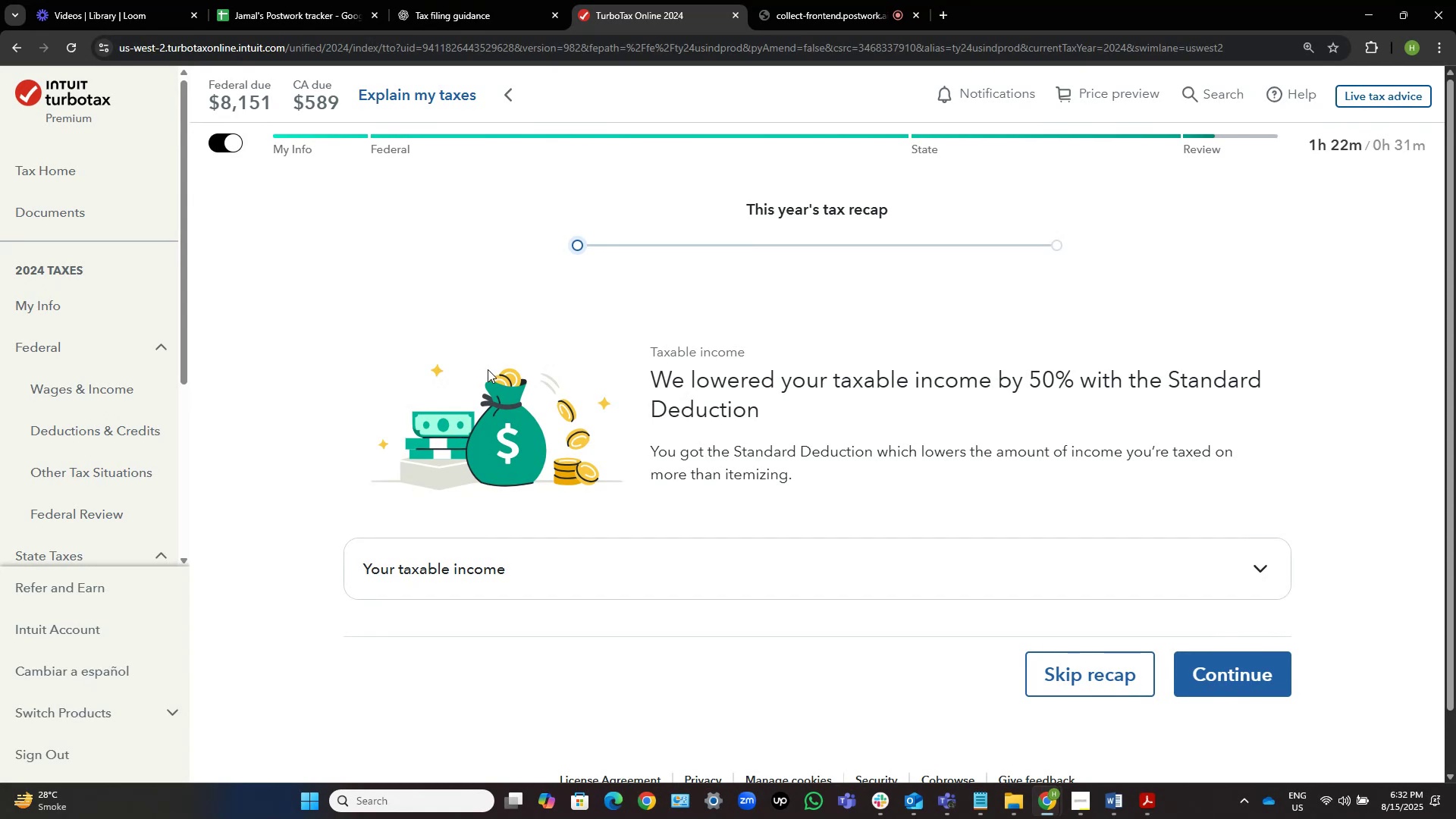 
wait(30.38)
 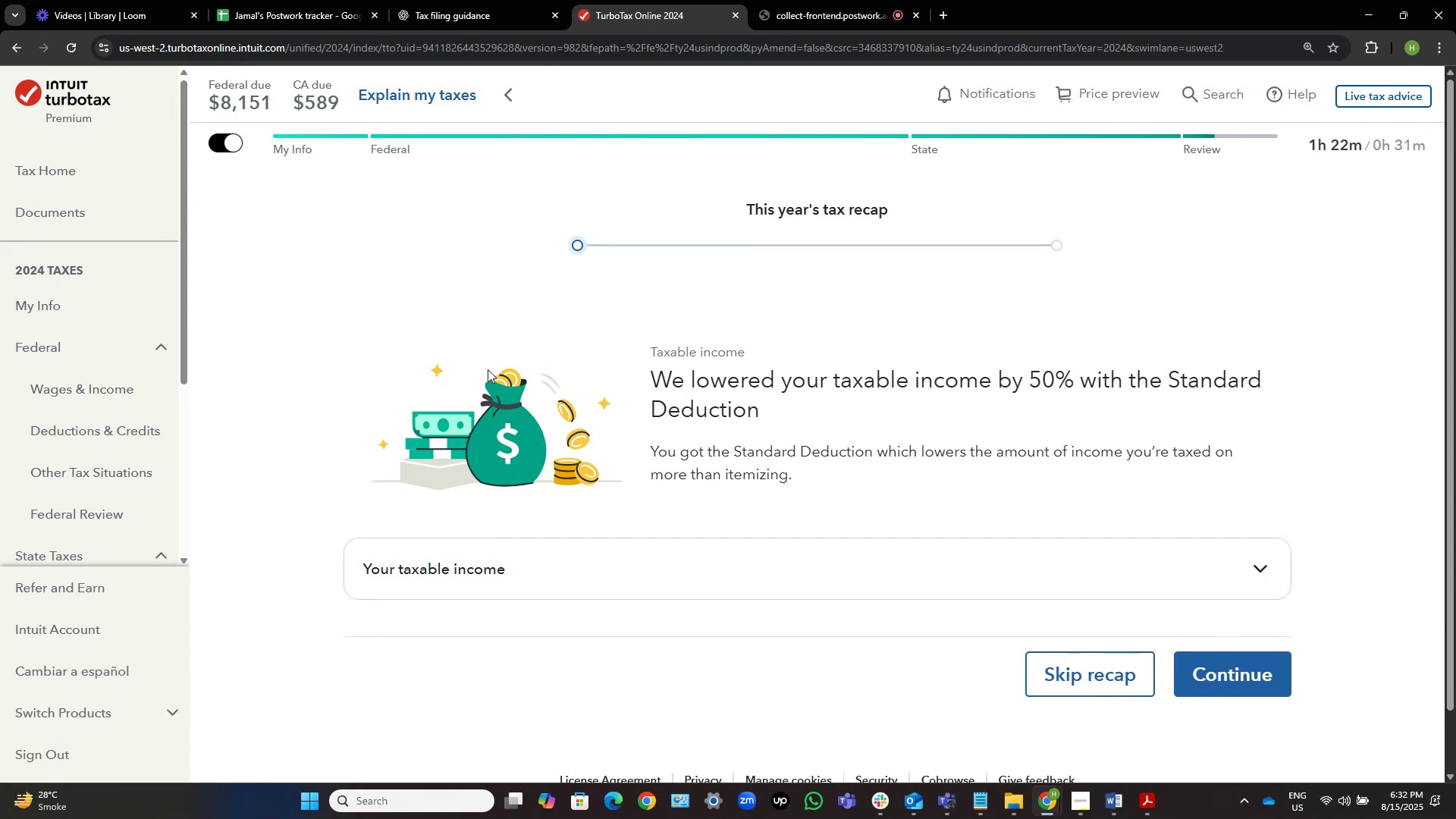 
scroll: coordinate [930, 378], scroll_direction: down, amount: 3.0
 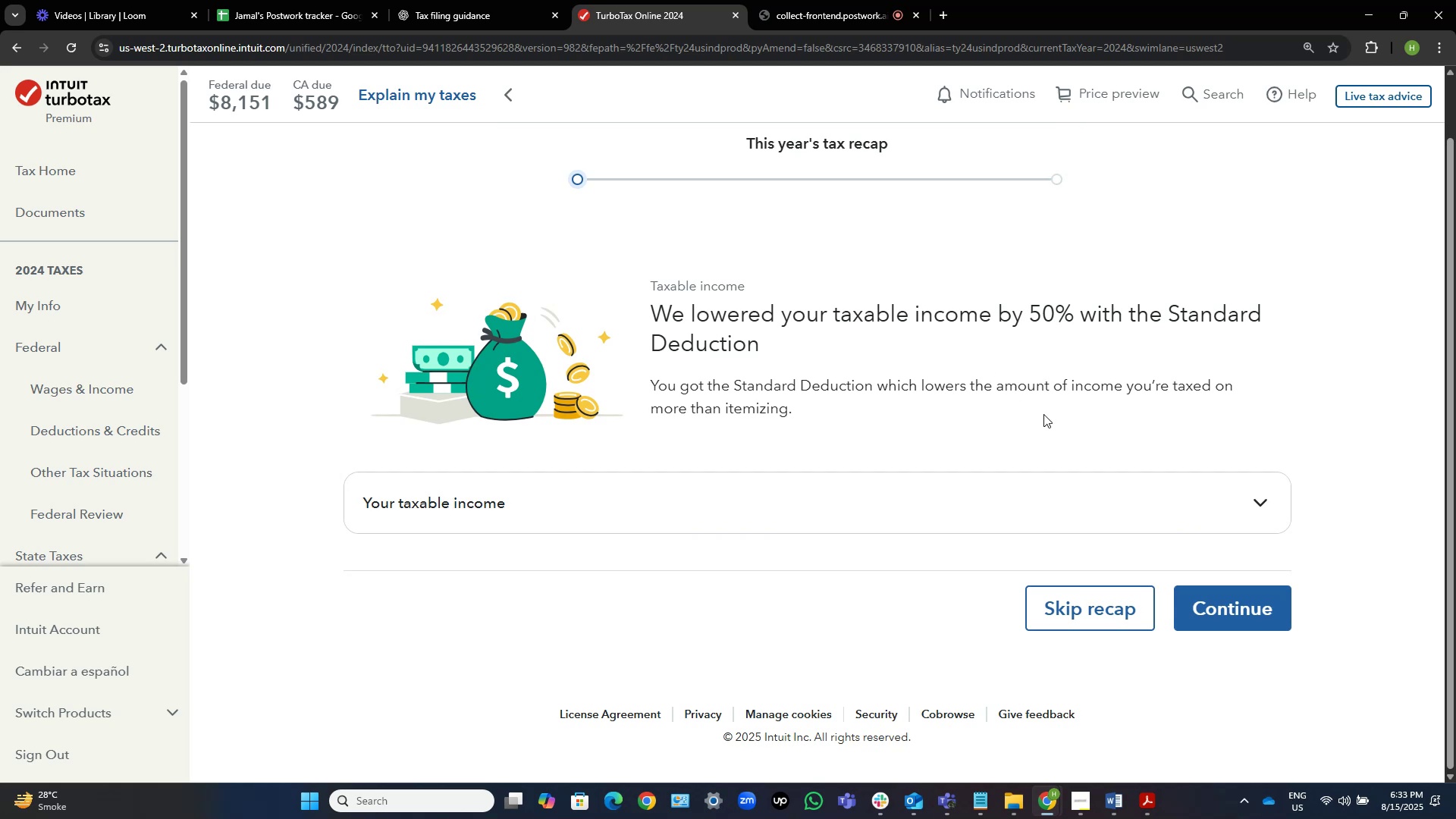 
wait(35.45)
 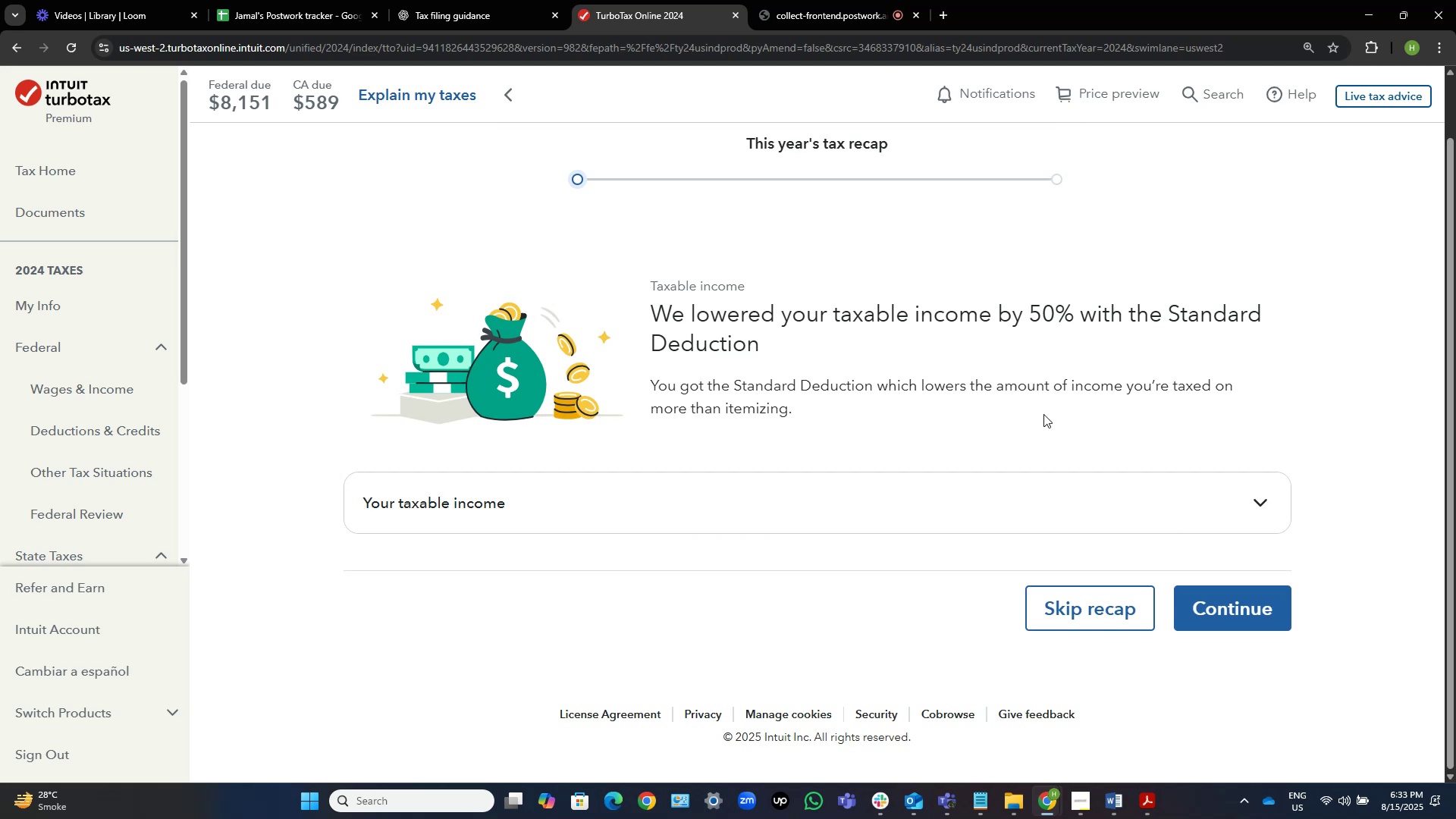 
left_click([1263, 610])
 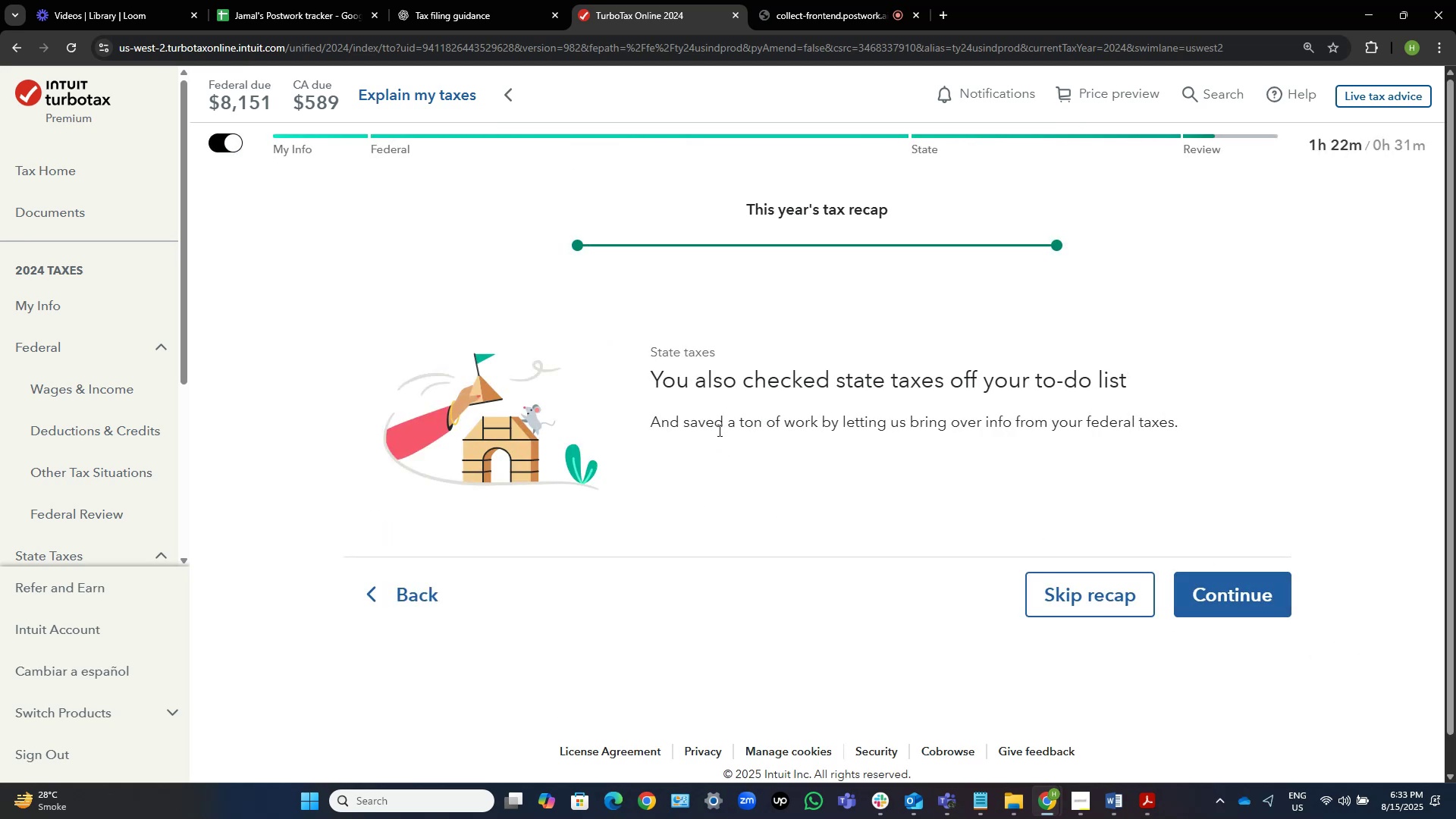 
left_click([481, 0])
 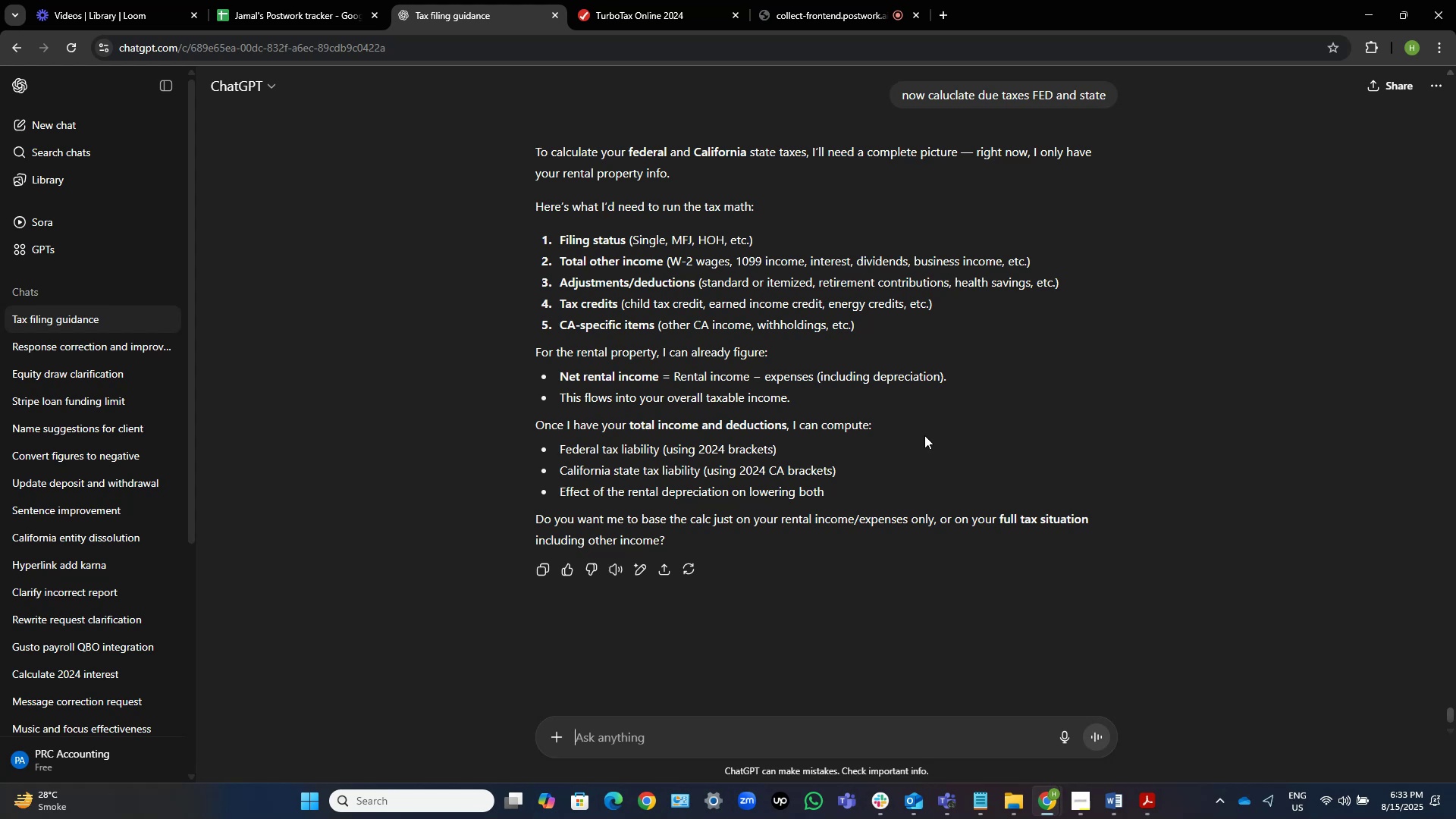 
wait(11.69)
 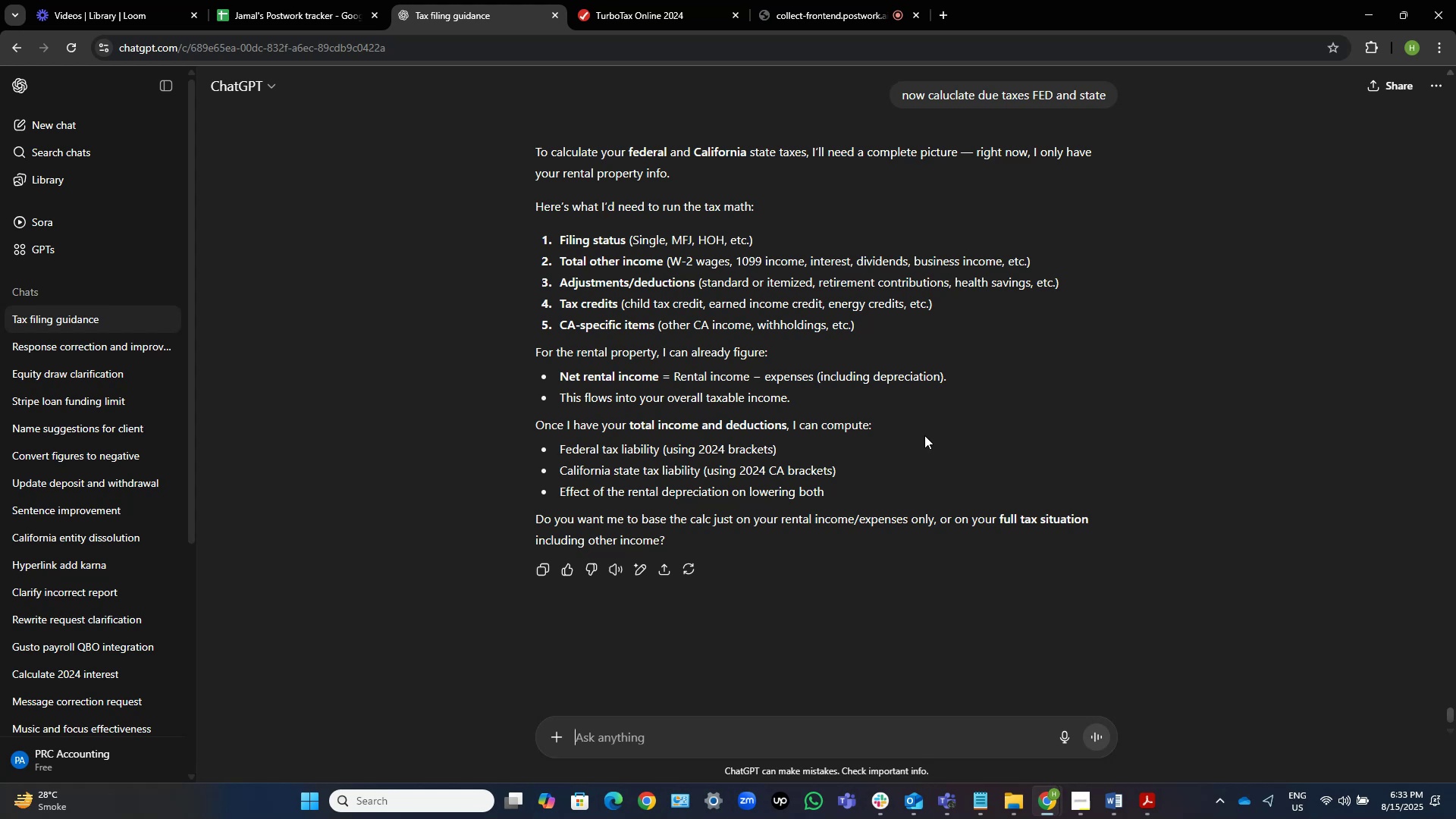 
scroll: coordinate [924, 435], scroll_direction: up, amount: 39.0
 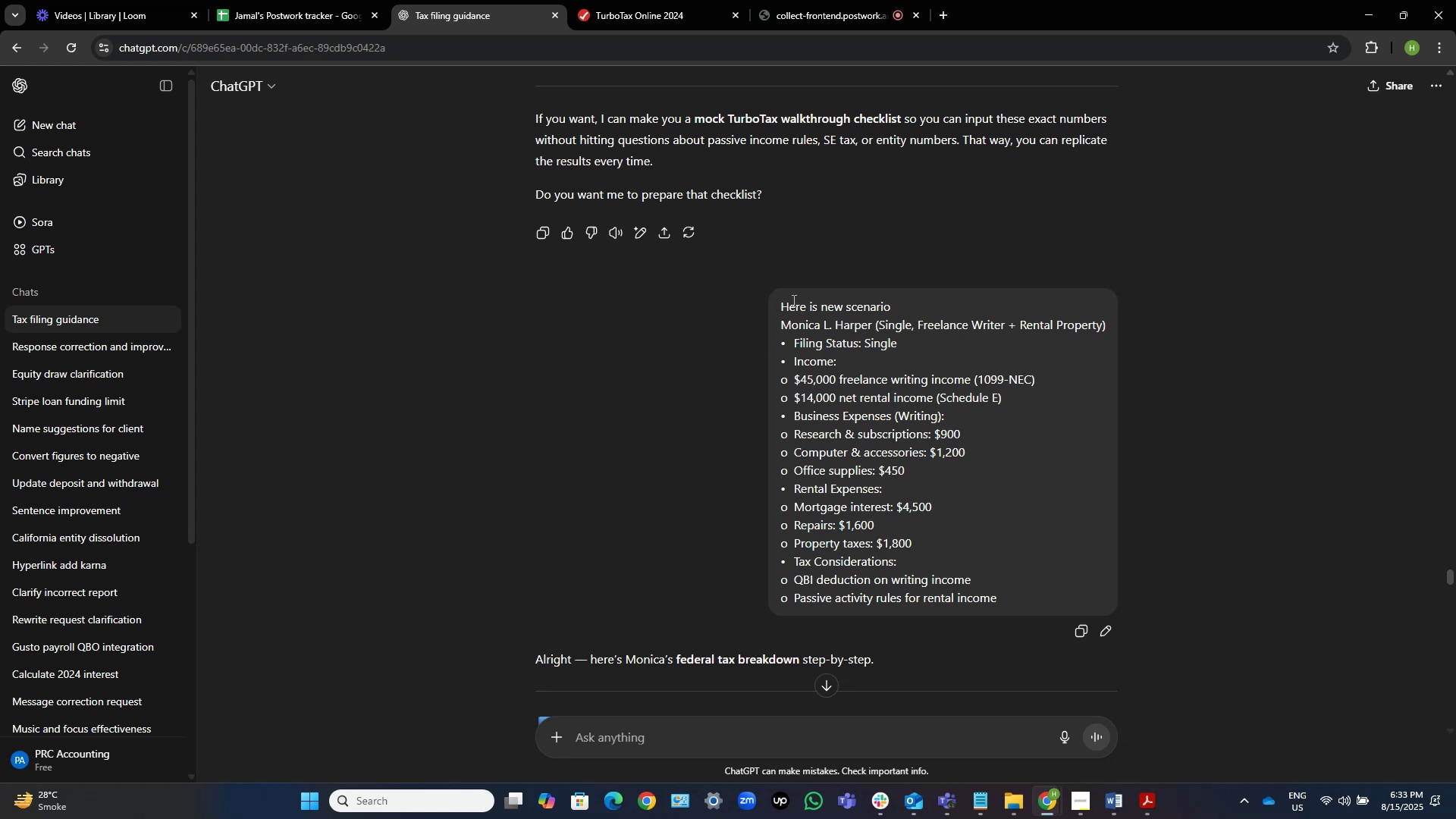 
left_click_drag(start_coordinate=[781, 300], to_coordinate=[1028, 607])
 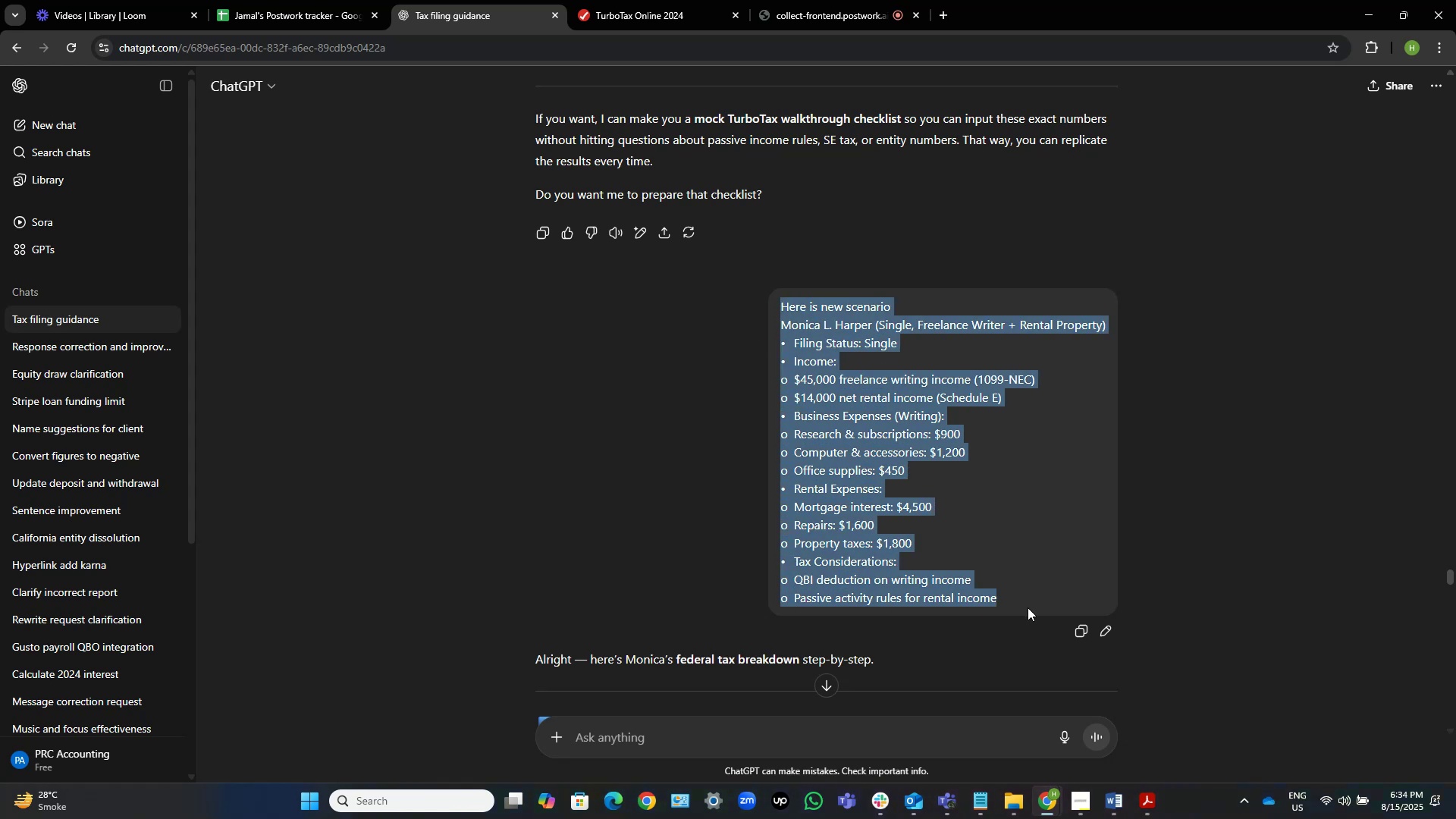 
key(Control+C)
 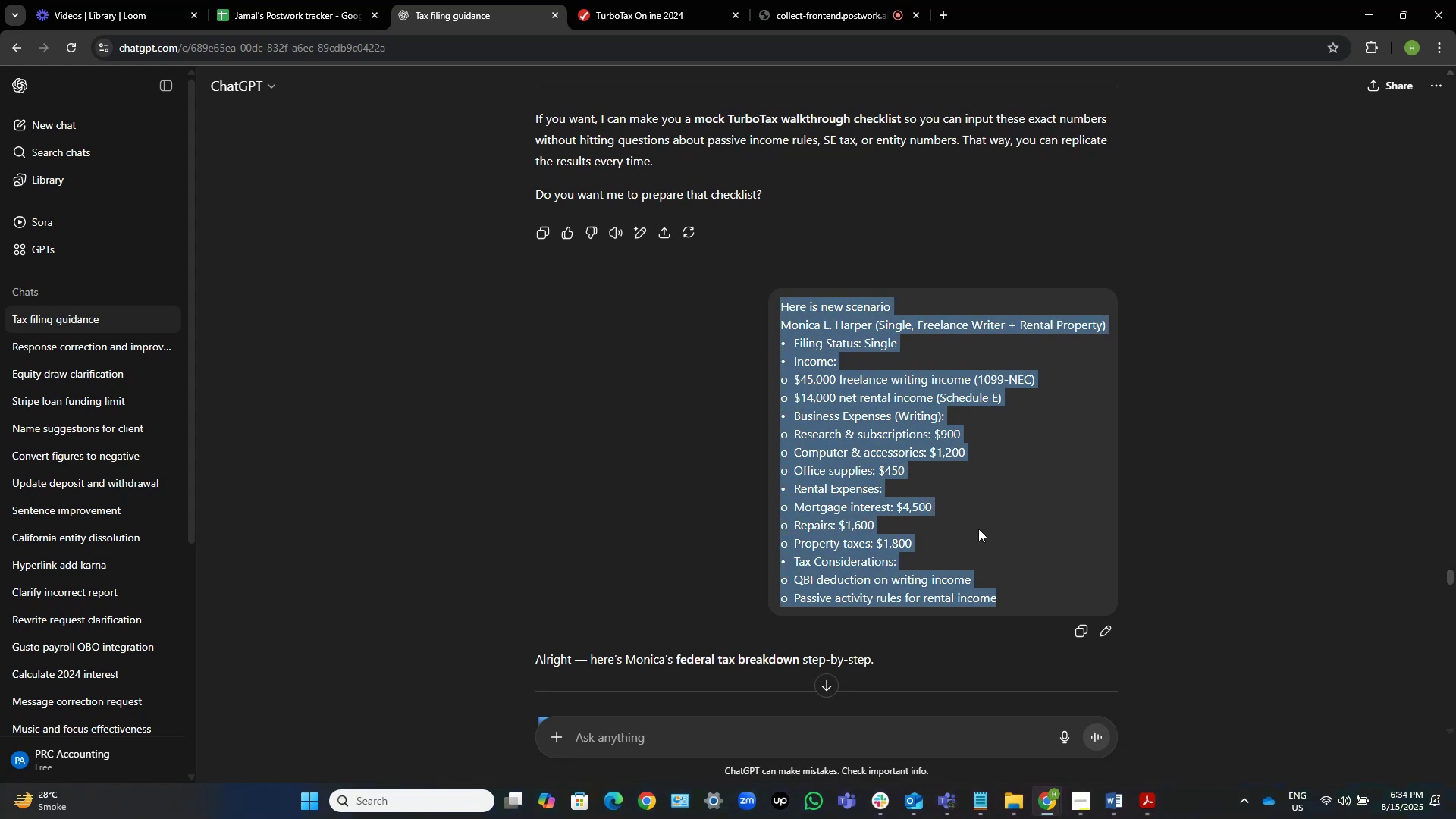 
scroll: coordinate [1003, 483], scroll_direction: down, amount: 95.0
 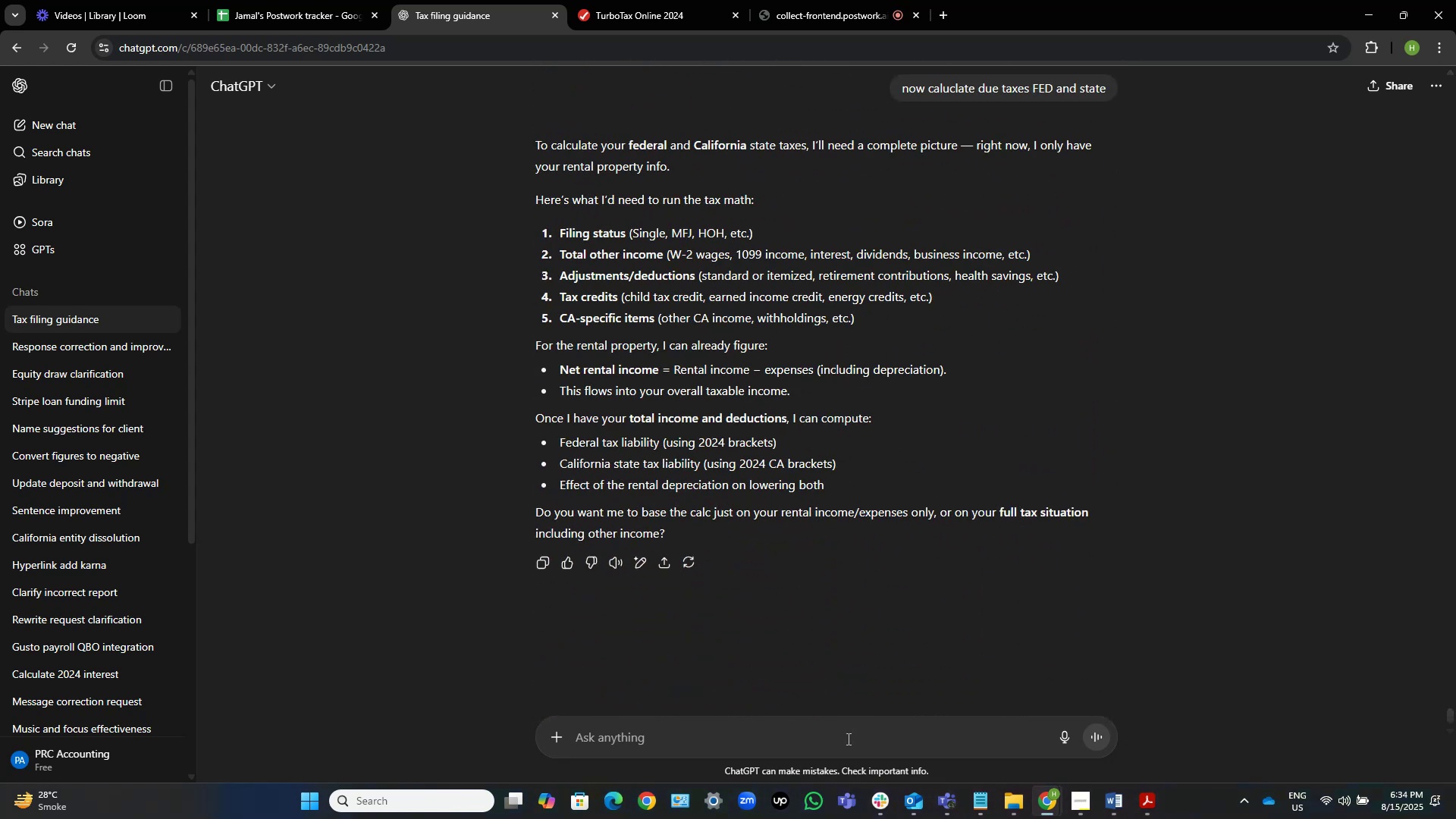 
left_click([844, 755])
 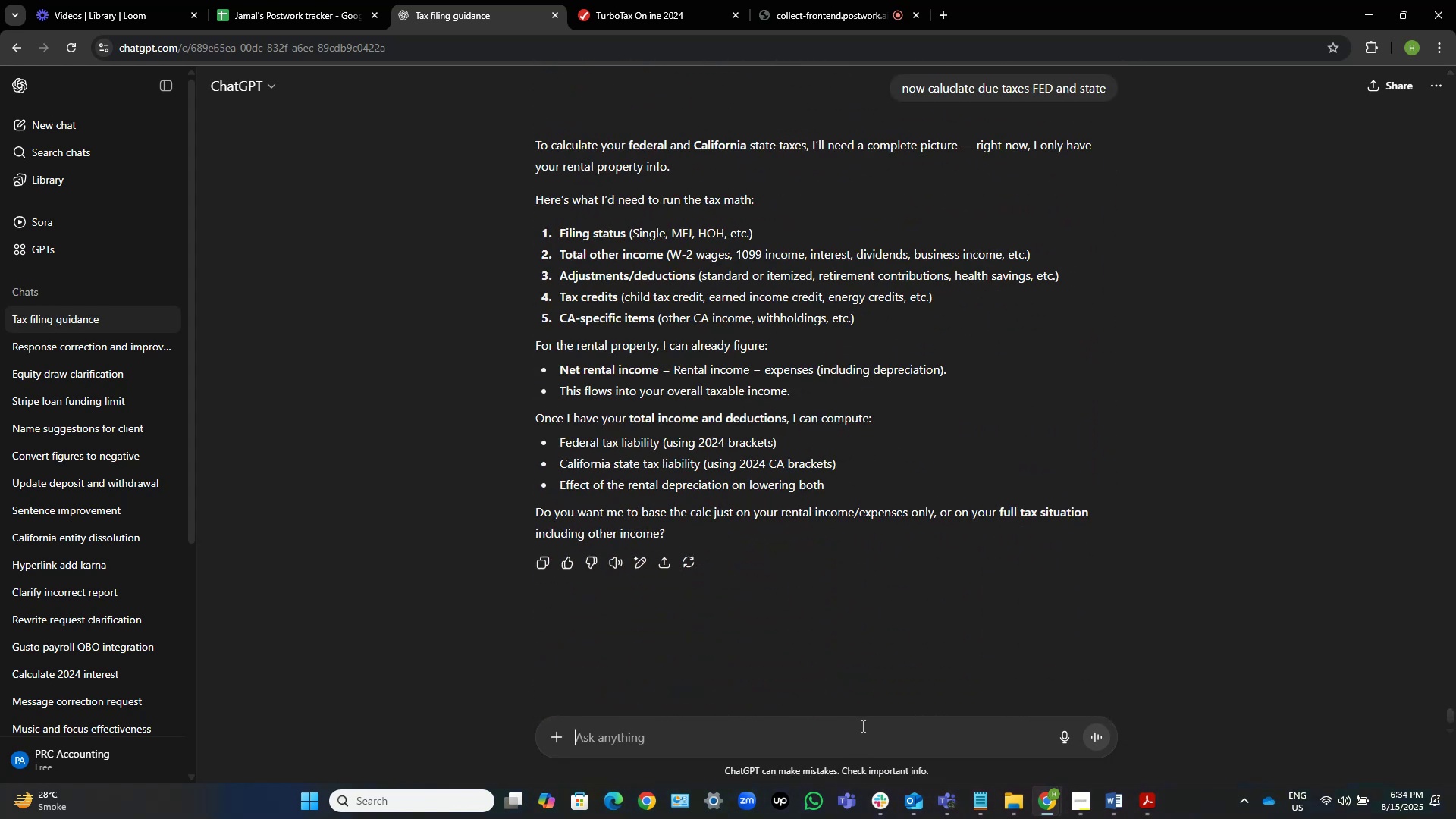 
key(Control+ControlLeft)
 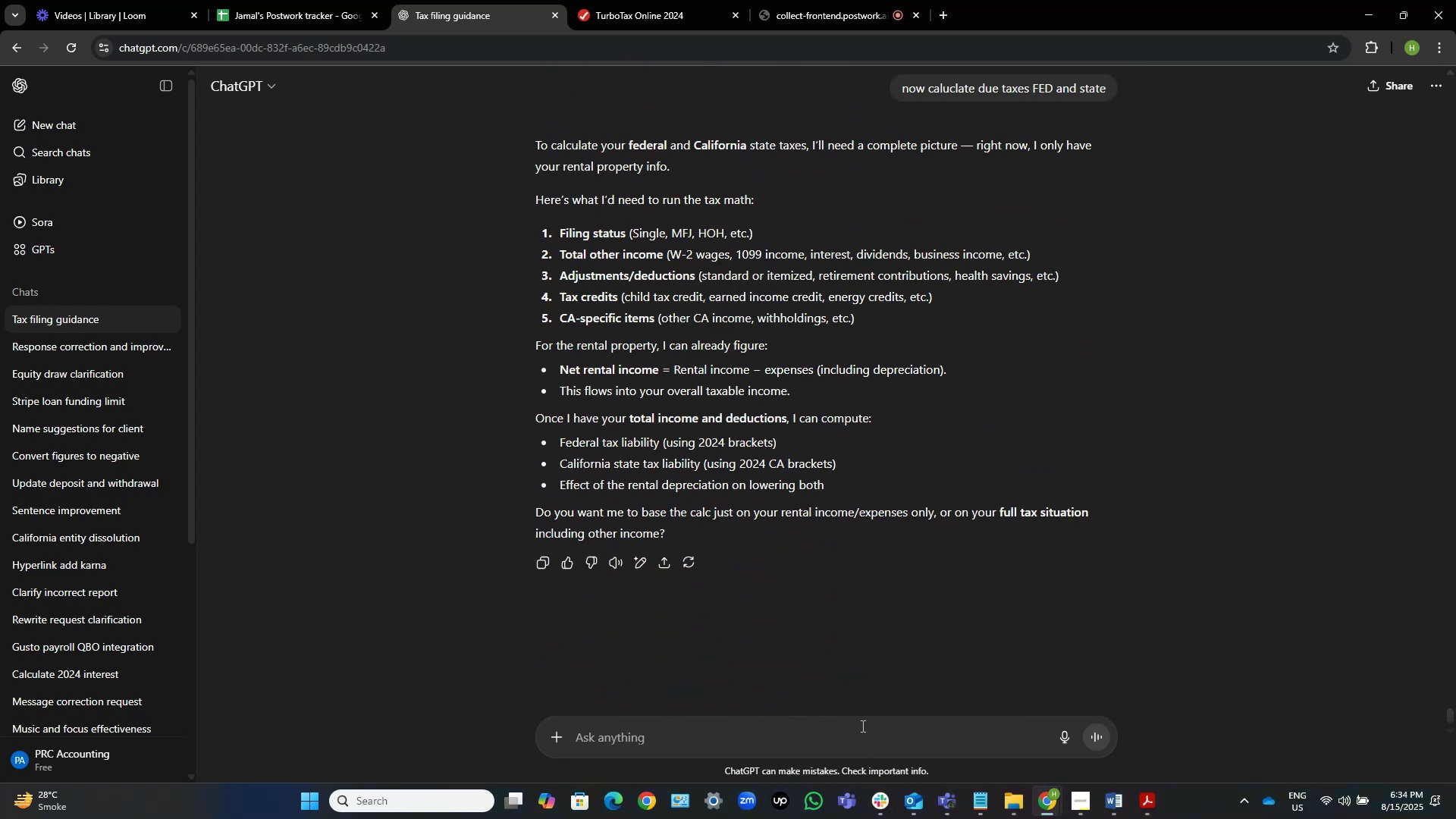 
key(Control+V)
 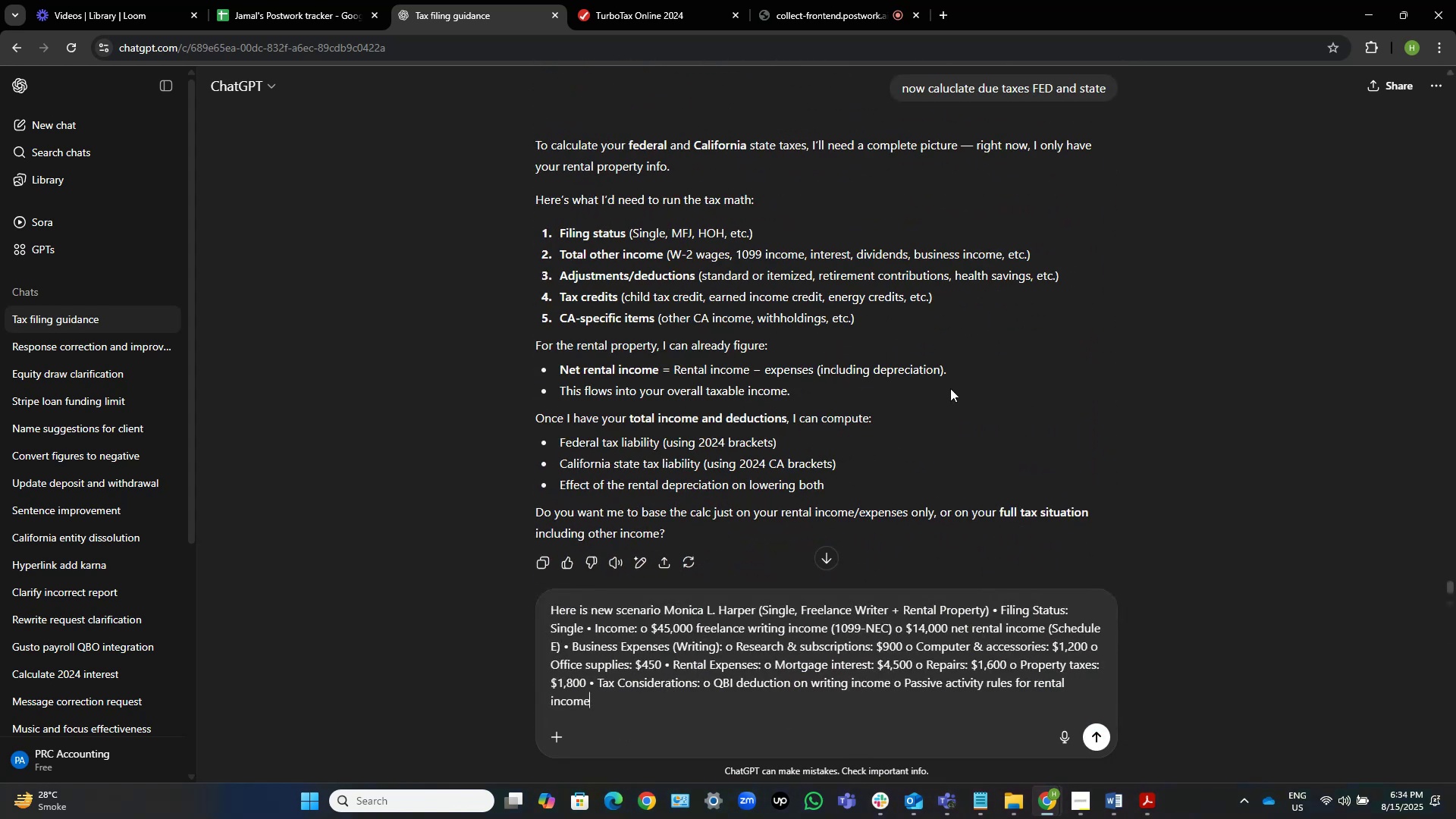 
scroll: coordinate [965, 414], scroll_direction: up, amount: 17.0
 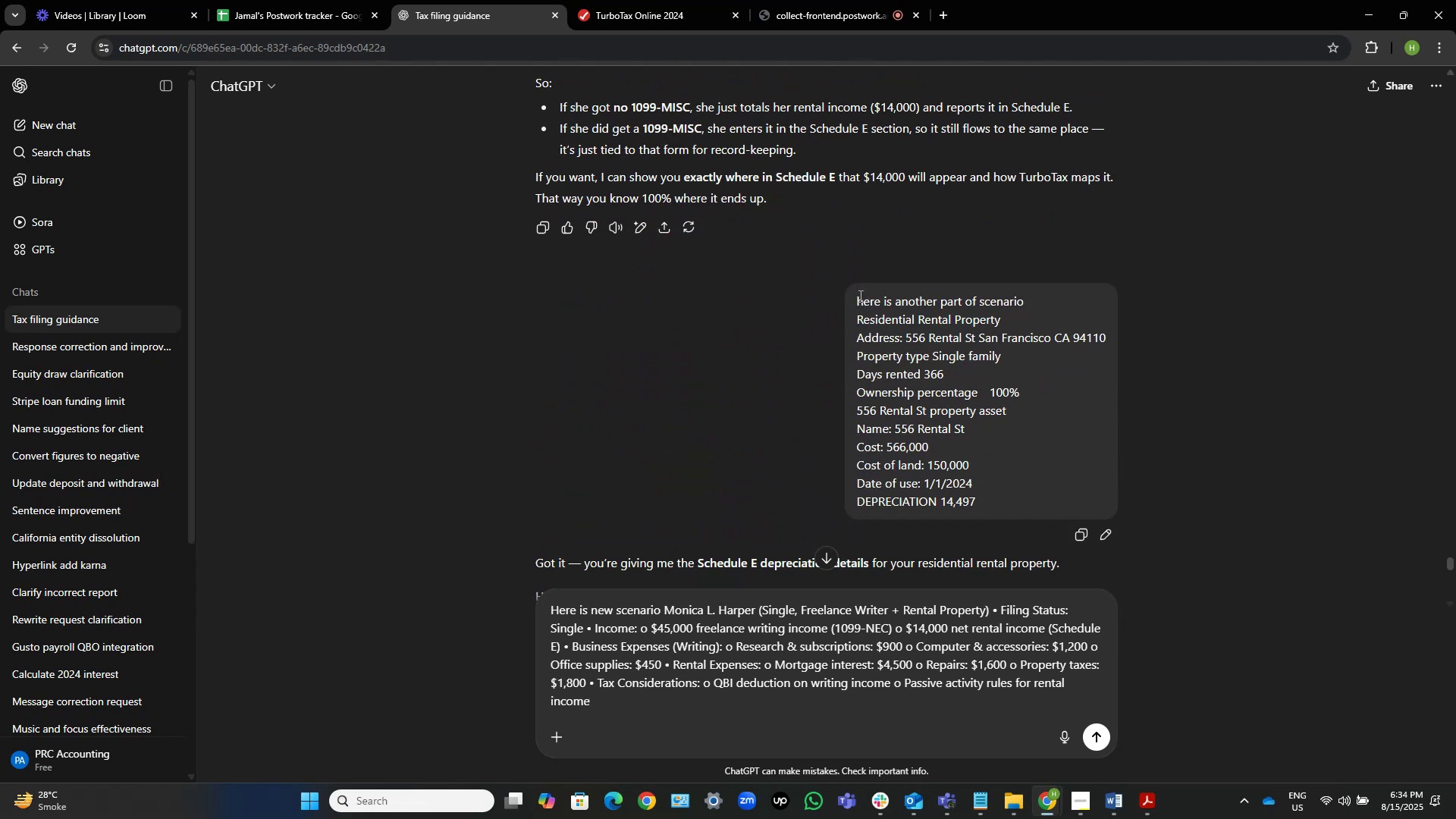 
left_click_drag(start_coordinate=[858, 300], to_coordinate=[1012, 538])
 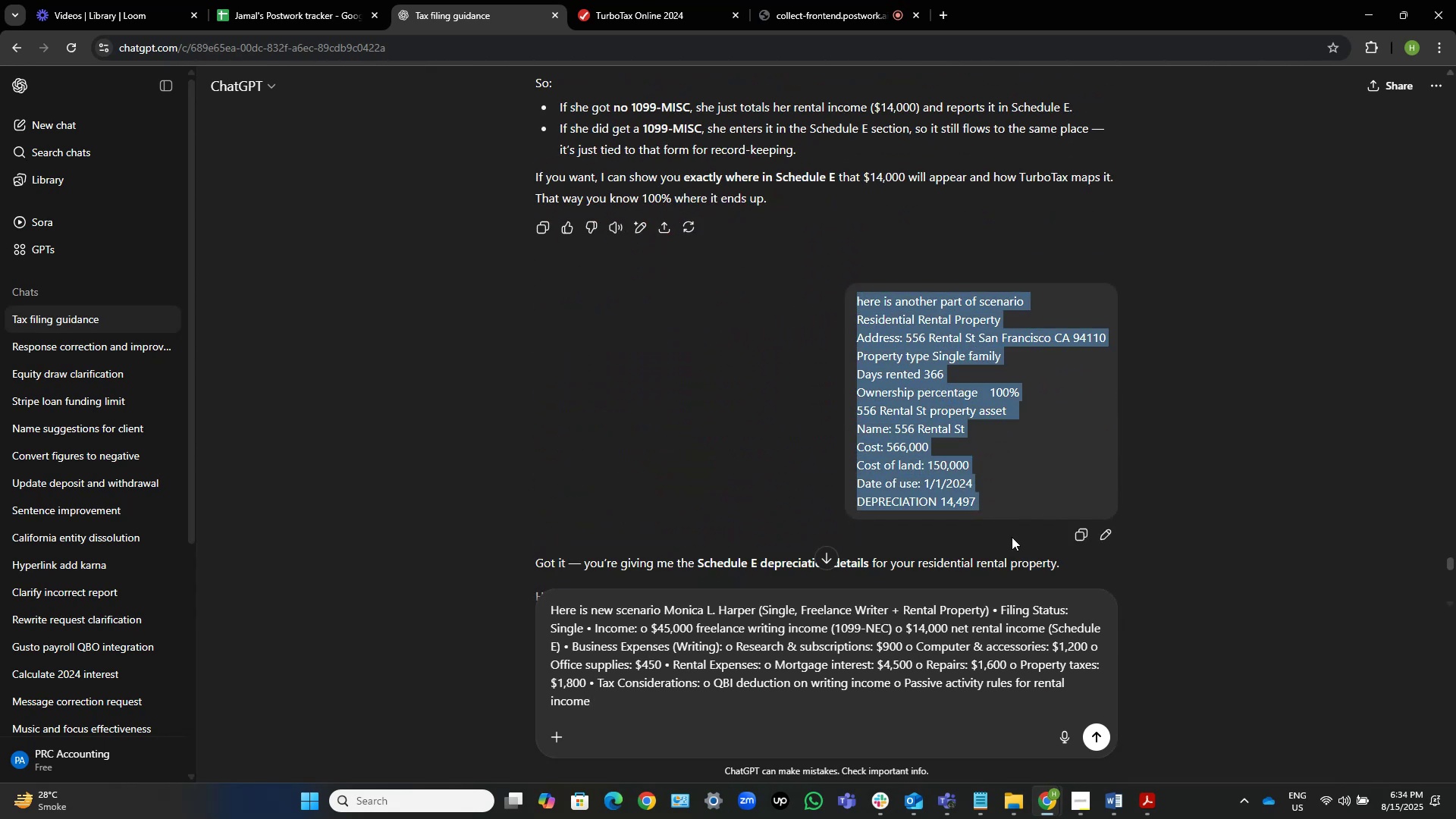 
key(Control+C)
 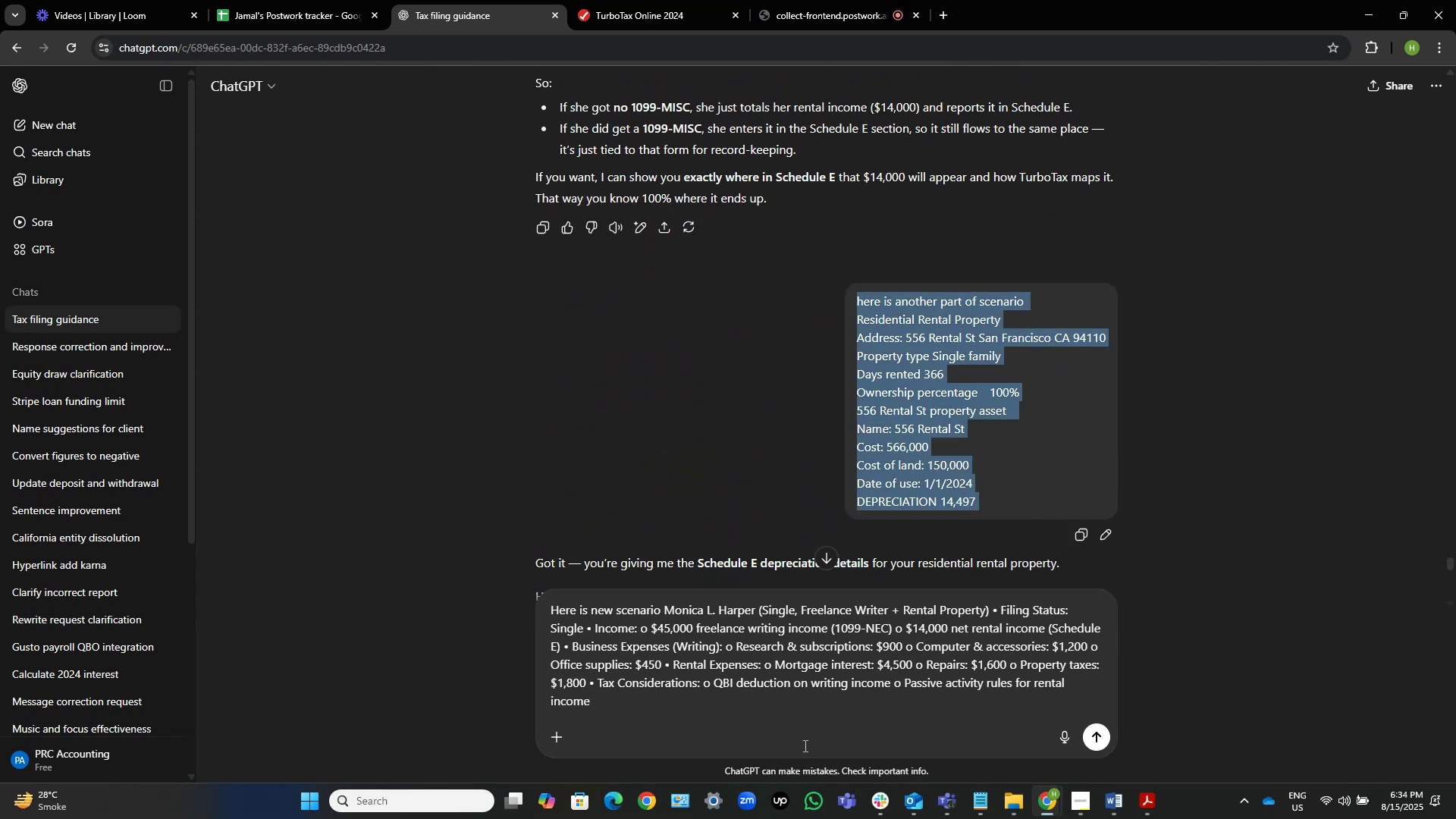 
left_click([804, 745])
 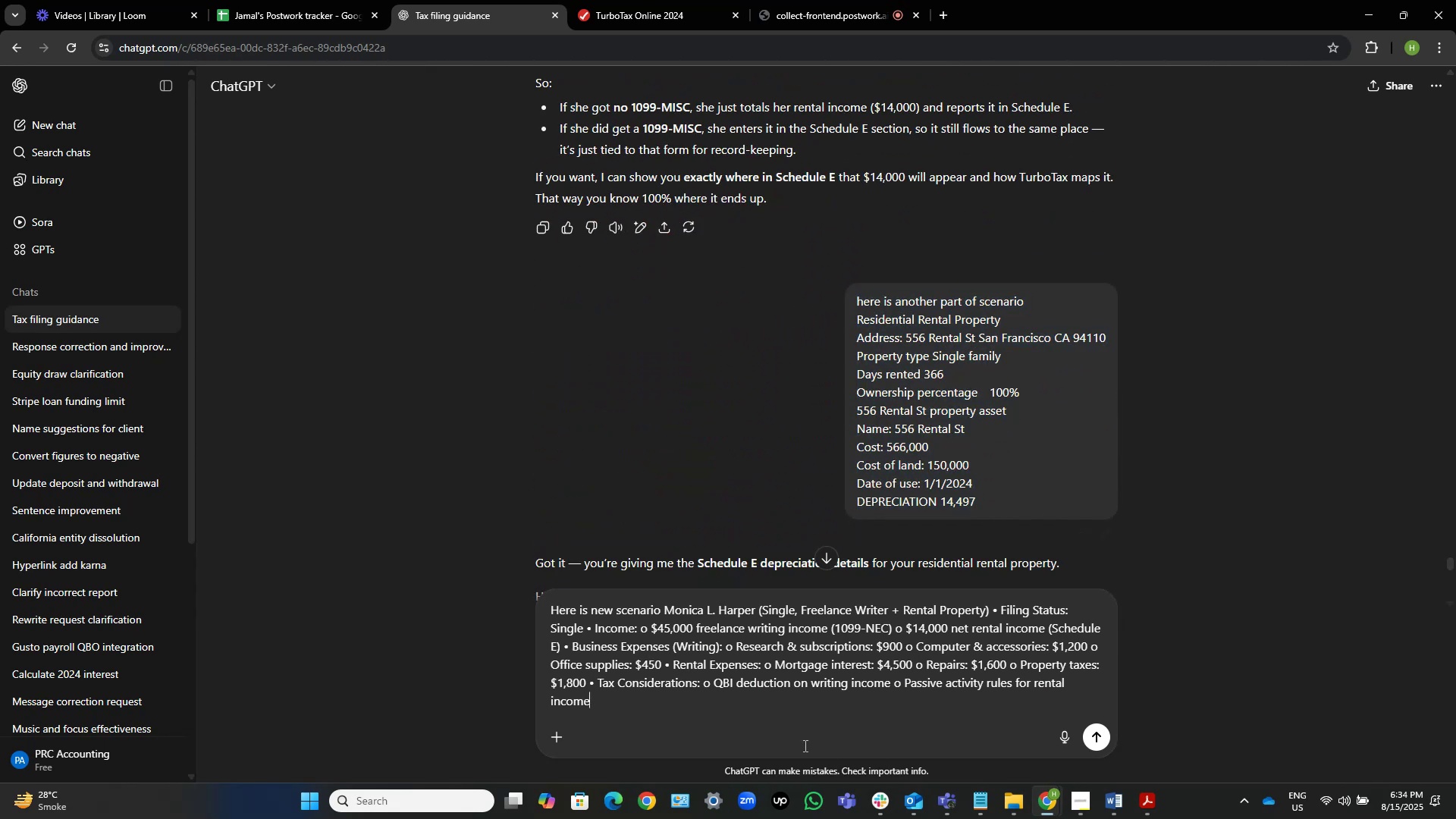 
key(Shift+NumpadEnter)
 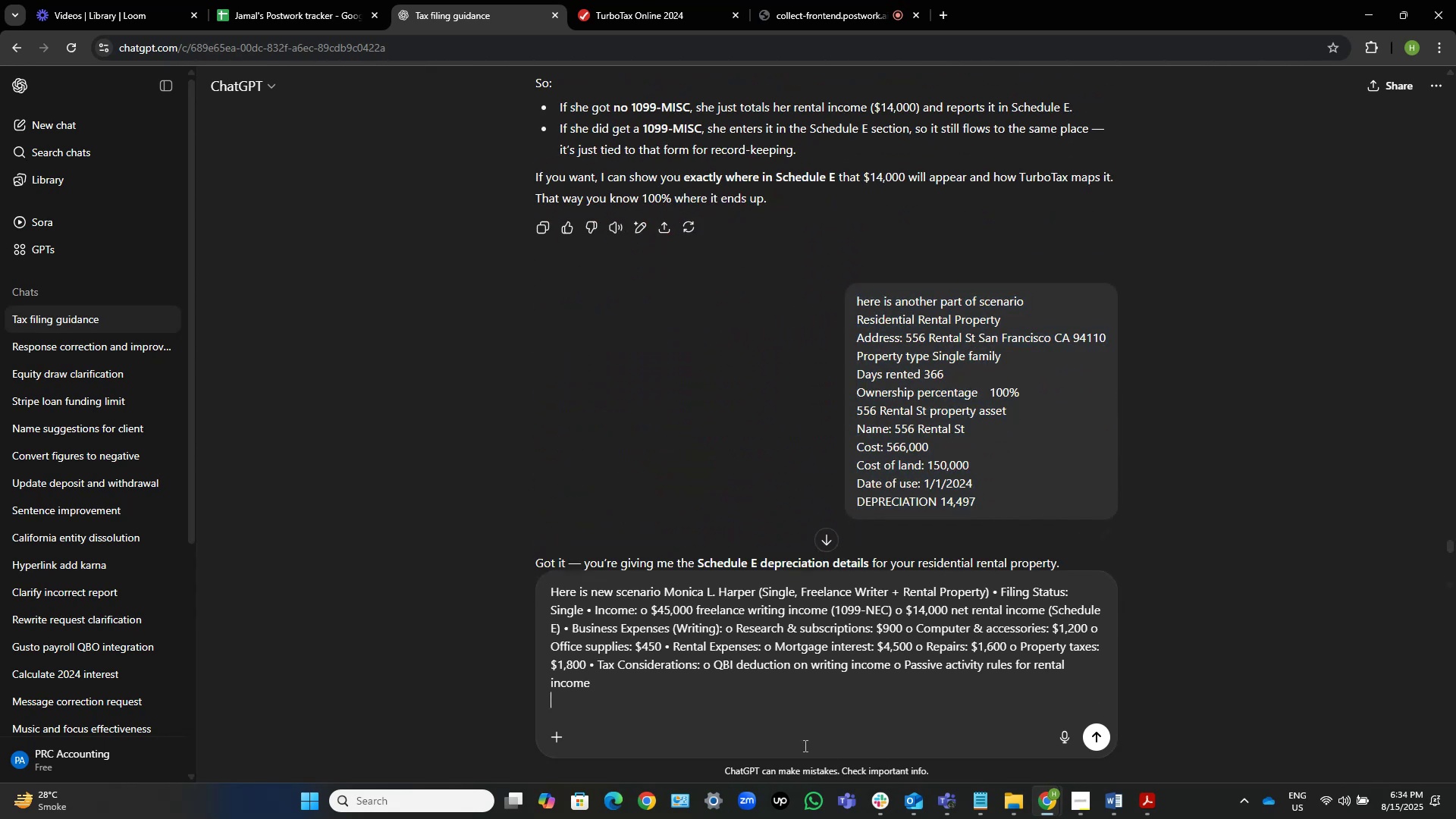 
key(Control+V)
 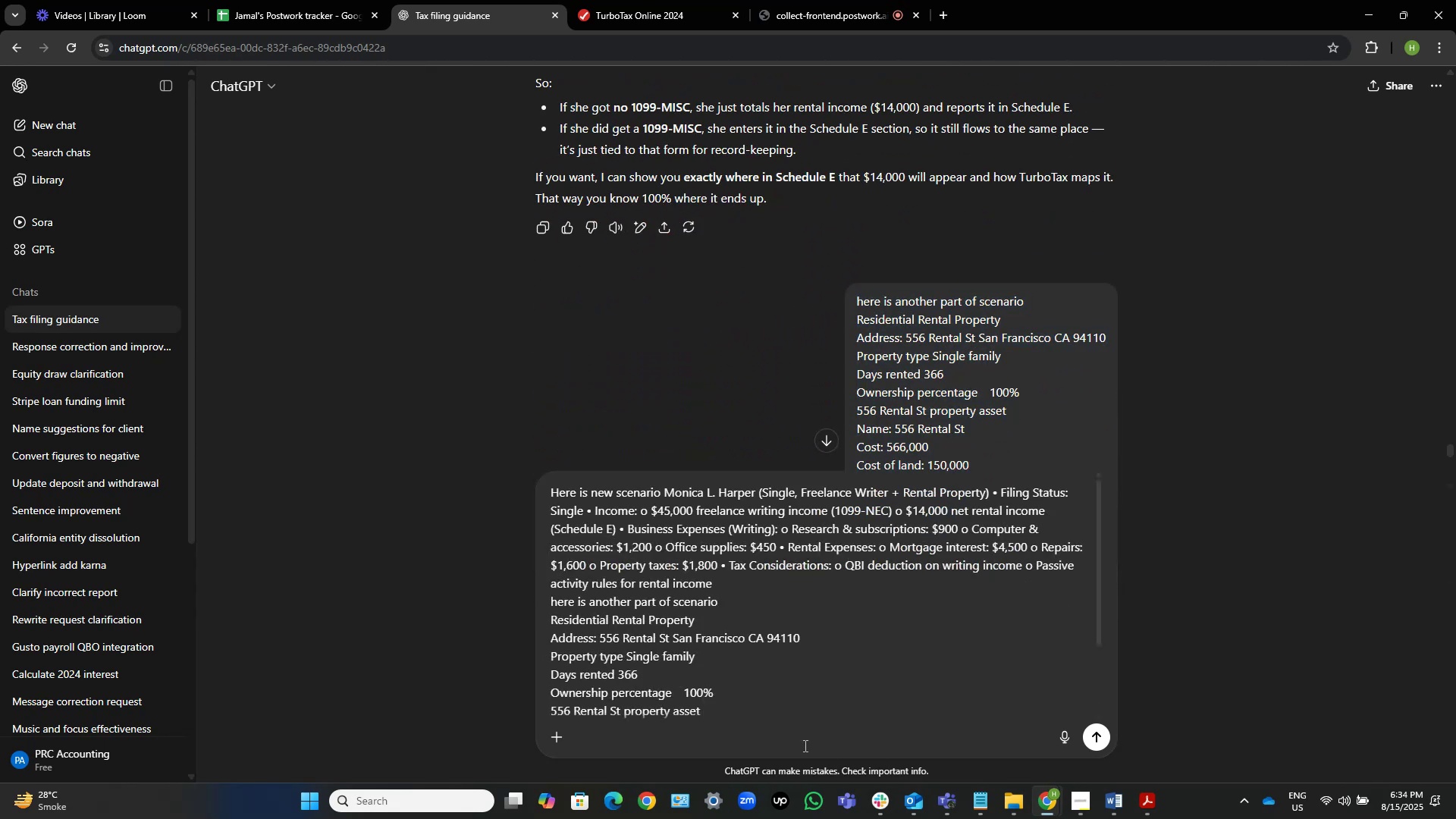 
key(NumpadEnter)
key(NumpadEnter)
type(that all were for )
 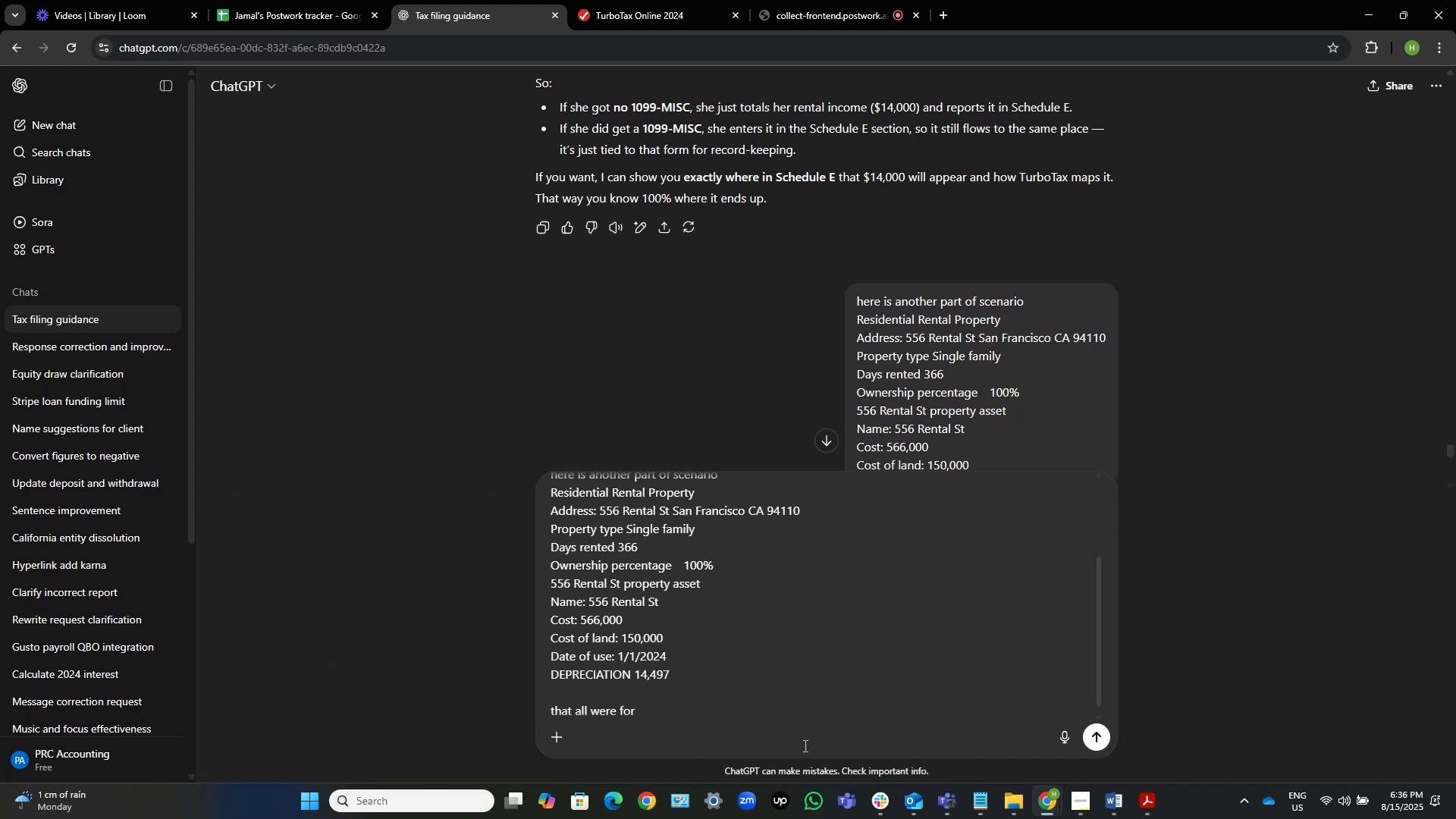 
wait(128.79)
 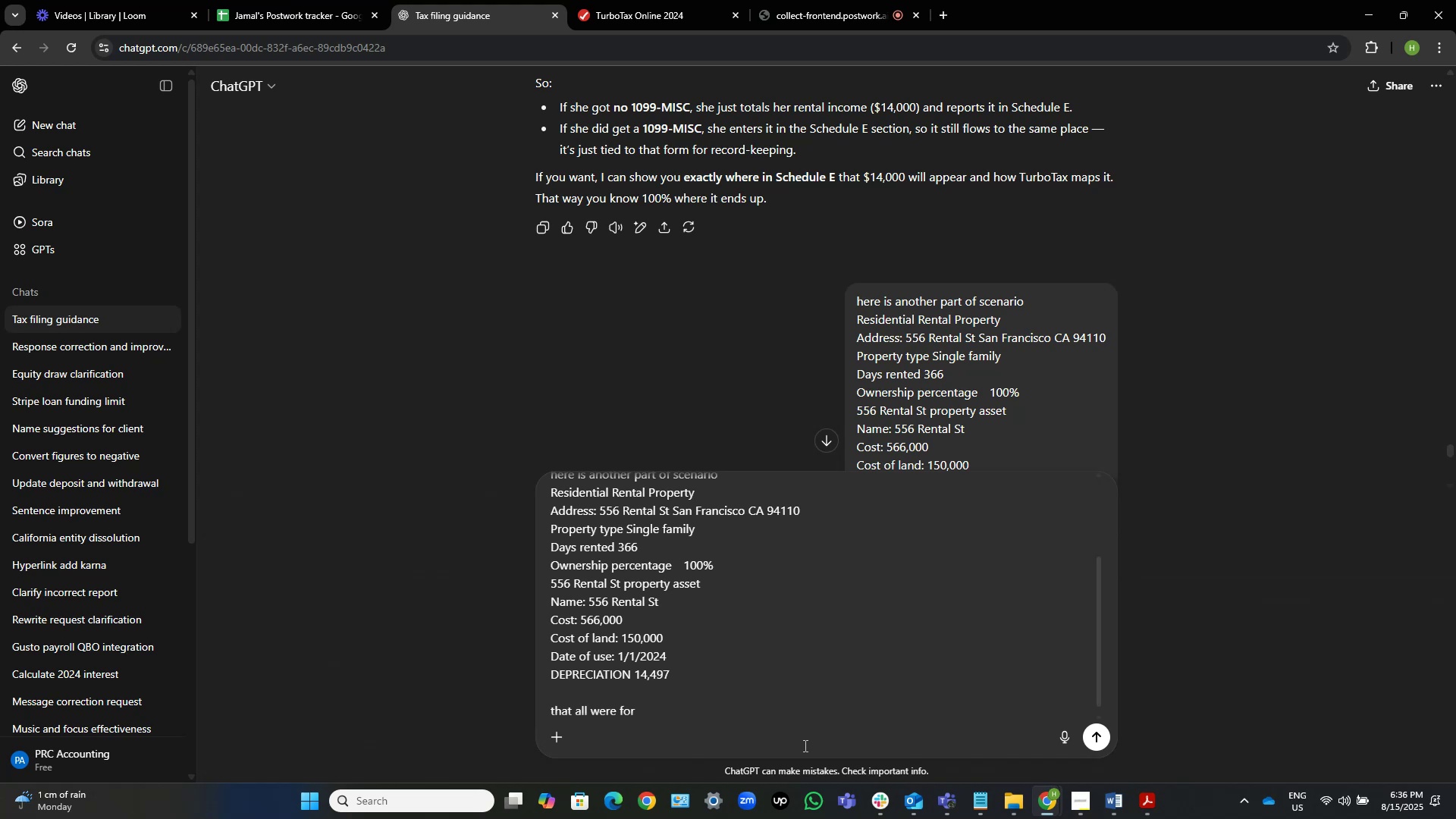 
type(tax calculation)
 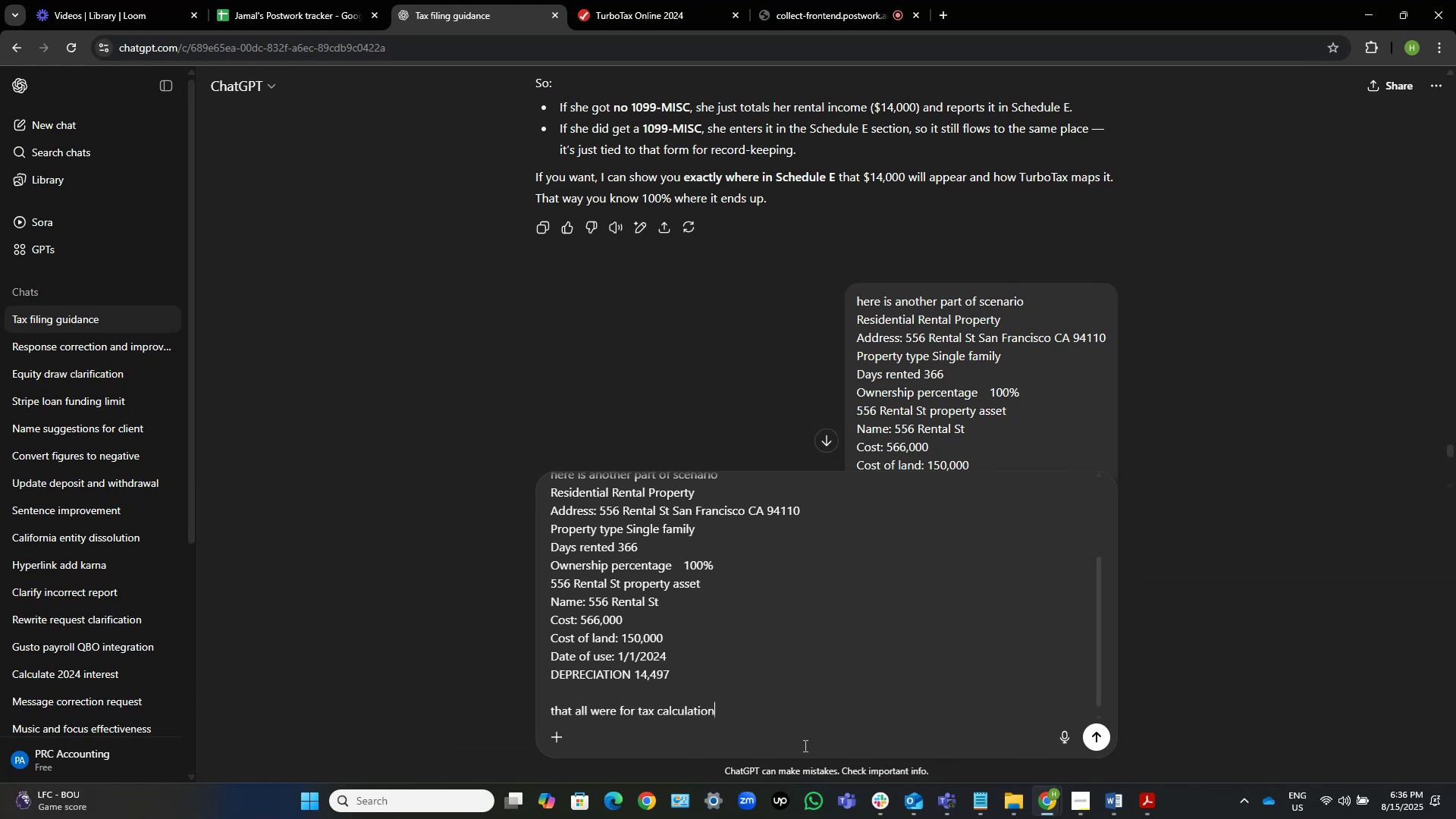 
key(Enter)
 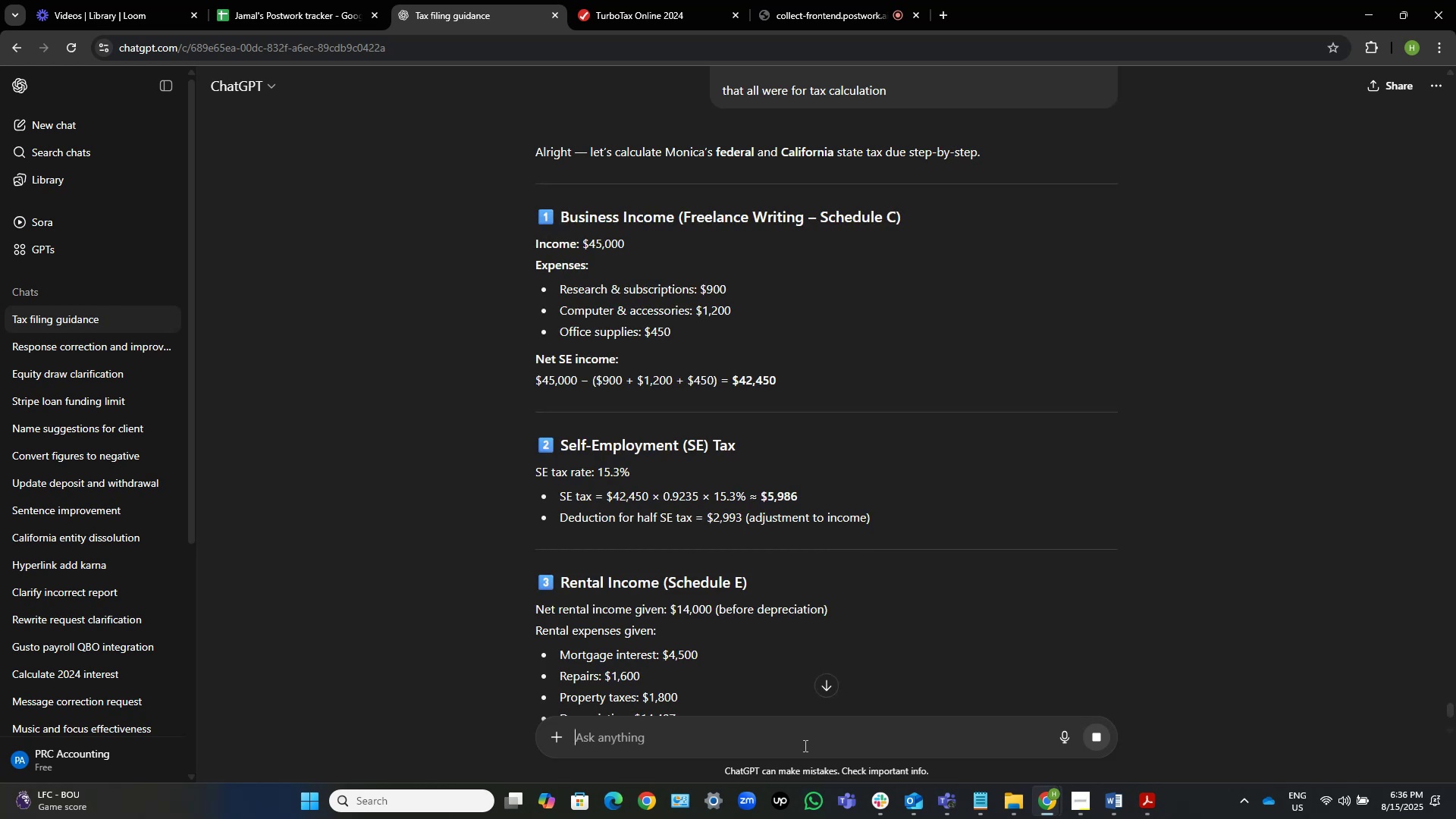 
wait(10.96)
 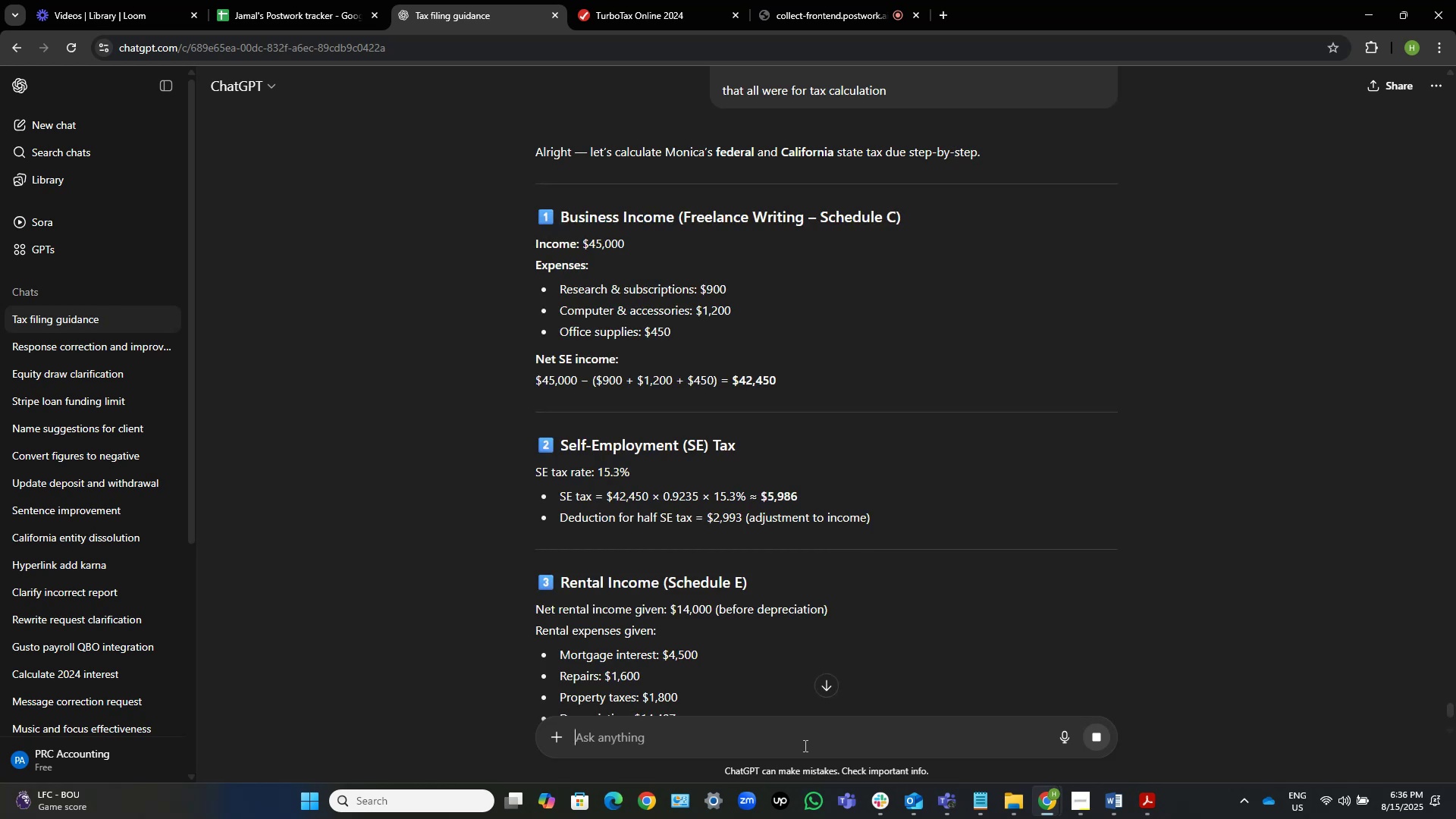 
scroll: coordinate [850, 468], scroll_direction: down, amount: 2.0
 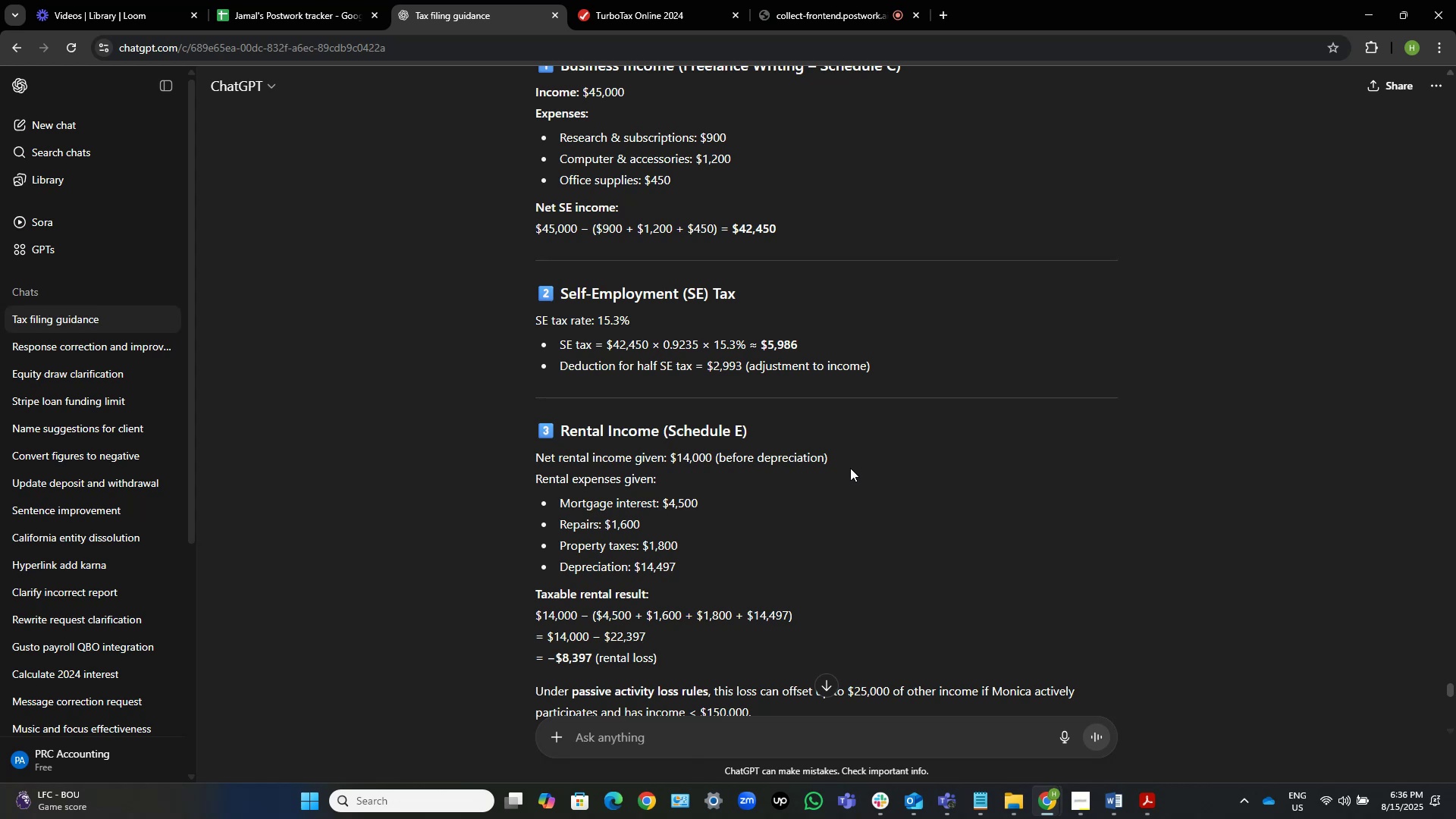 
wait(5.02)
 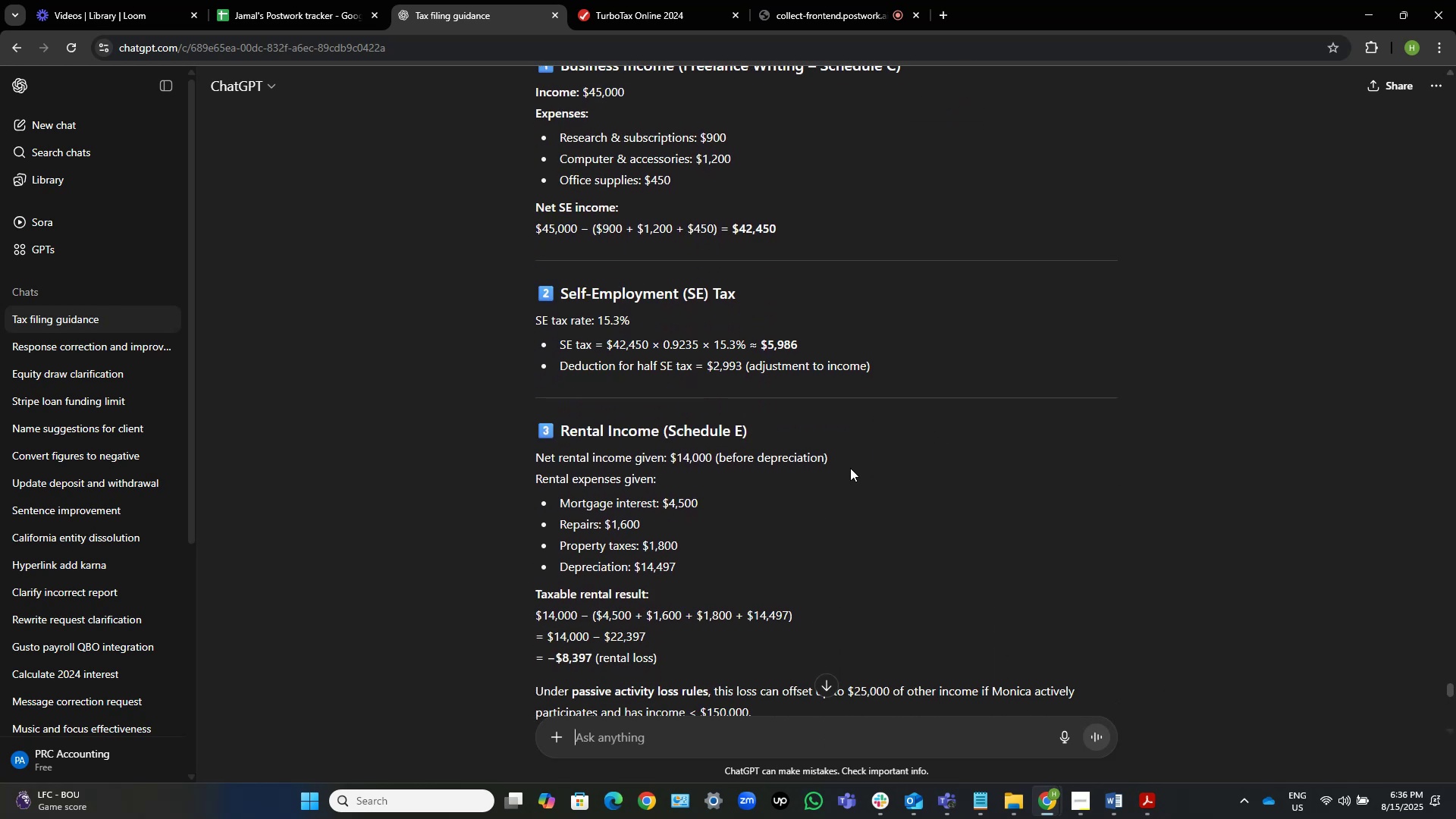 
scroll: coordinate [850, 468], scroll_direction: down, amount: 1.0
 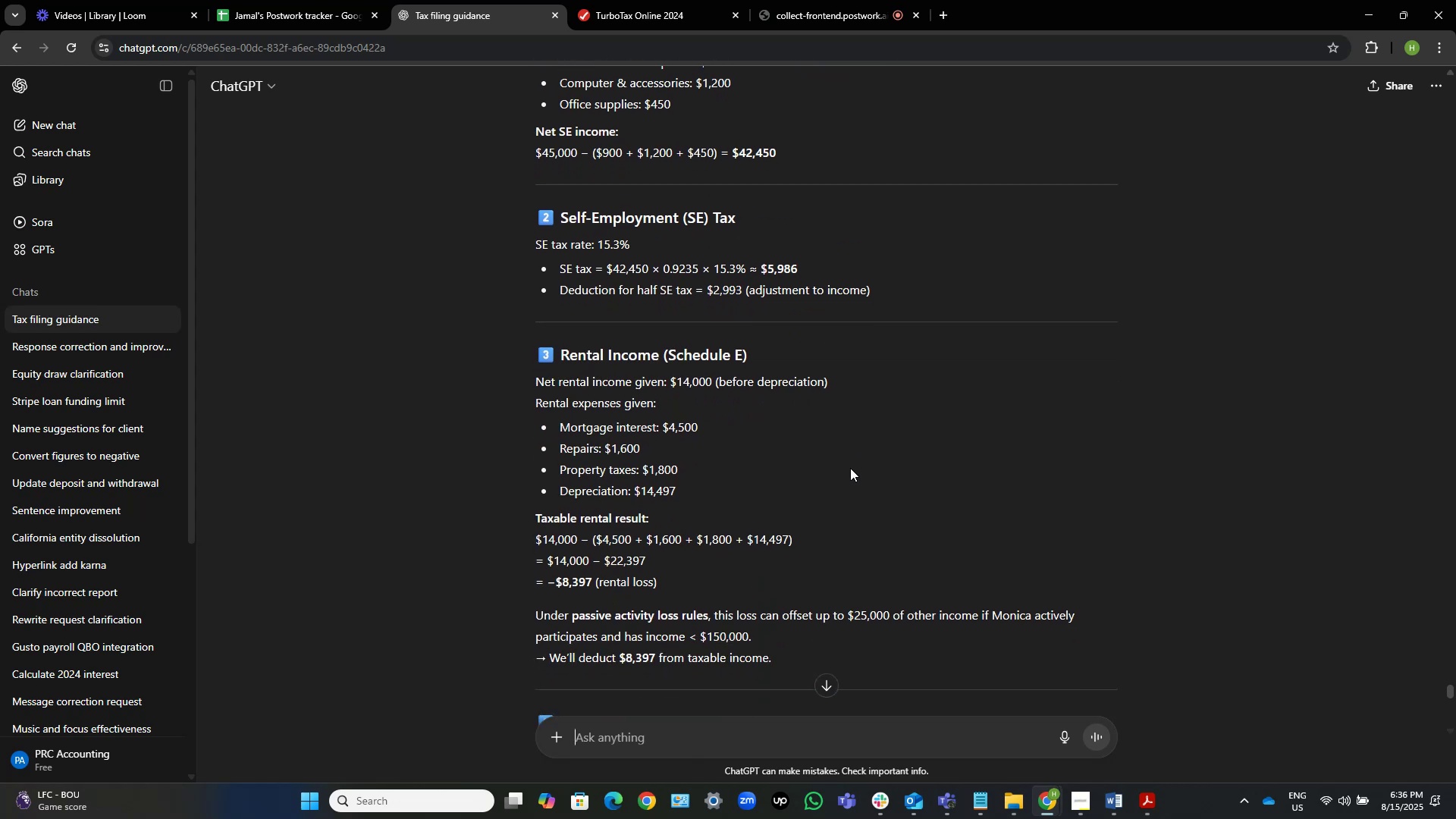 
wait(7.7)
 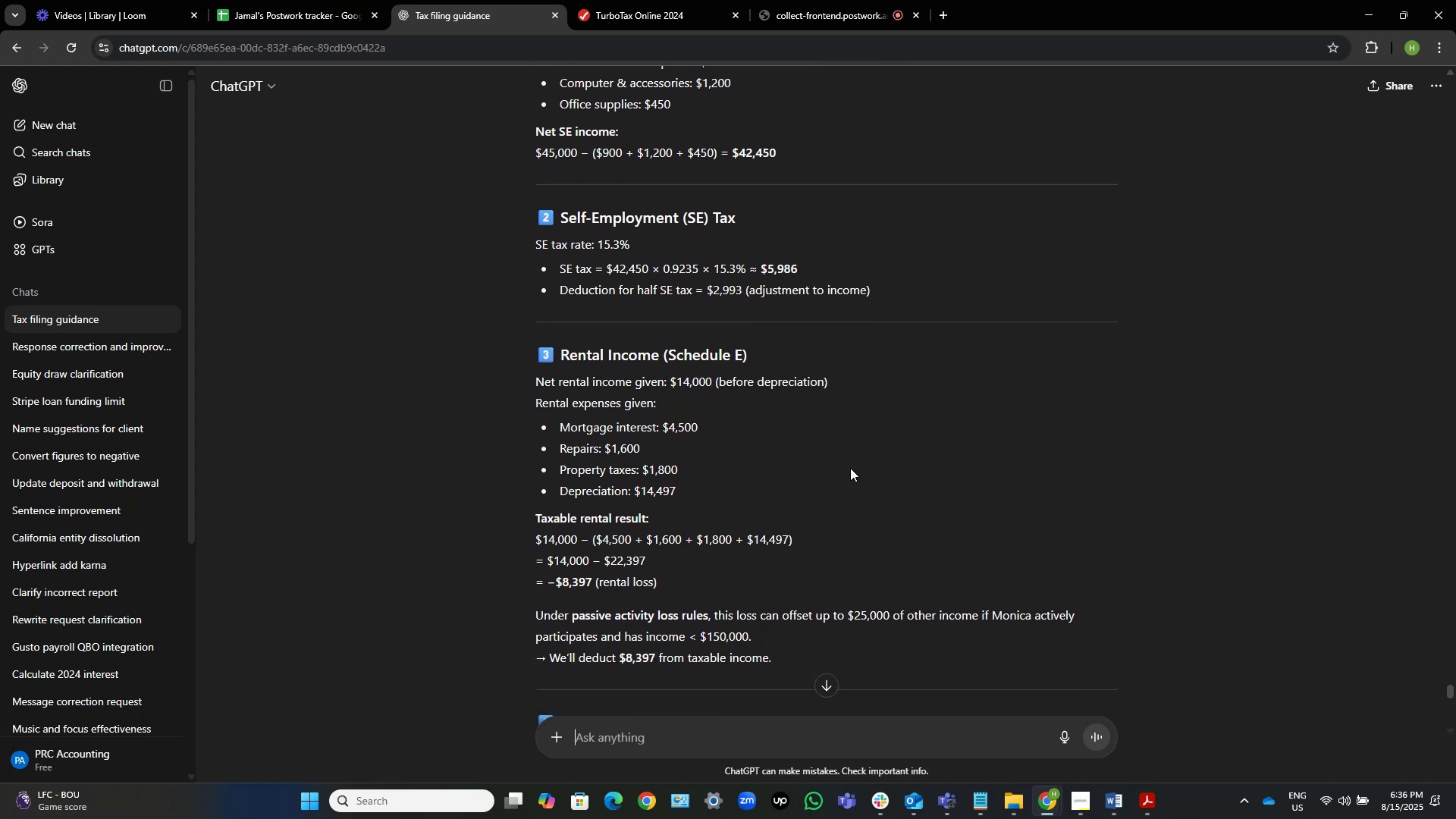 
scroll: coordinate [850, 468], scroll_direction: down, amount: 1.0
 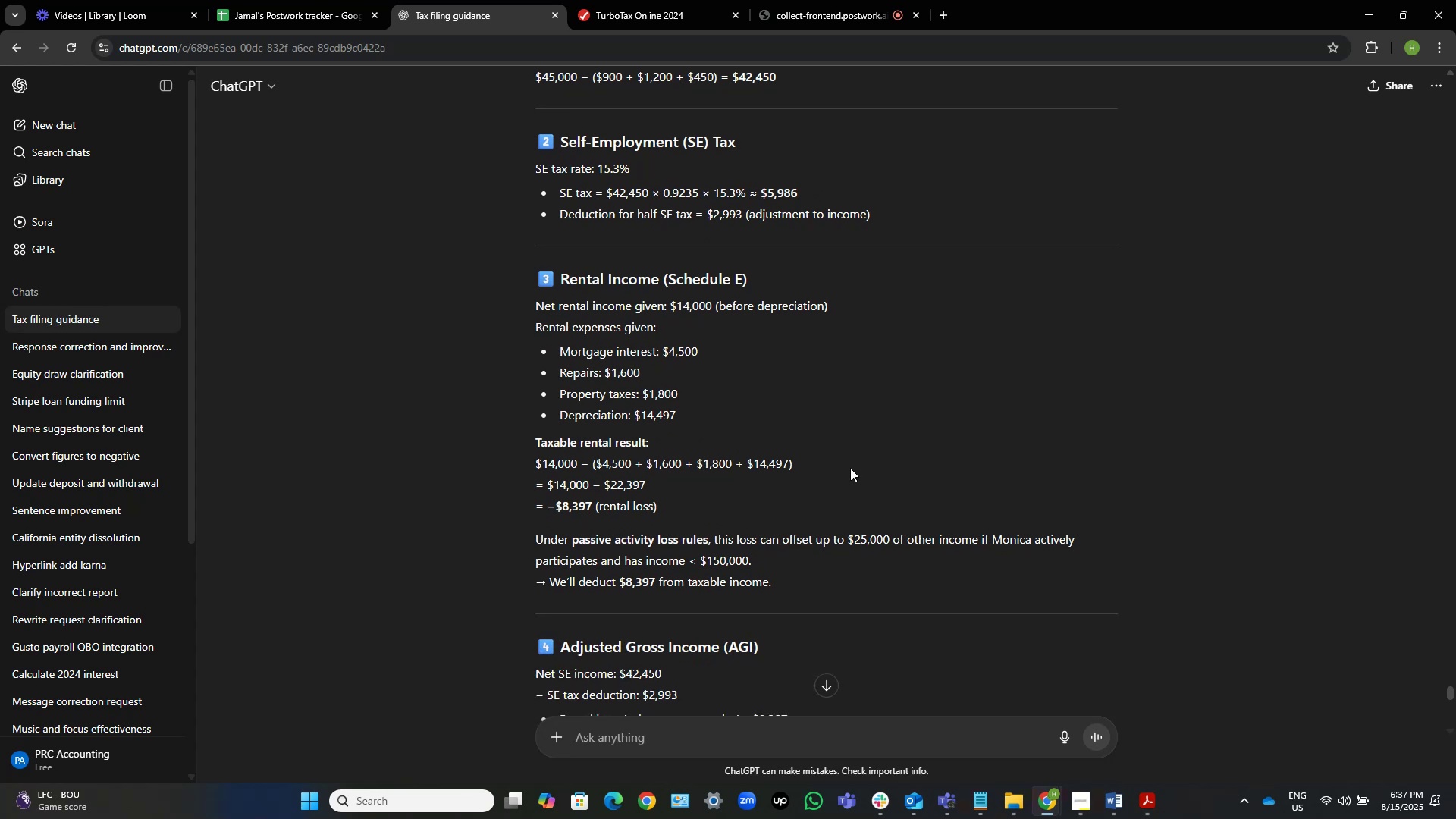 
wait(7.95)
 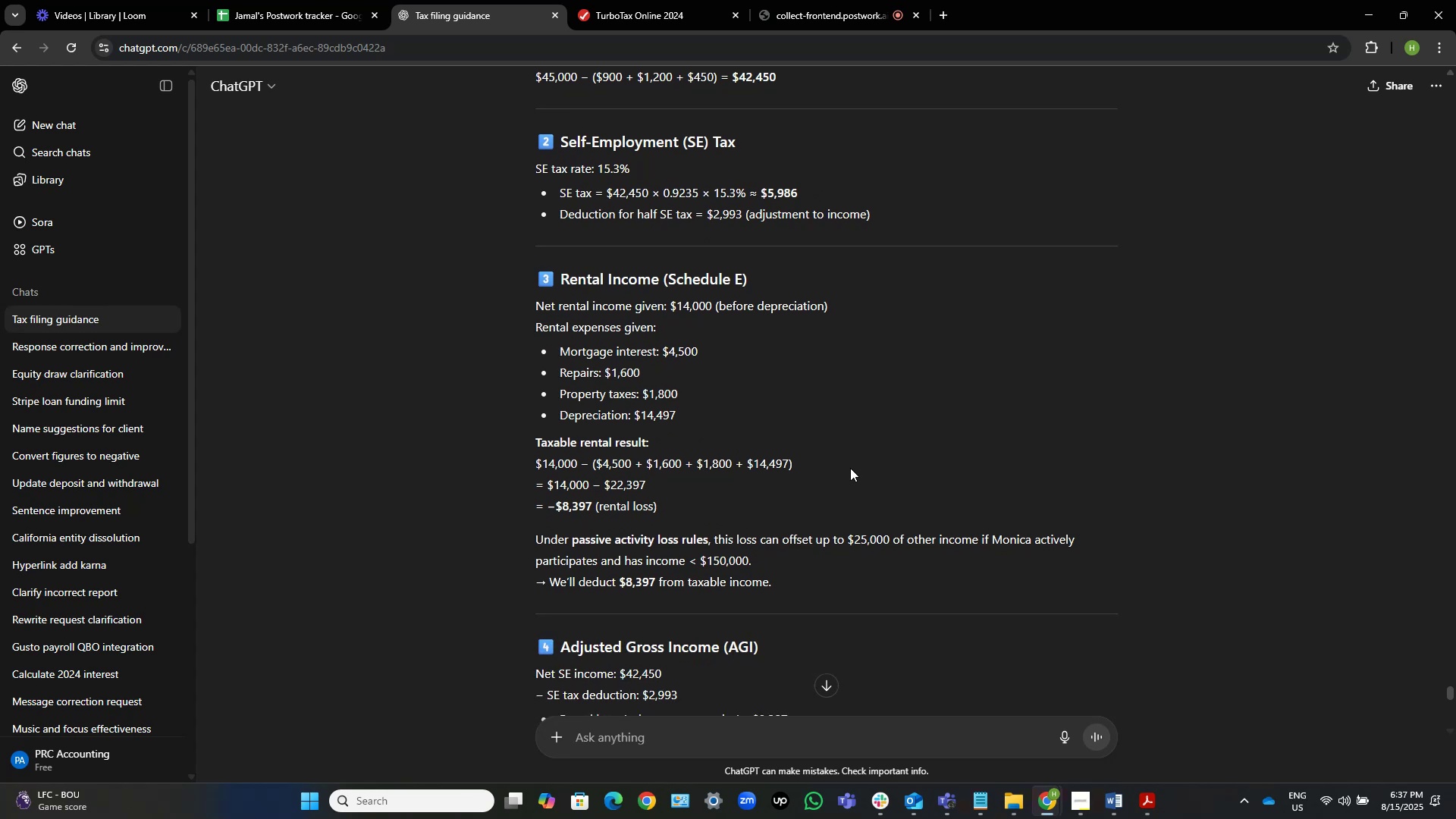 
scroll: coordinate [849, 389], scroll_direction: down, amount: 14.0
 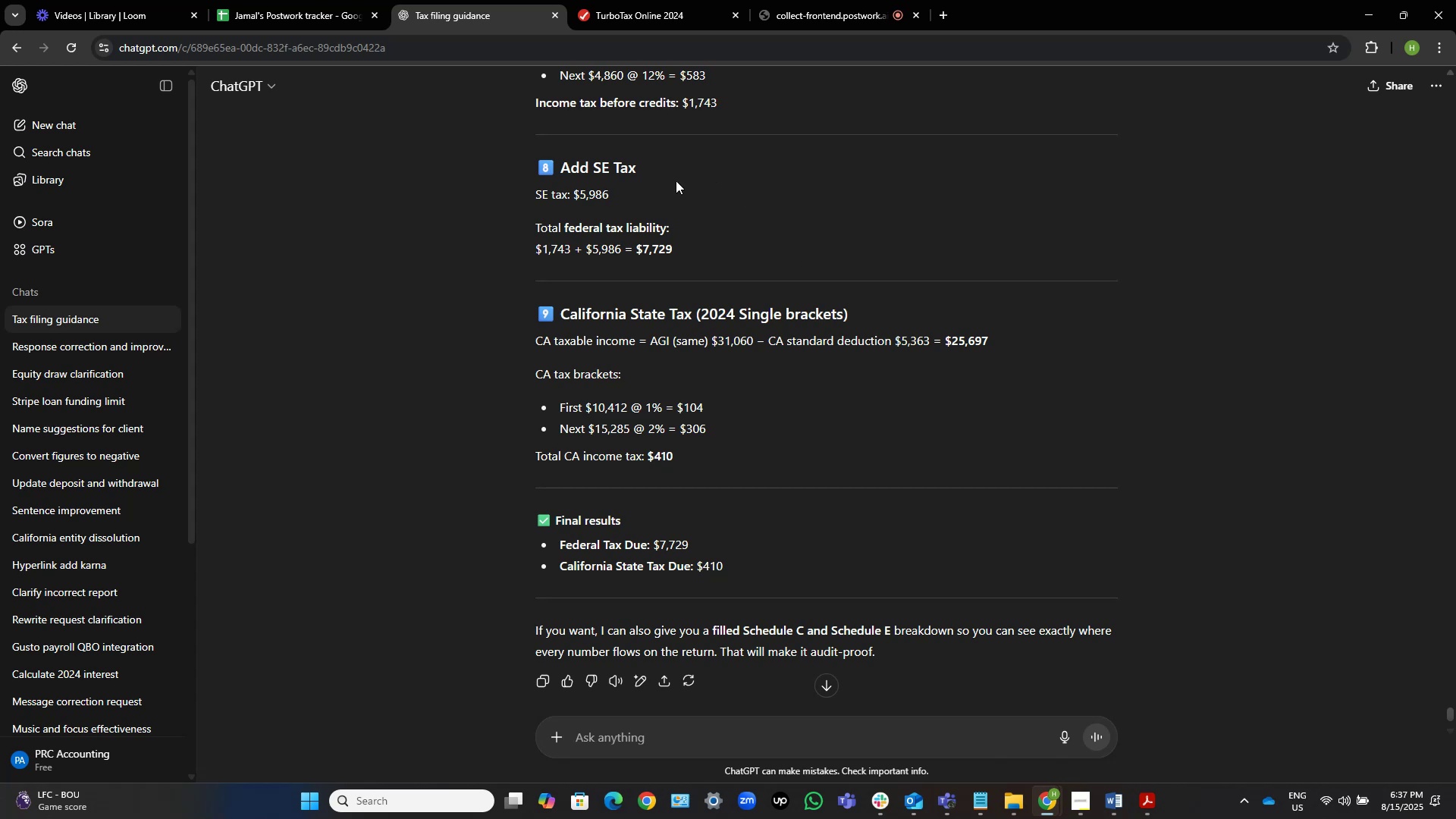 
wait(7.58)
 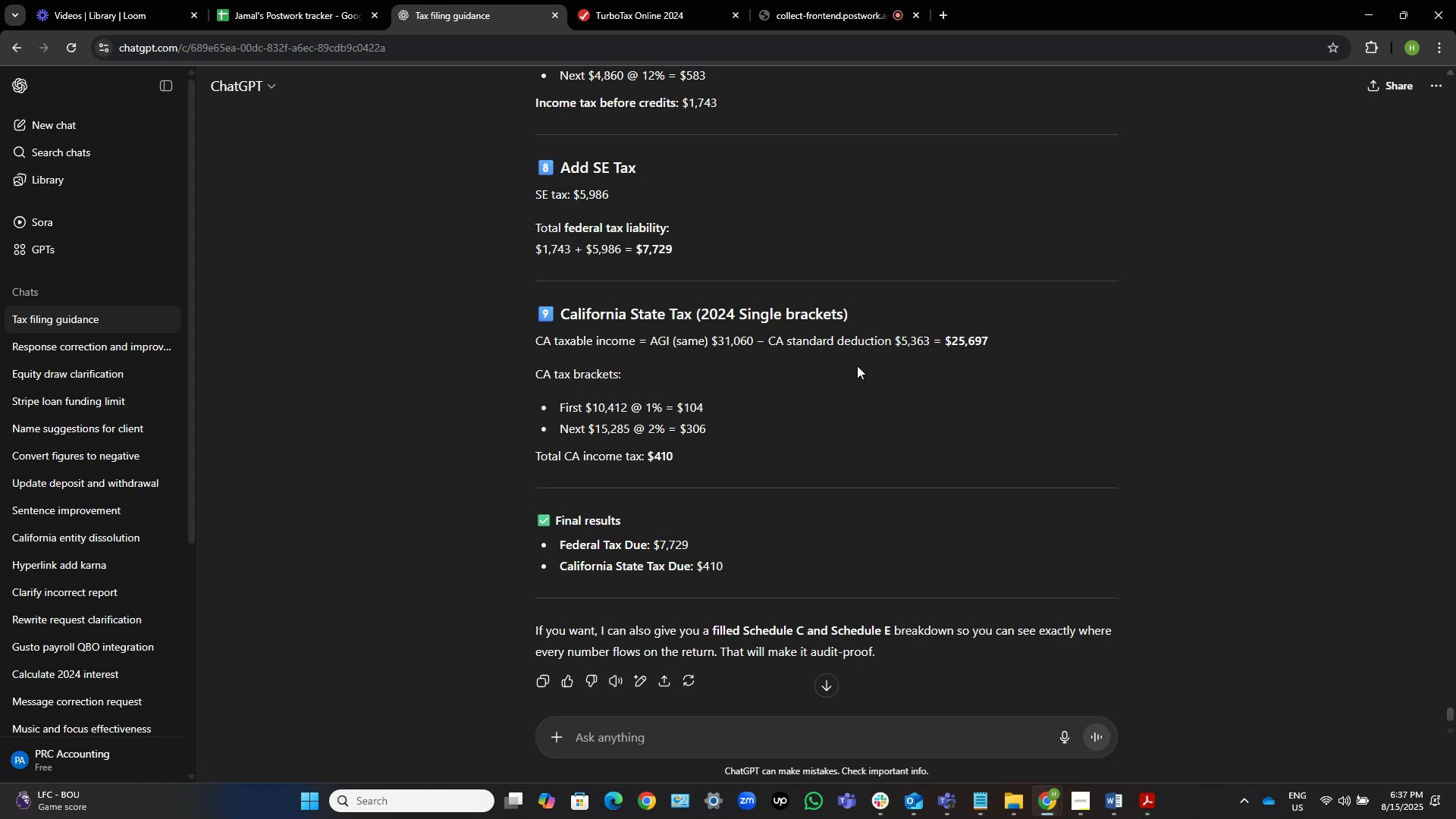 
left_click([643, 0])
 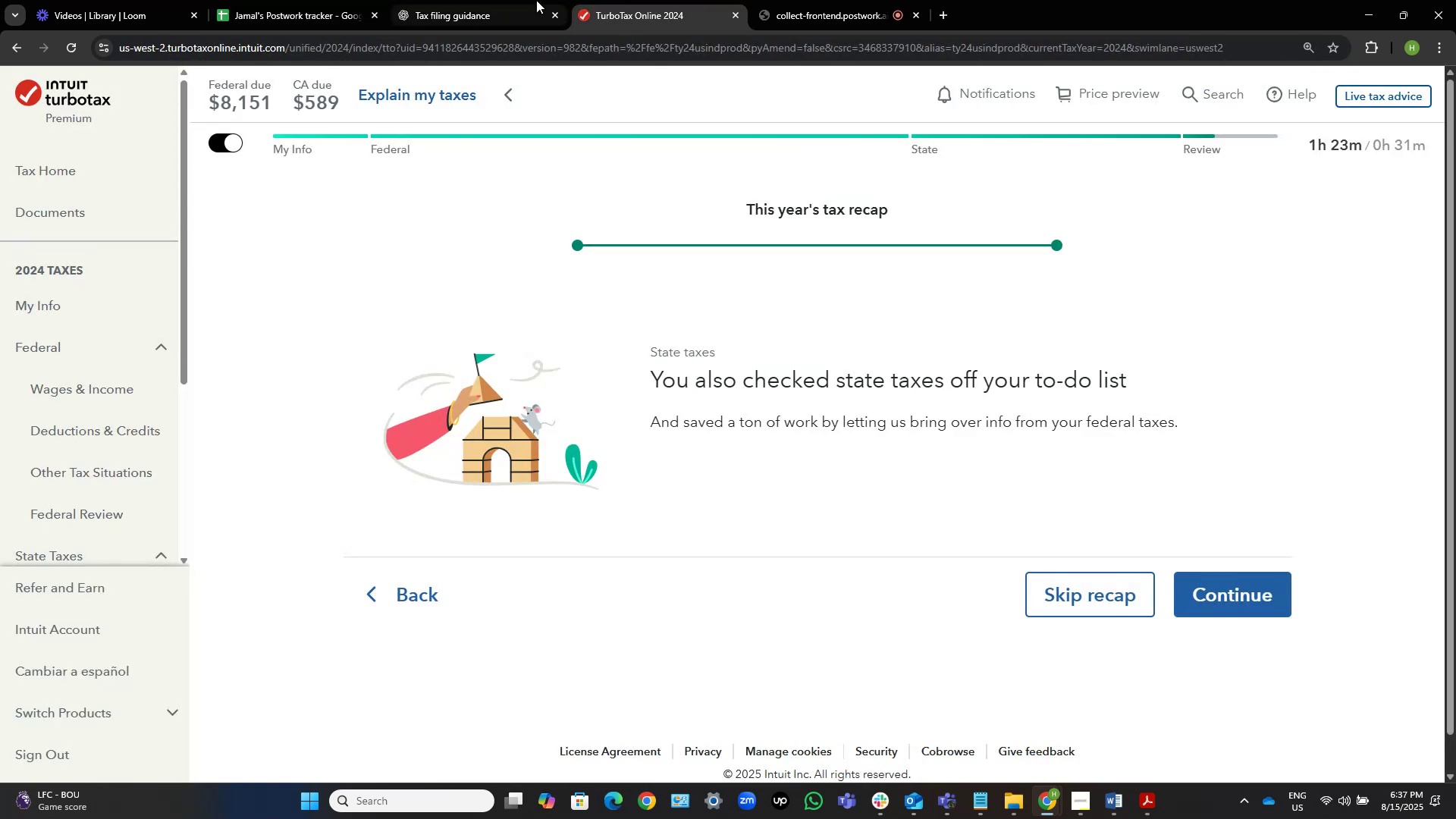 
left_click([526, 0])
 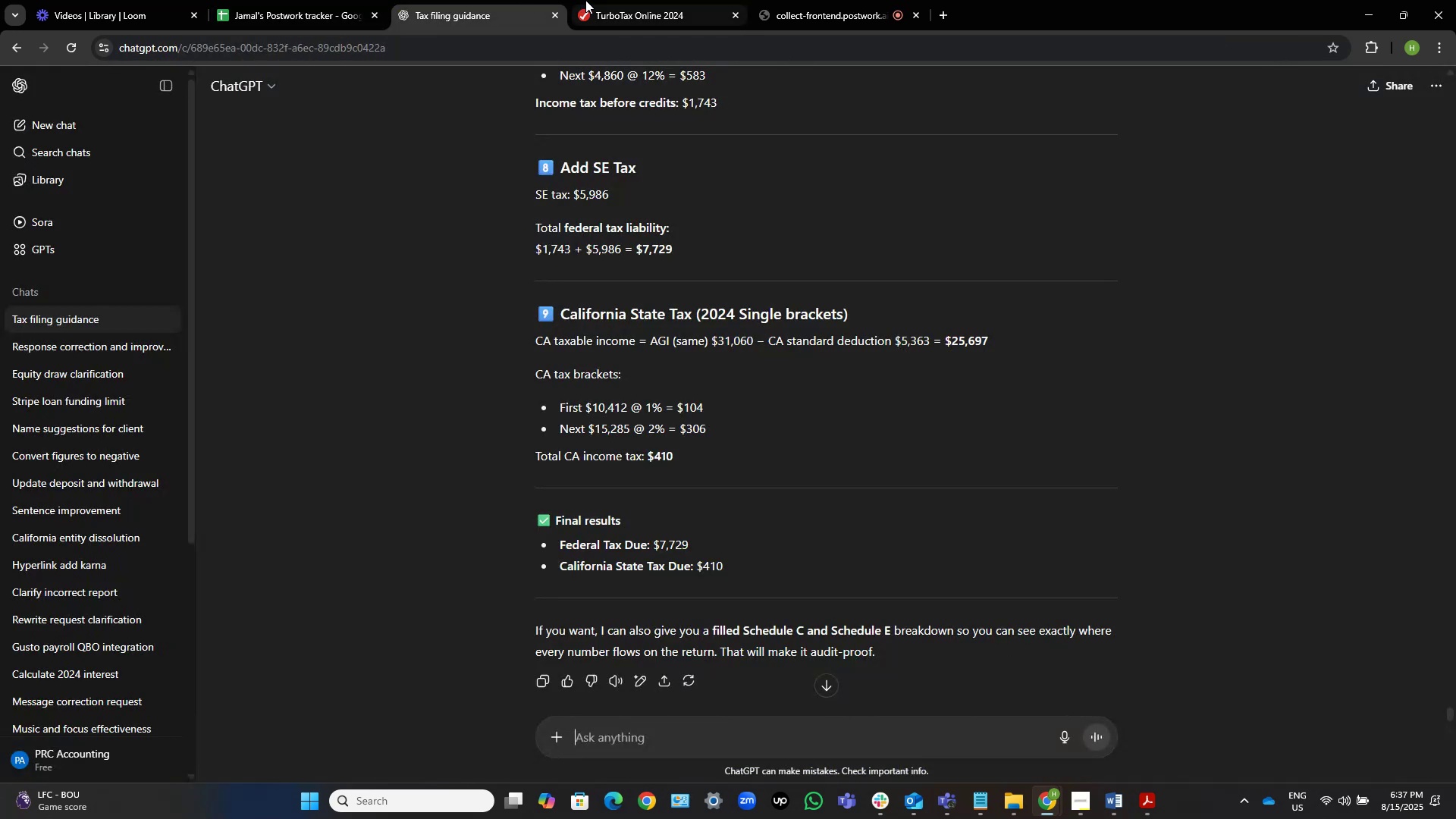 
left_click([632, 0])
 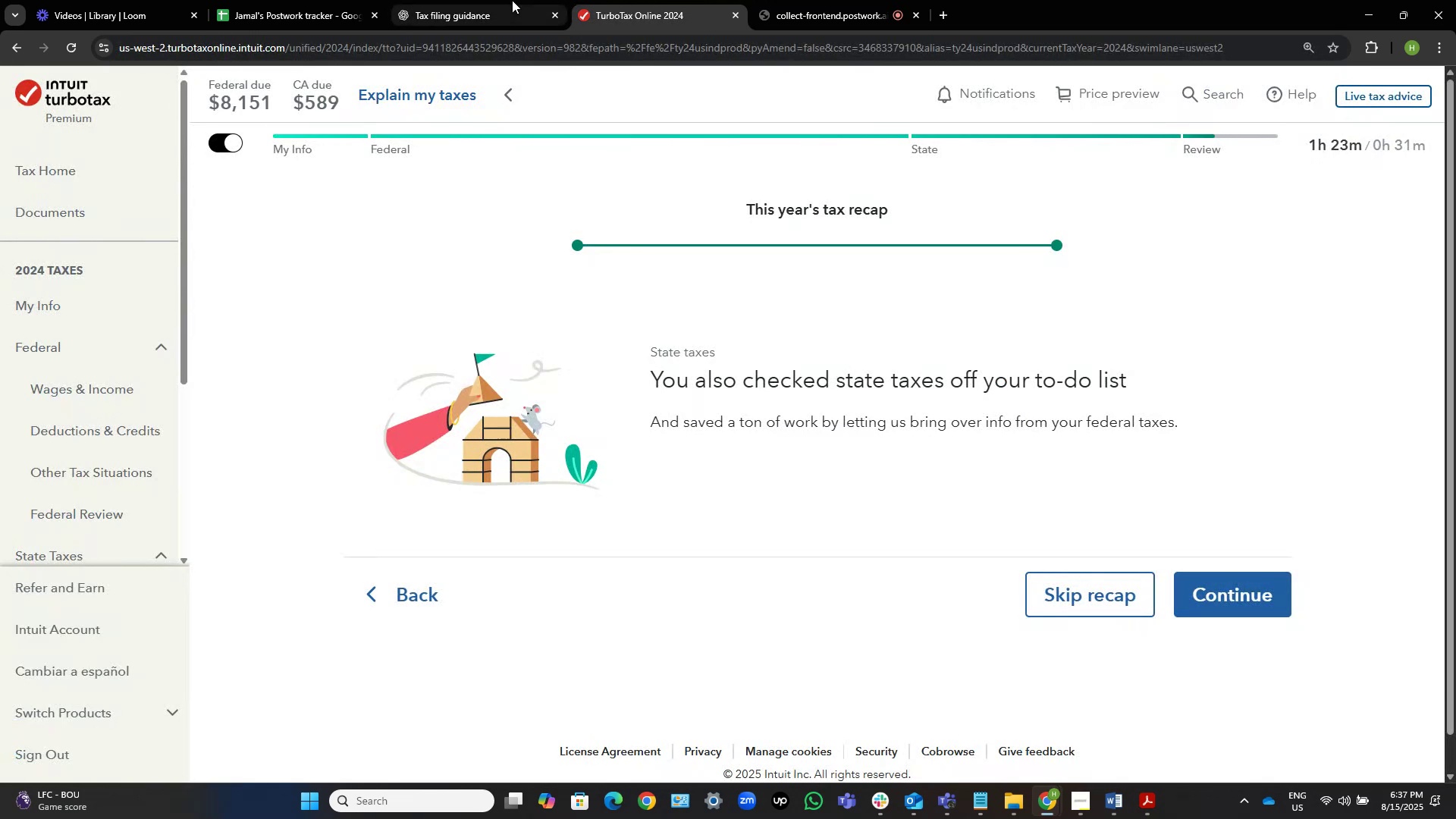 
left_click([519, 0])
 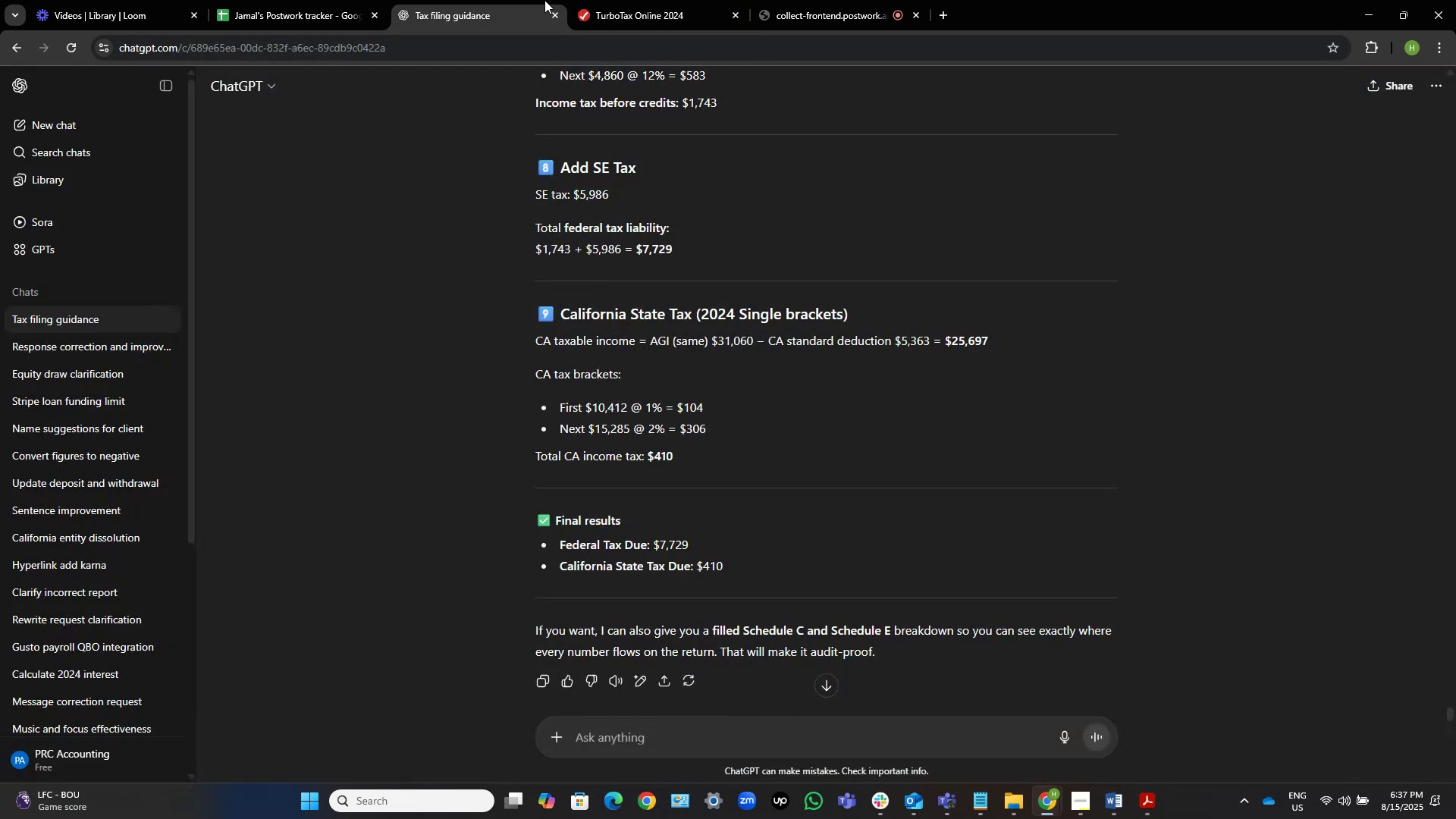 
left_click([629, 0])
 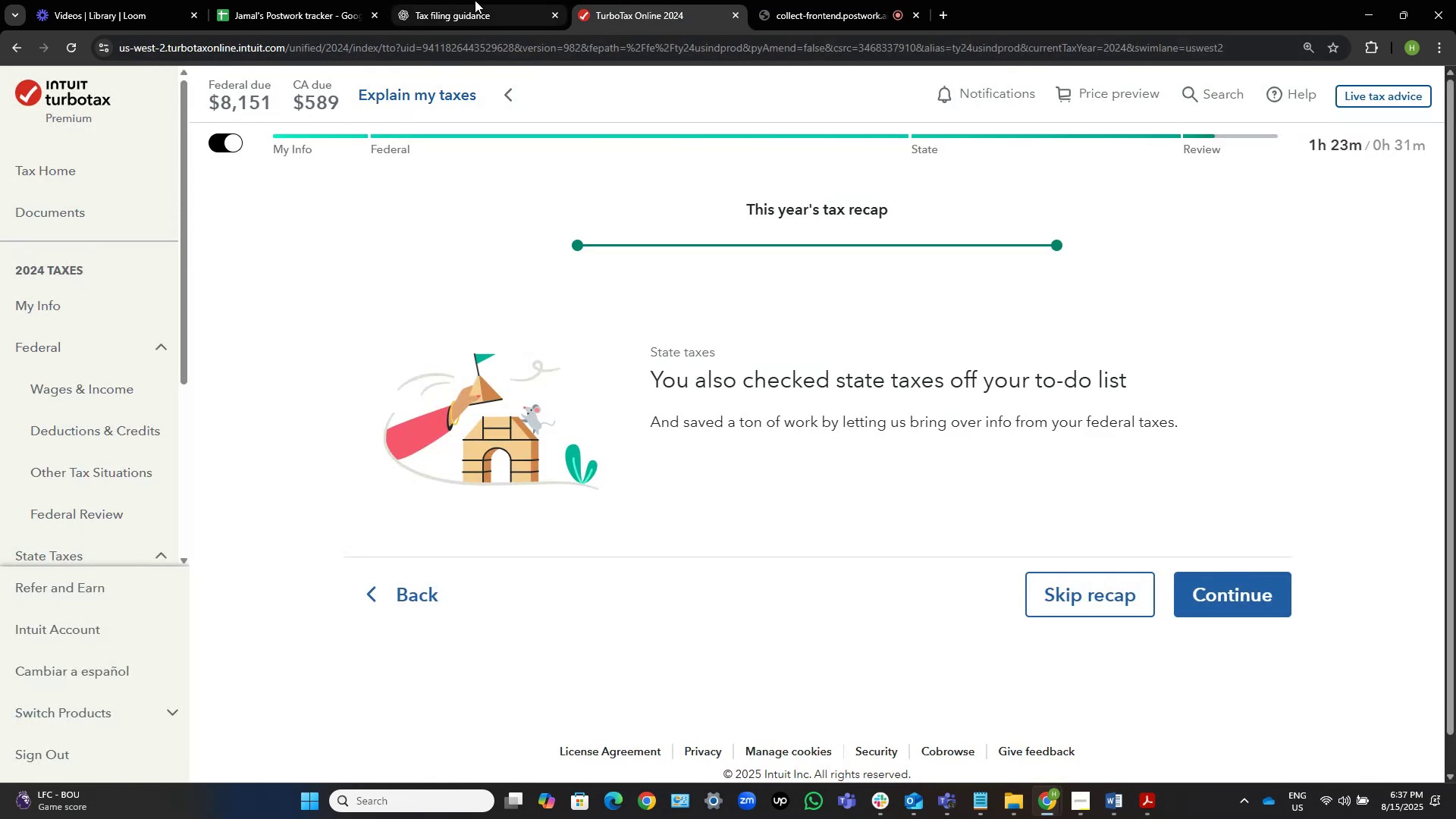 
wait(5.14)
 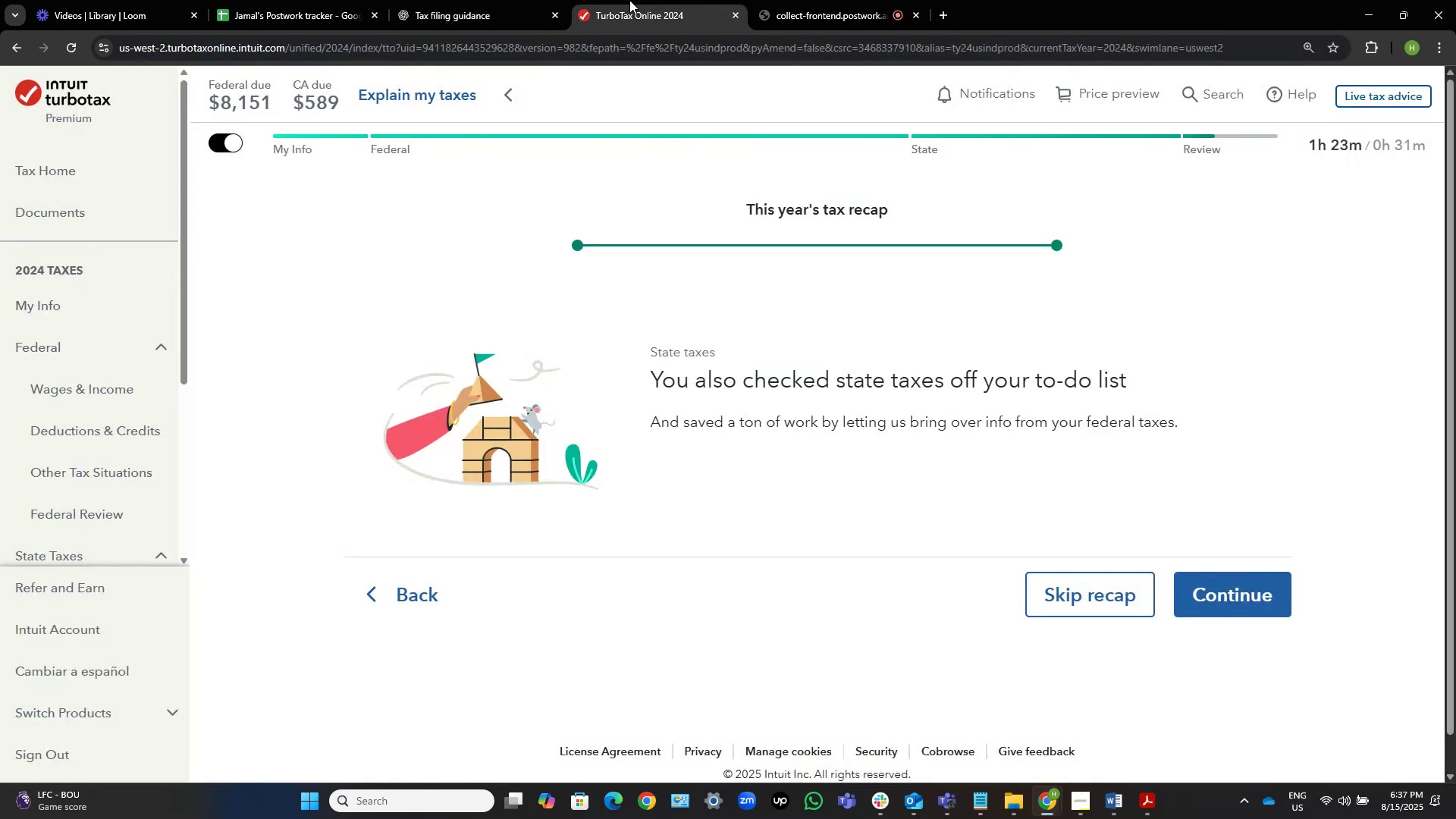 
left_click([475, 0])
 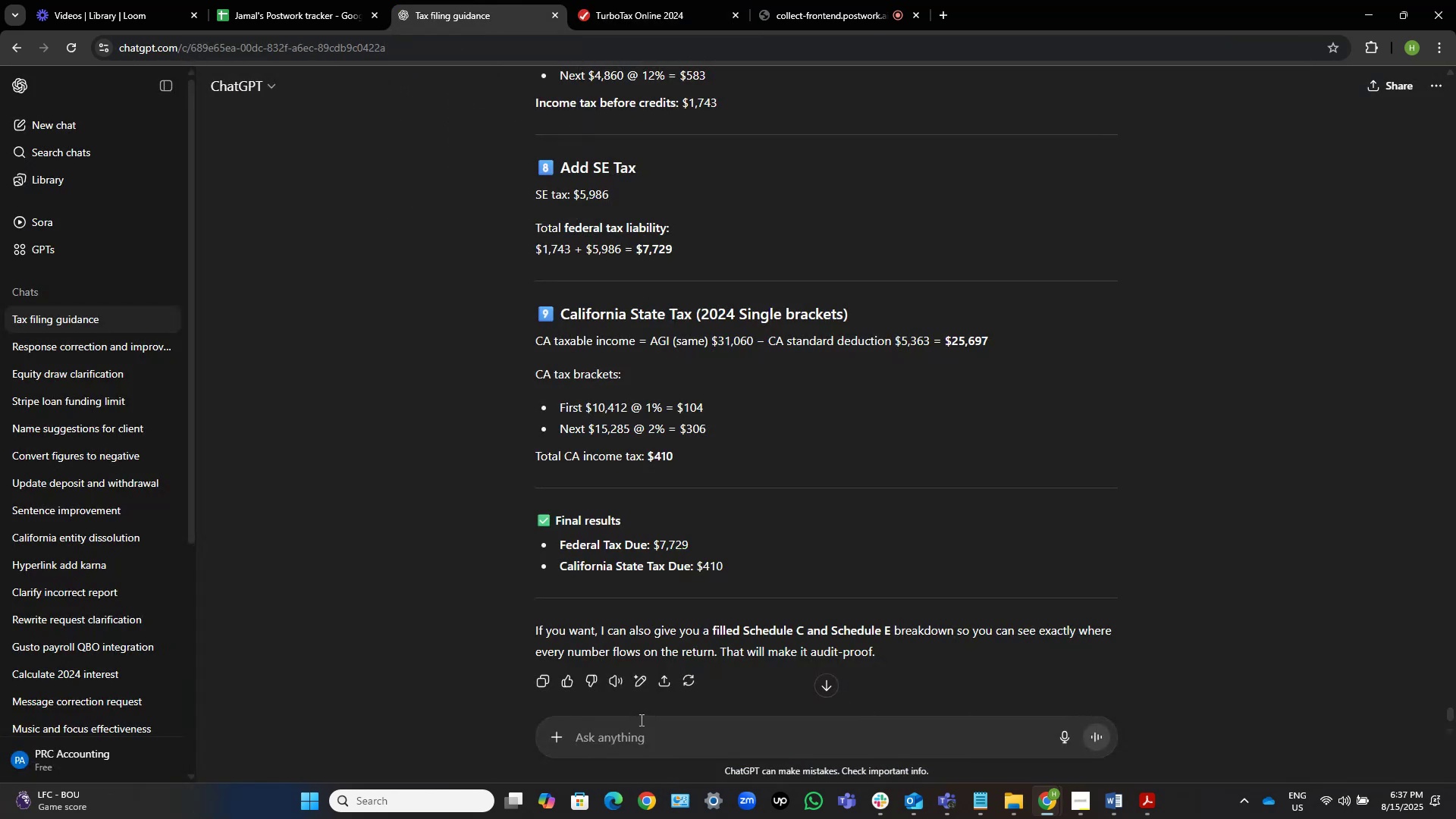 
type(mine is FED 8151 and staste )
 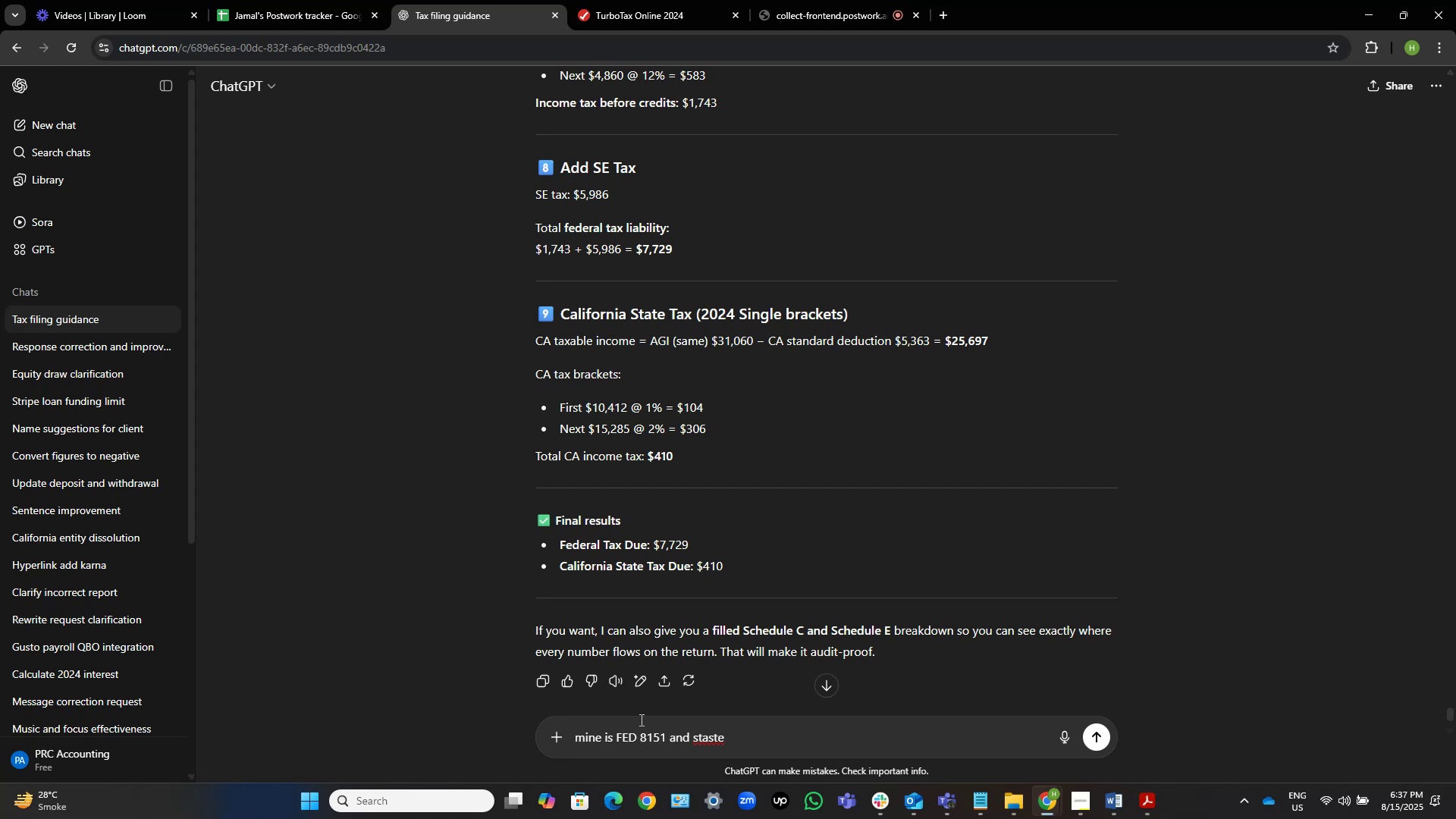 
key(ArrowLeft)
 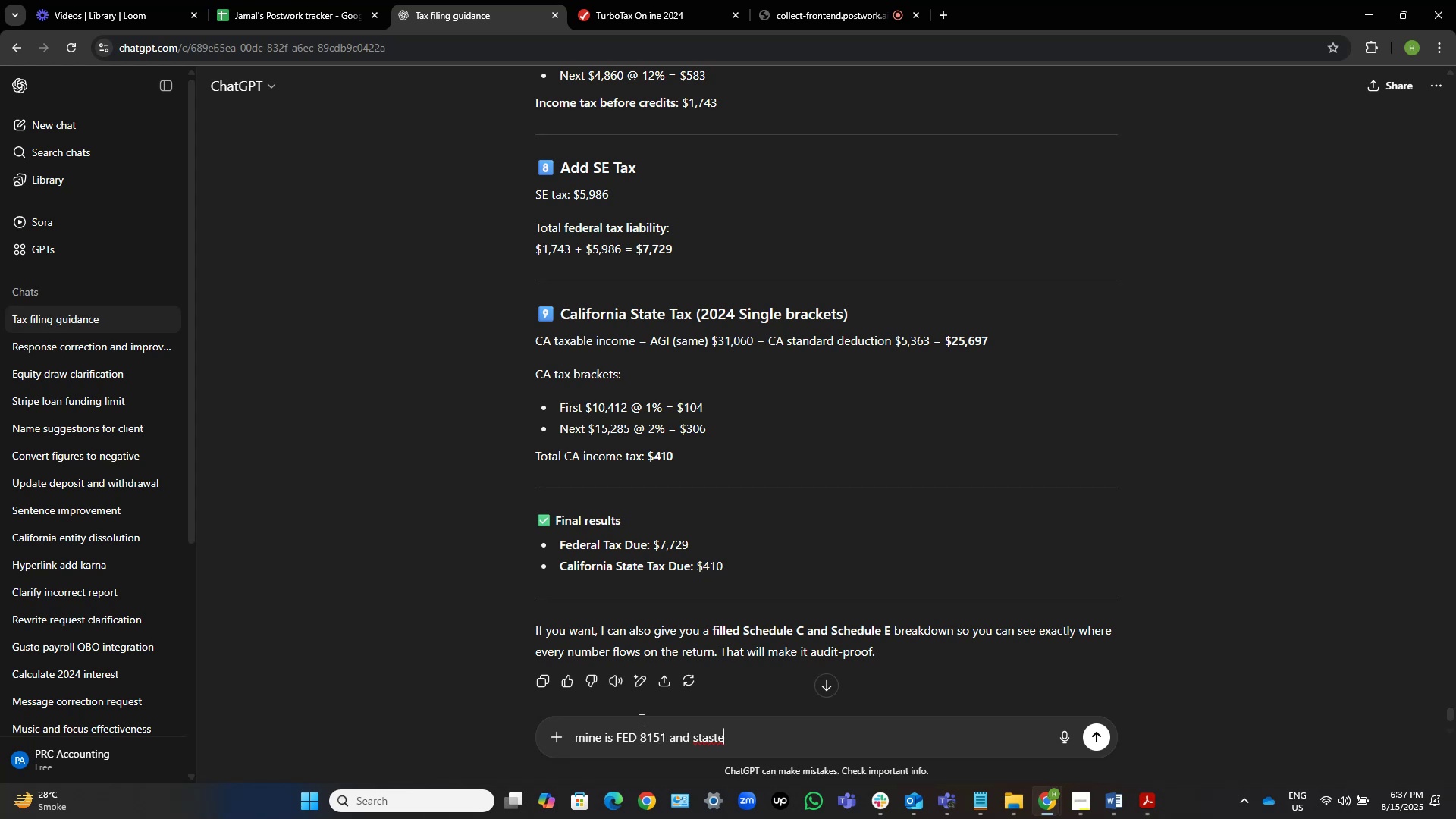 
key(ArrowLeft)
 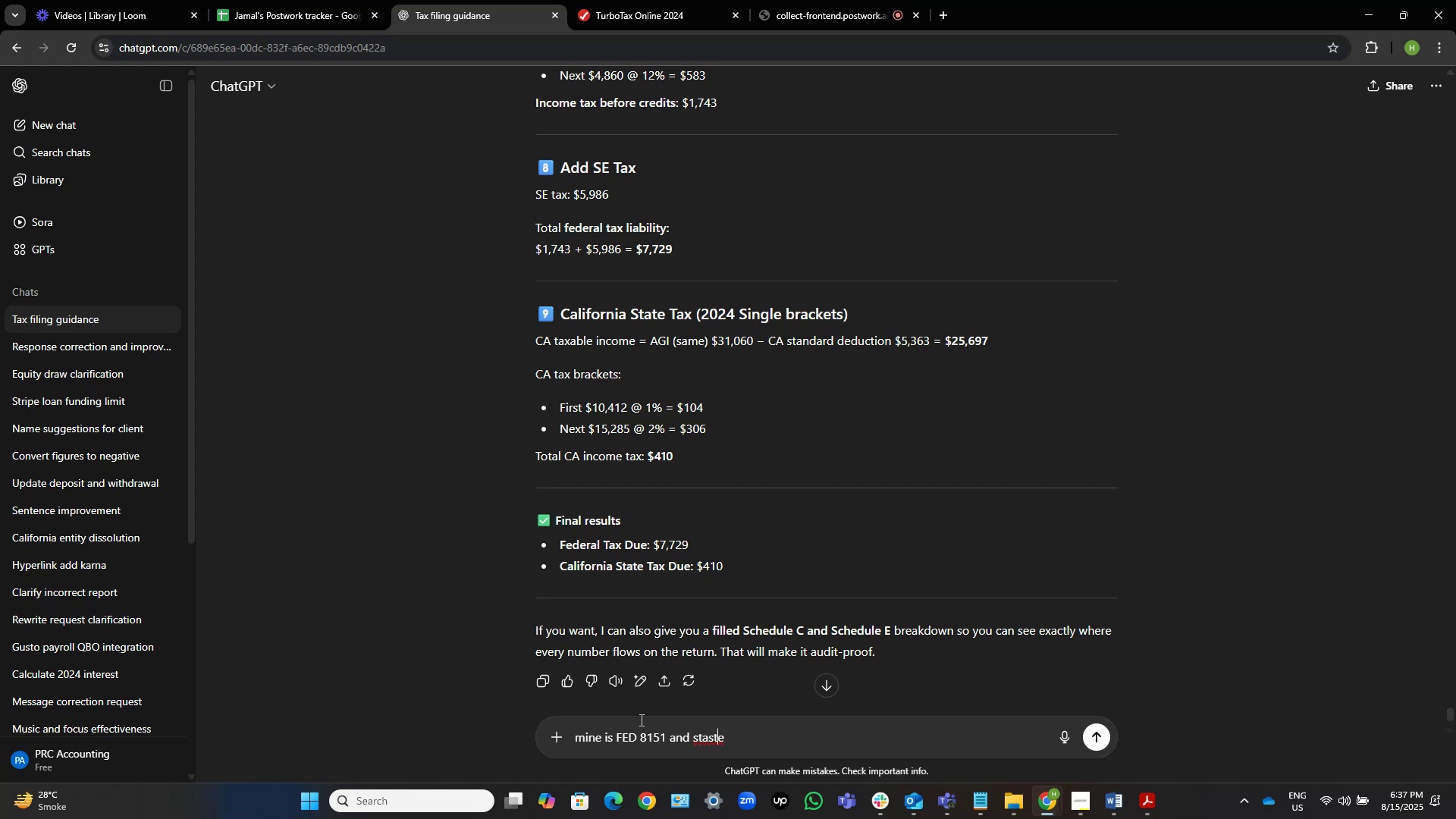 
key(Backspace)
 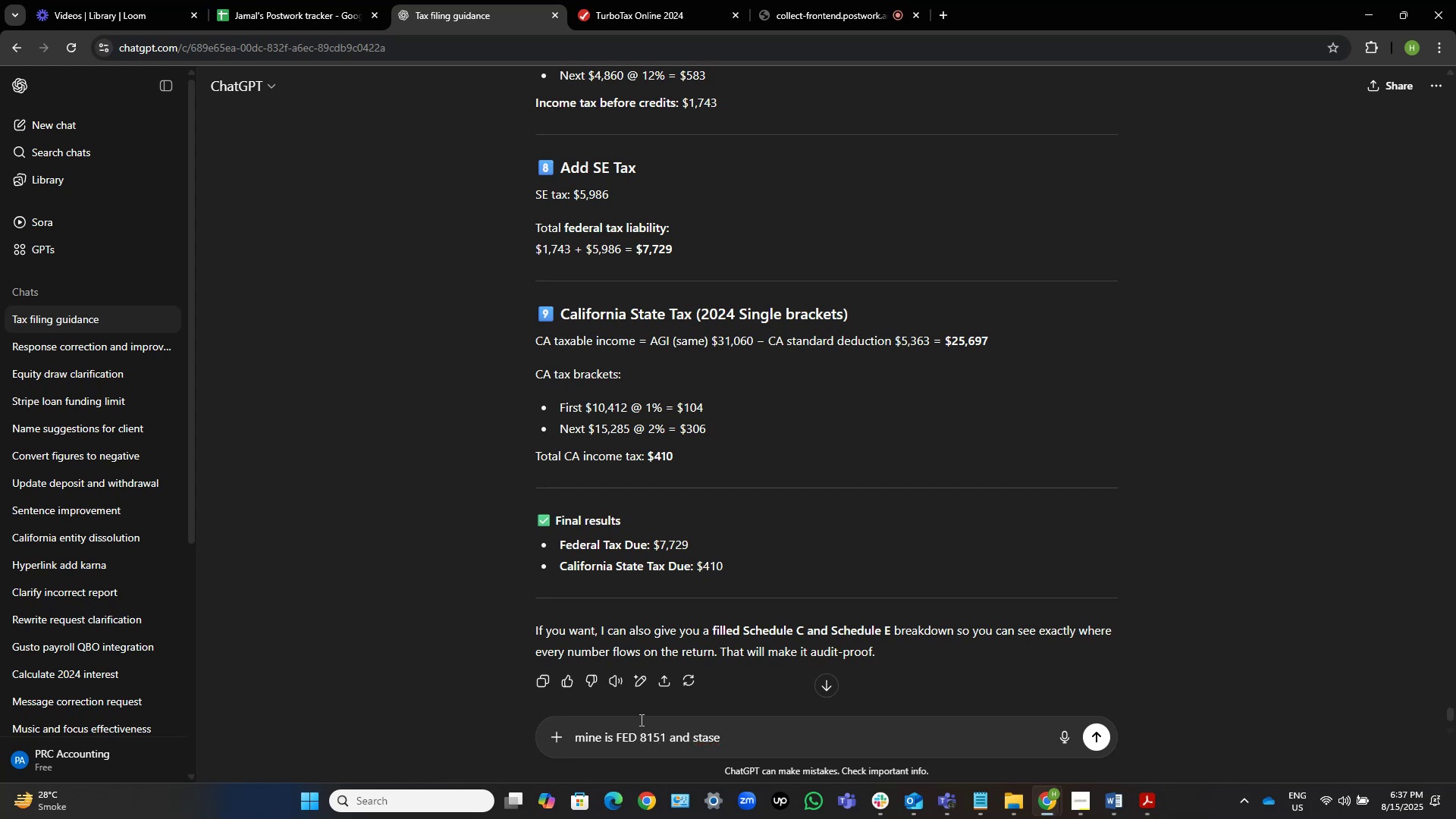 
key(Backspace)
 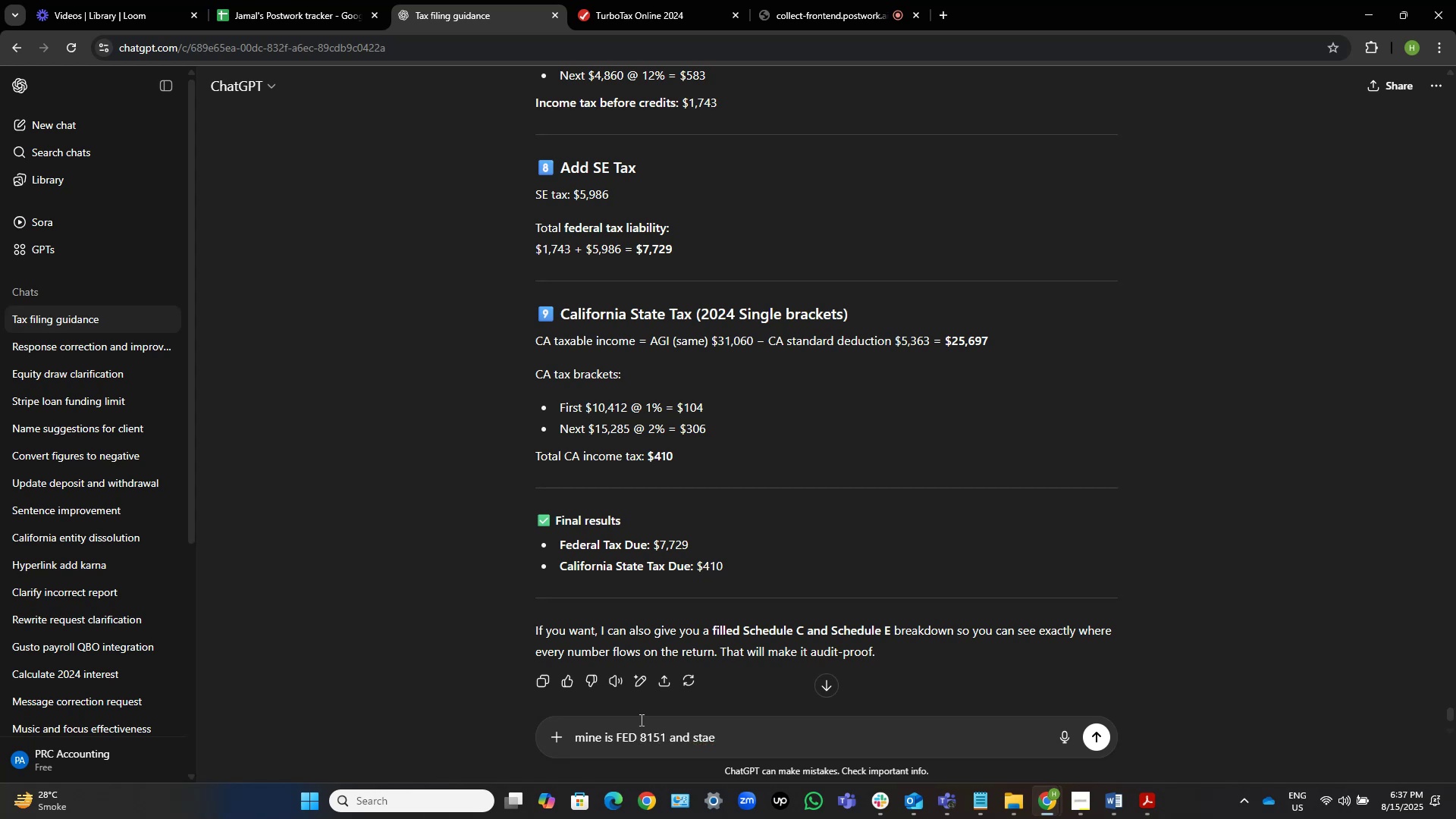 
key(T)
 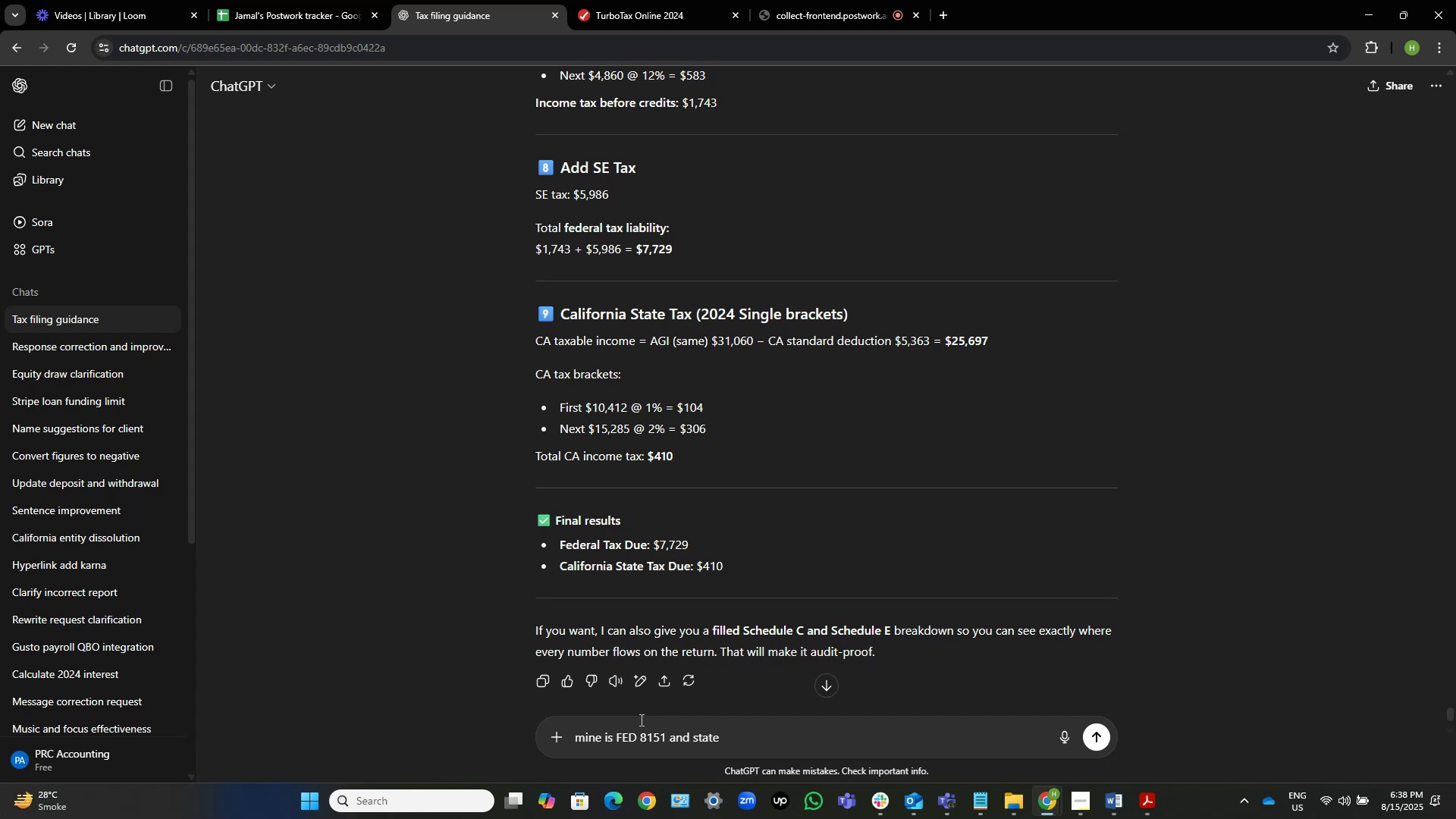 
wait(39.49)
 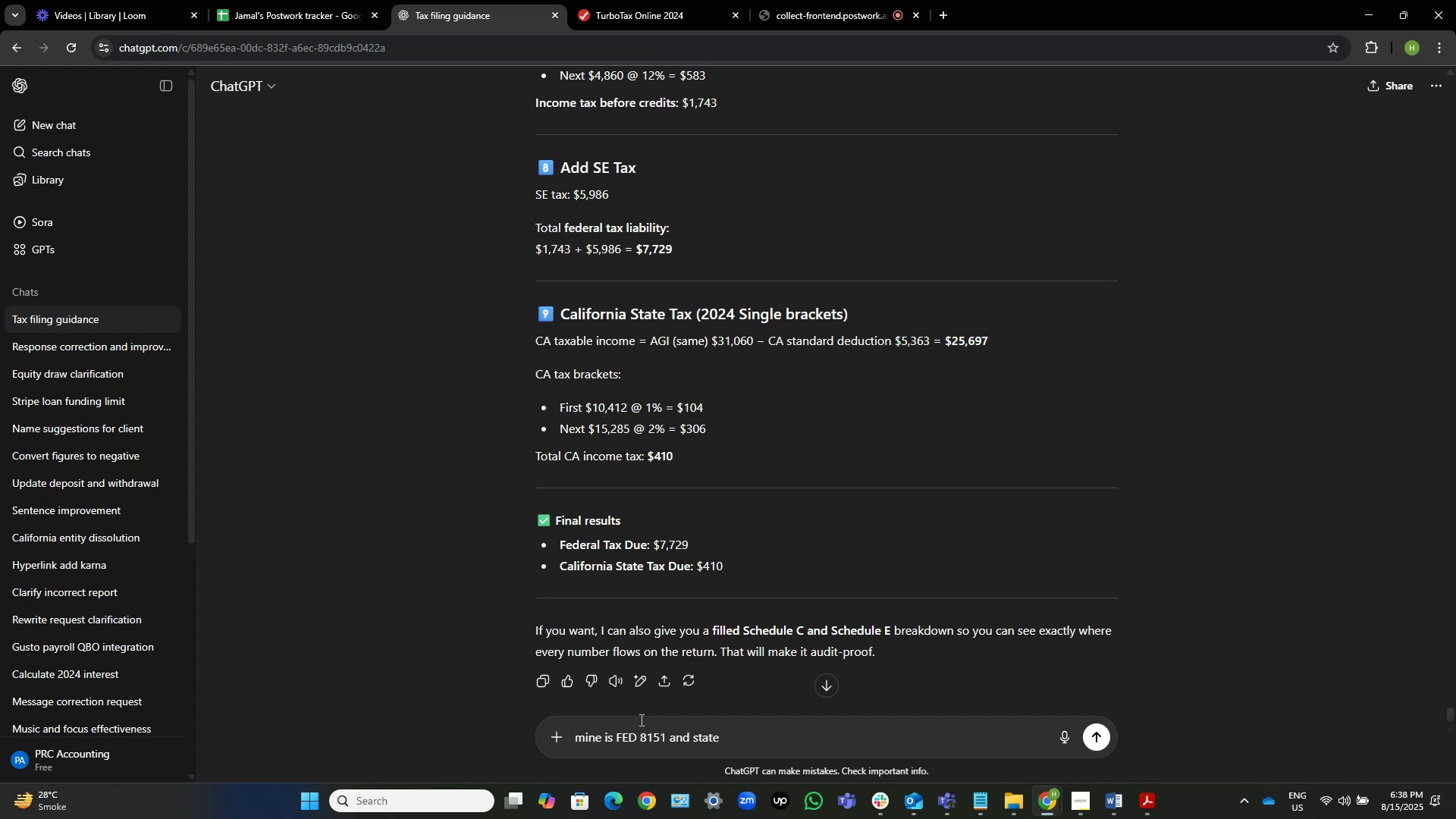 
left_click([617, 0])
 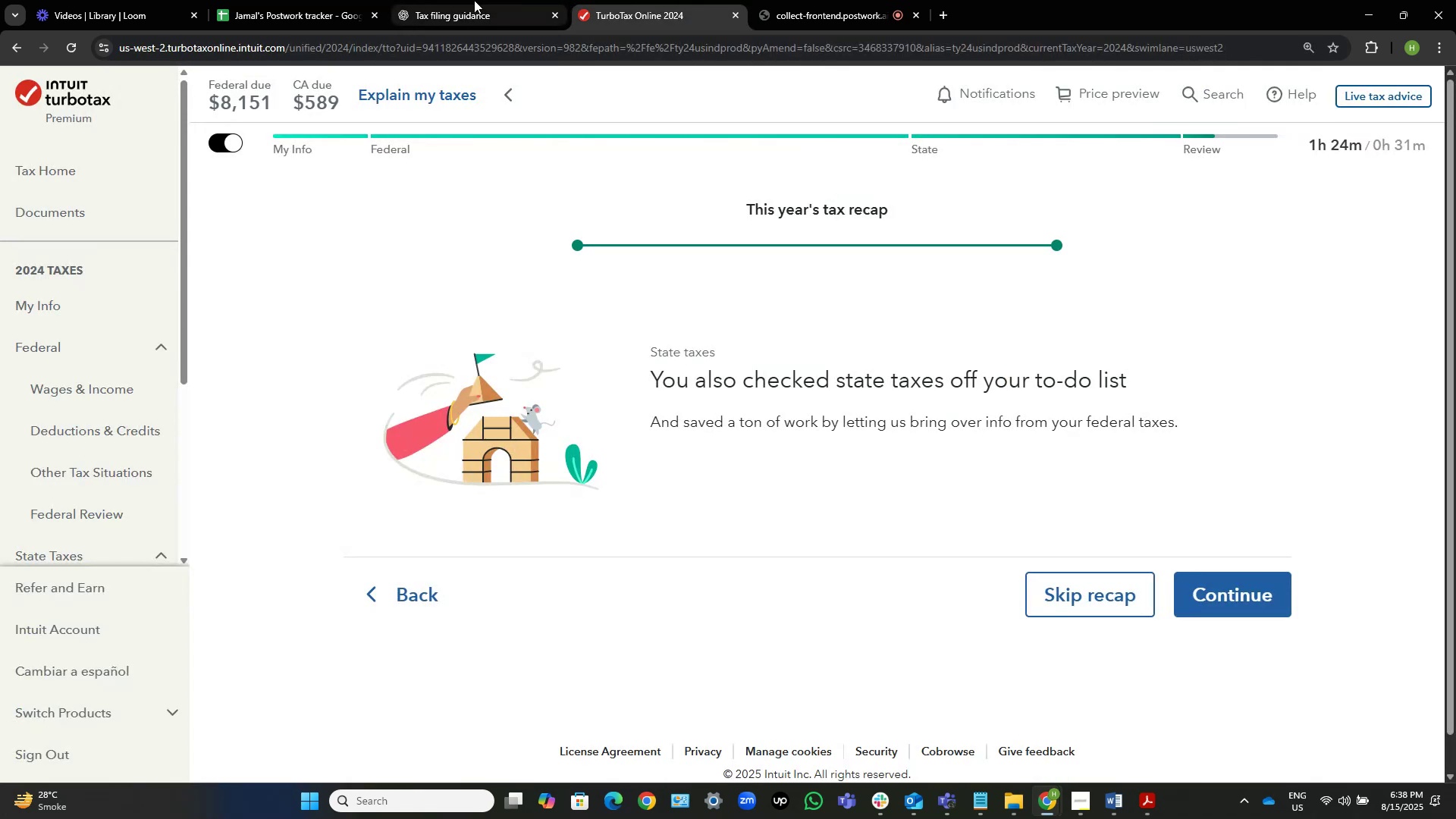 
left_click([469, 0])
 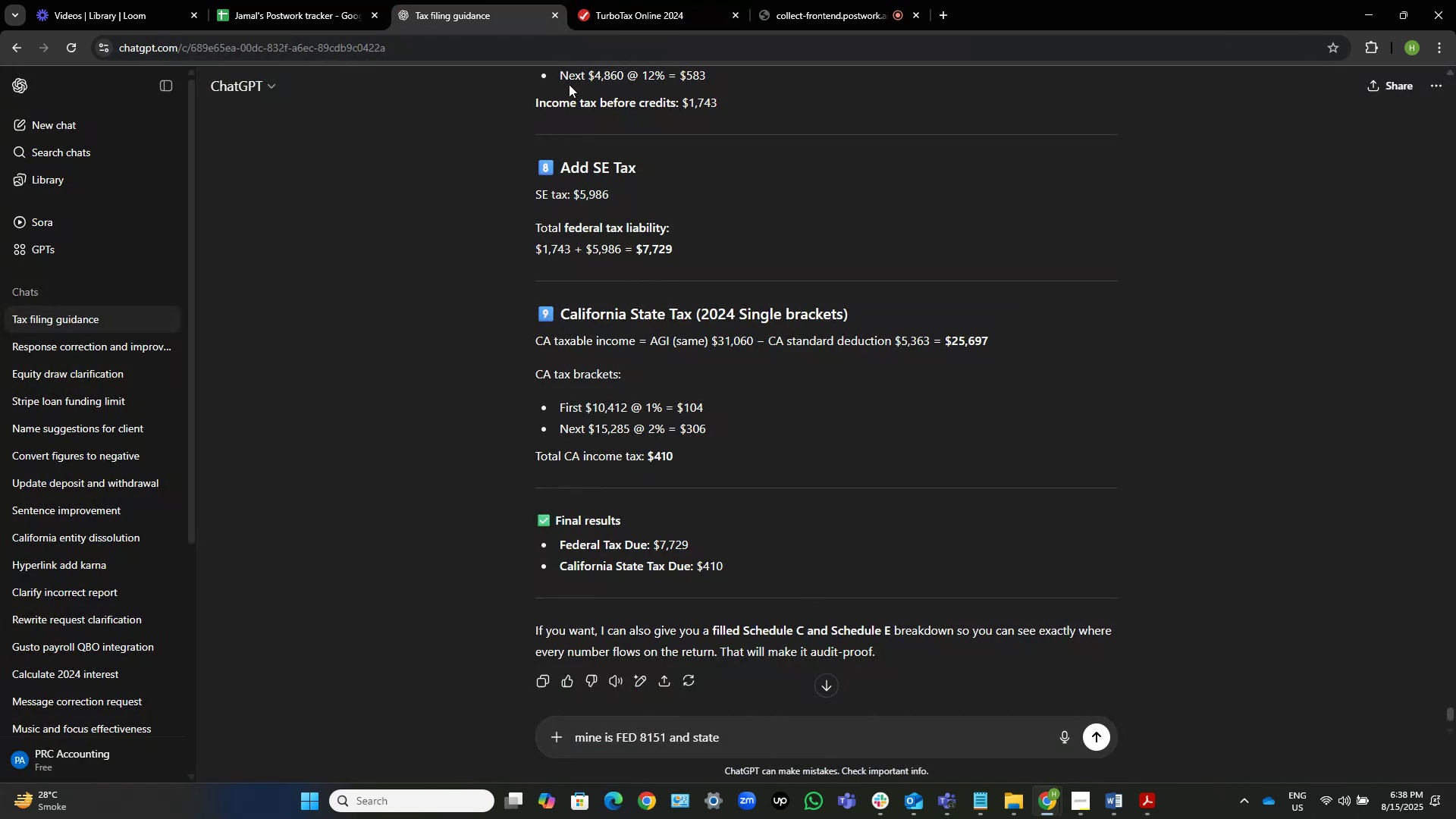 
left_click([626, 0])
 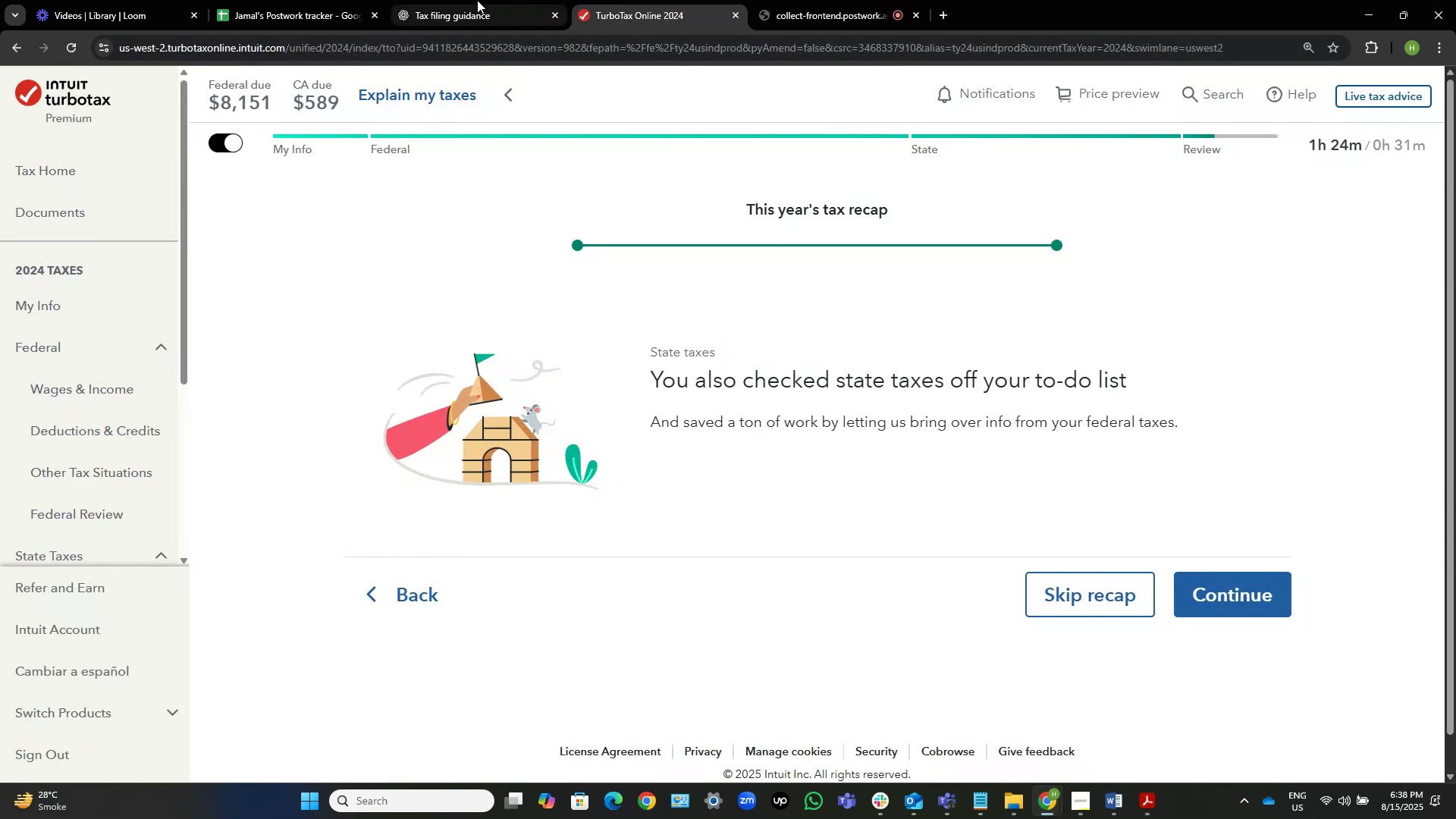 
left_click([477, 0])
 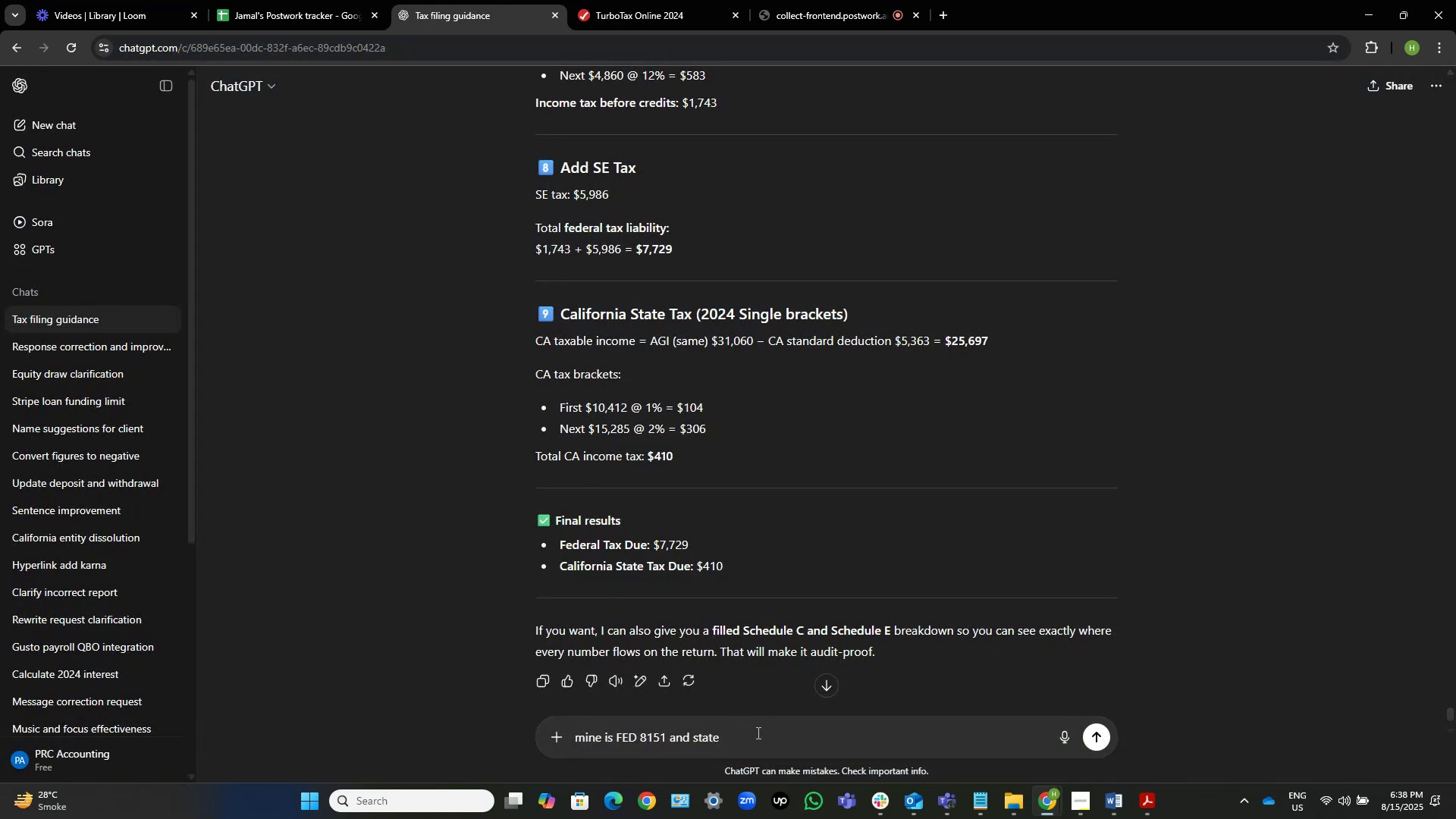 
left_click([759, 736])
 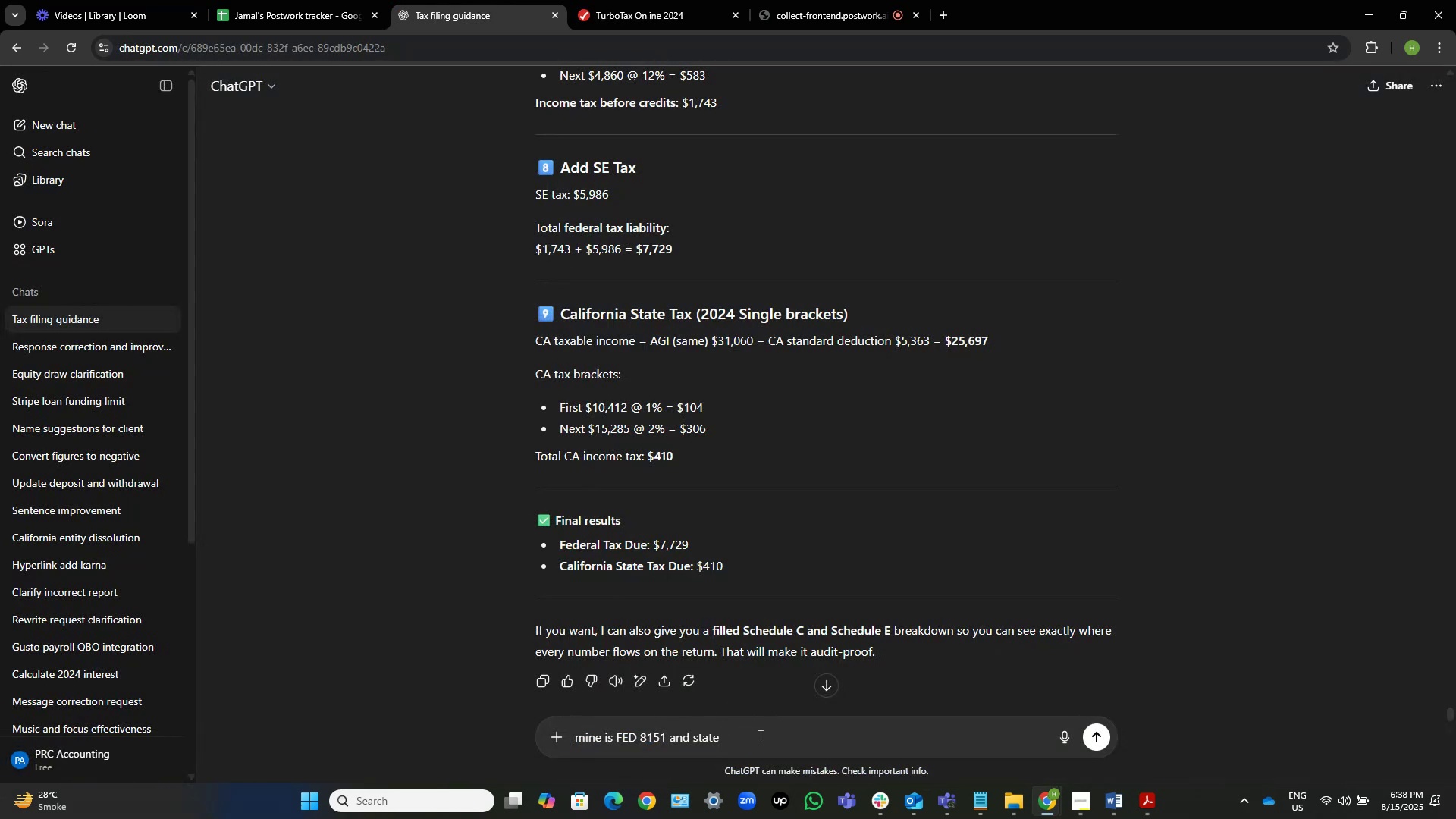 
key(Numpad5)
 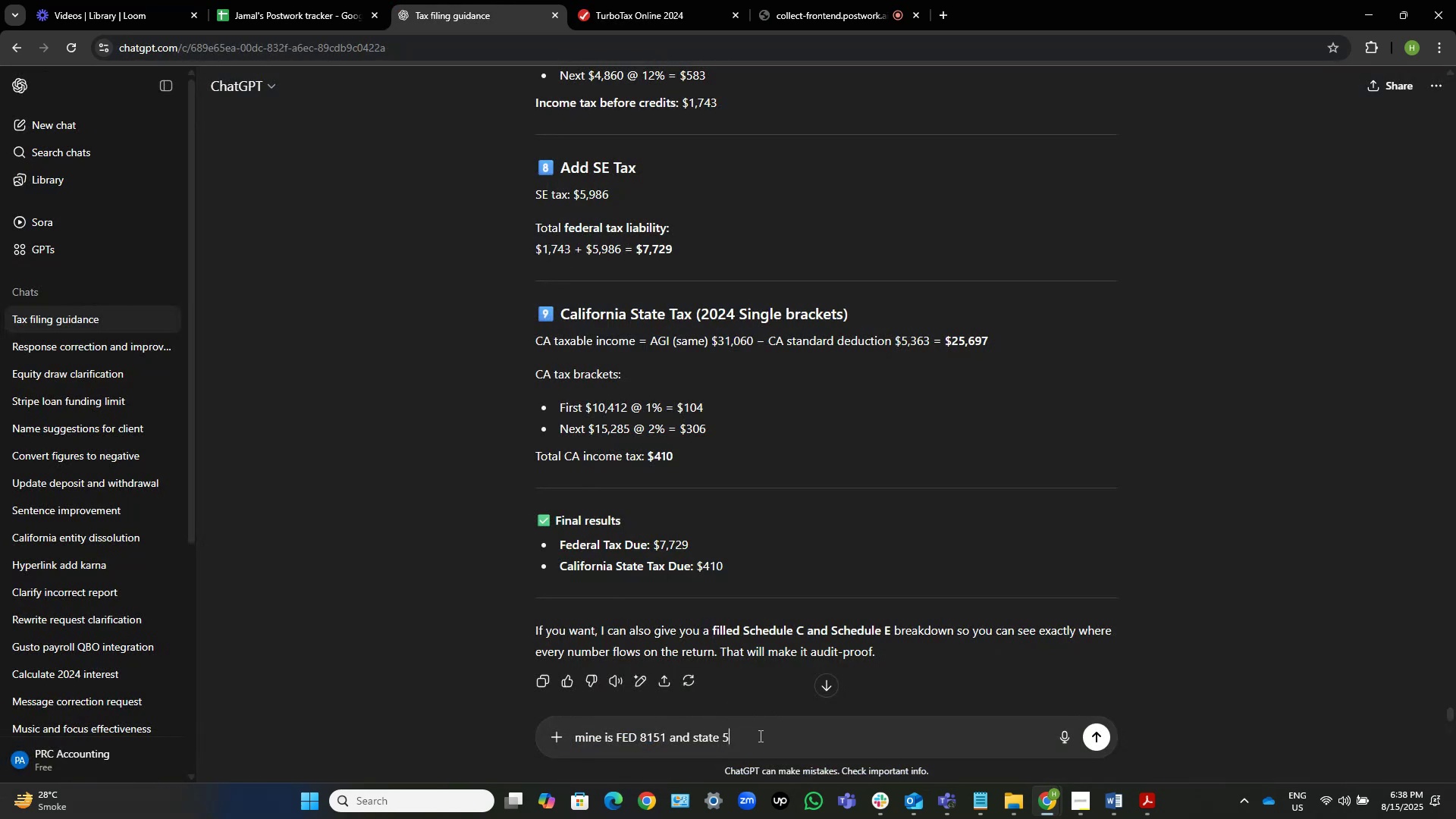 
key(Numpad8)
 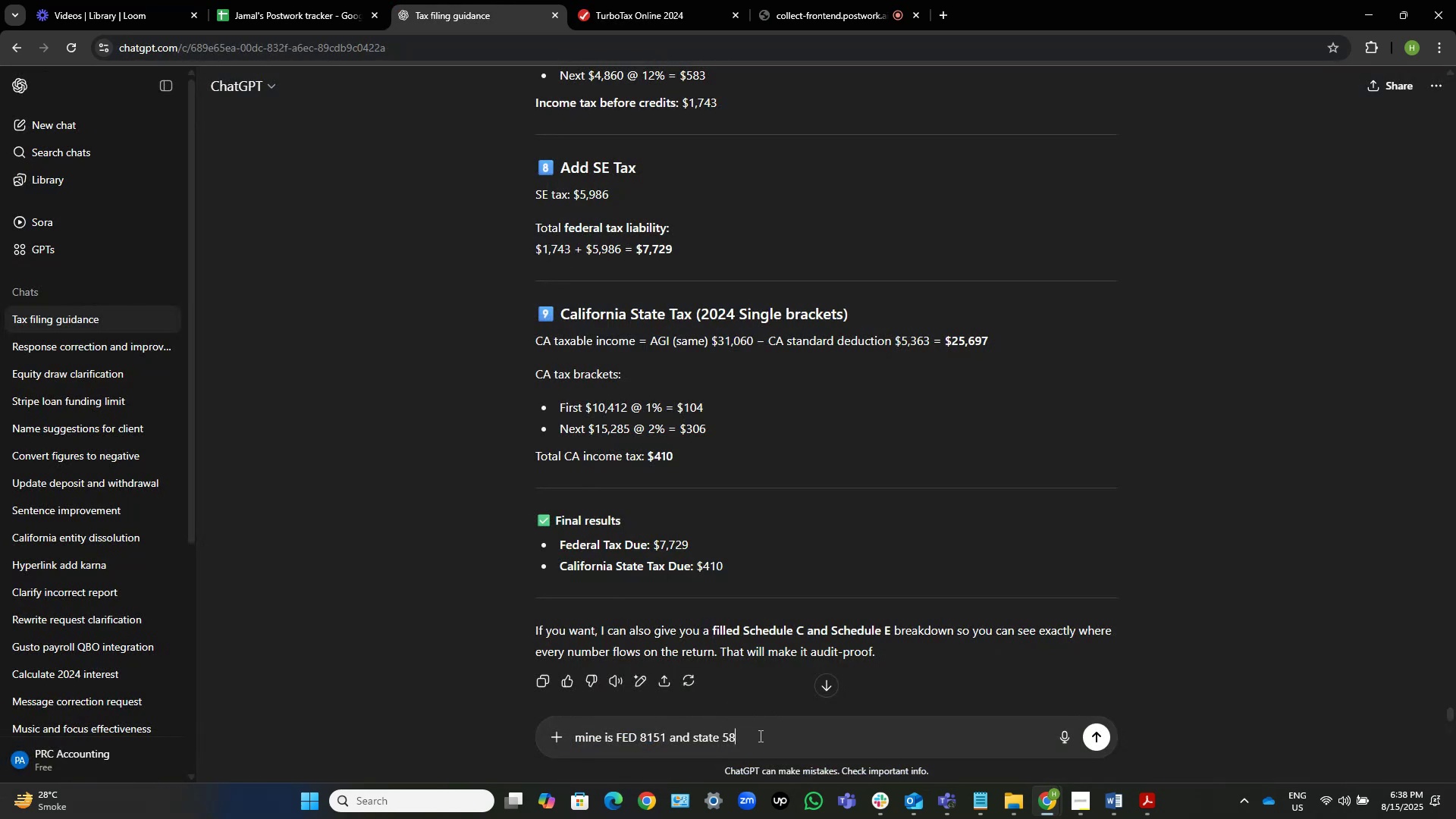 
key(Numpad9)
 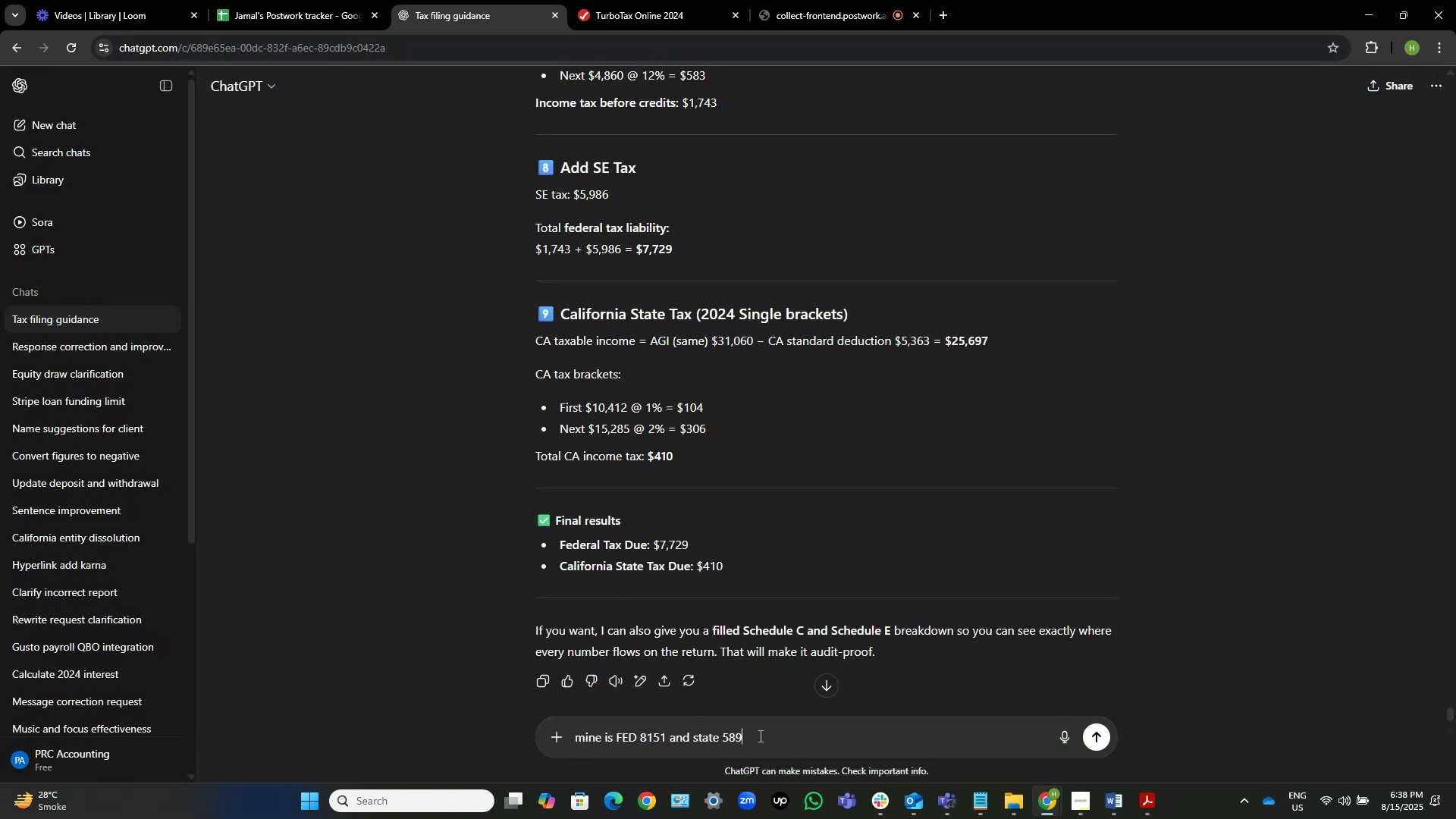 
key(NumpadEnter)
 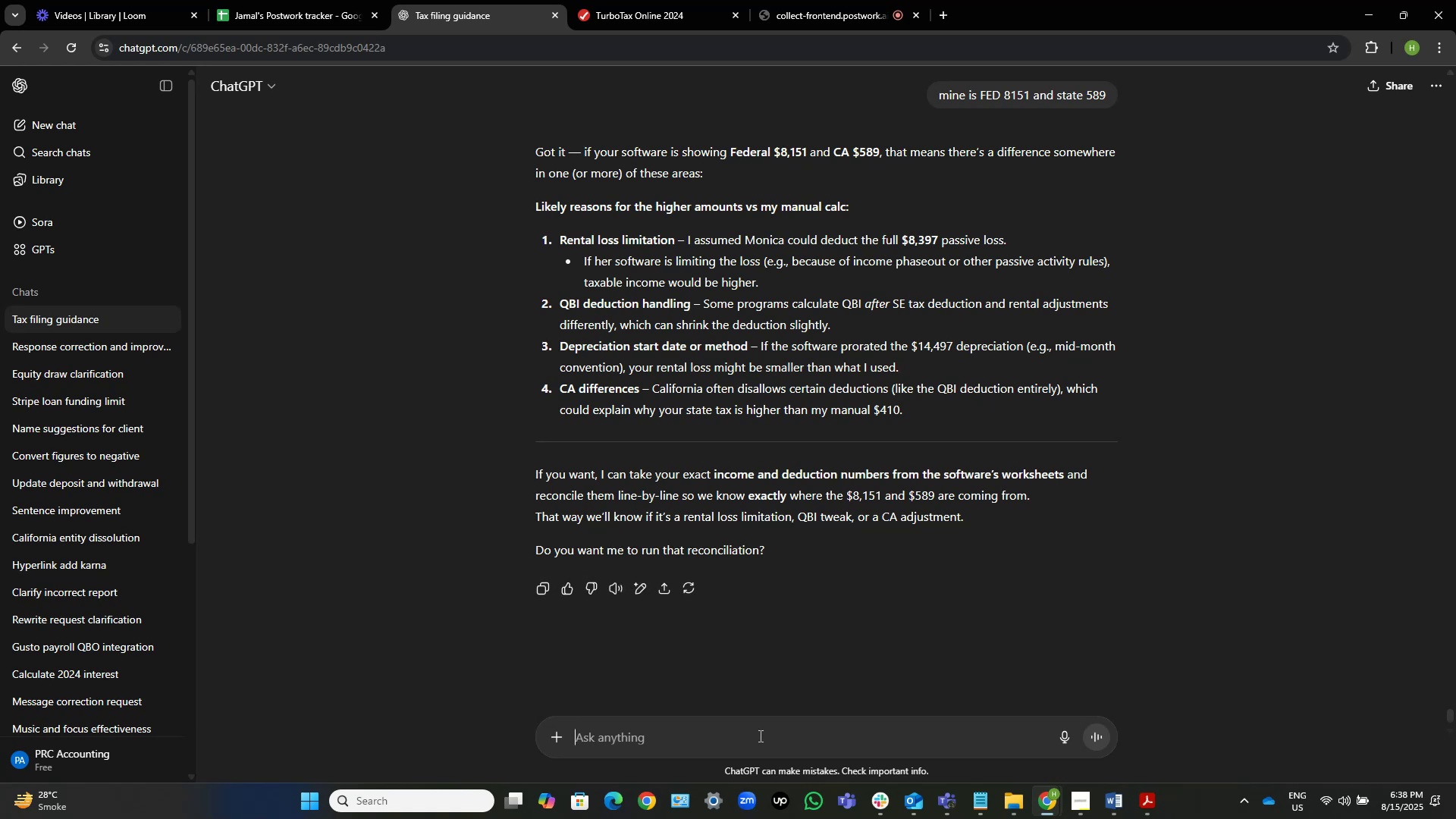 
wait(13.99)
 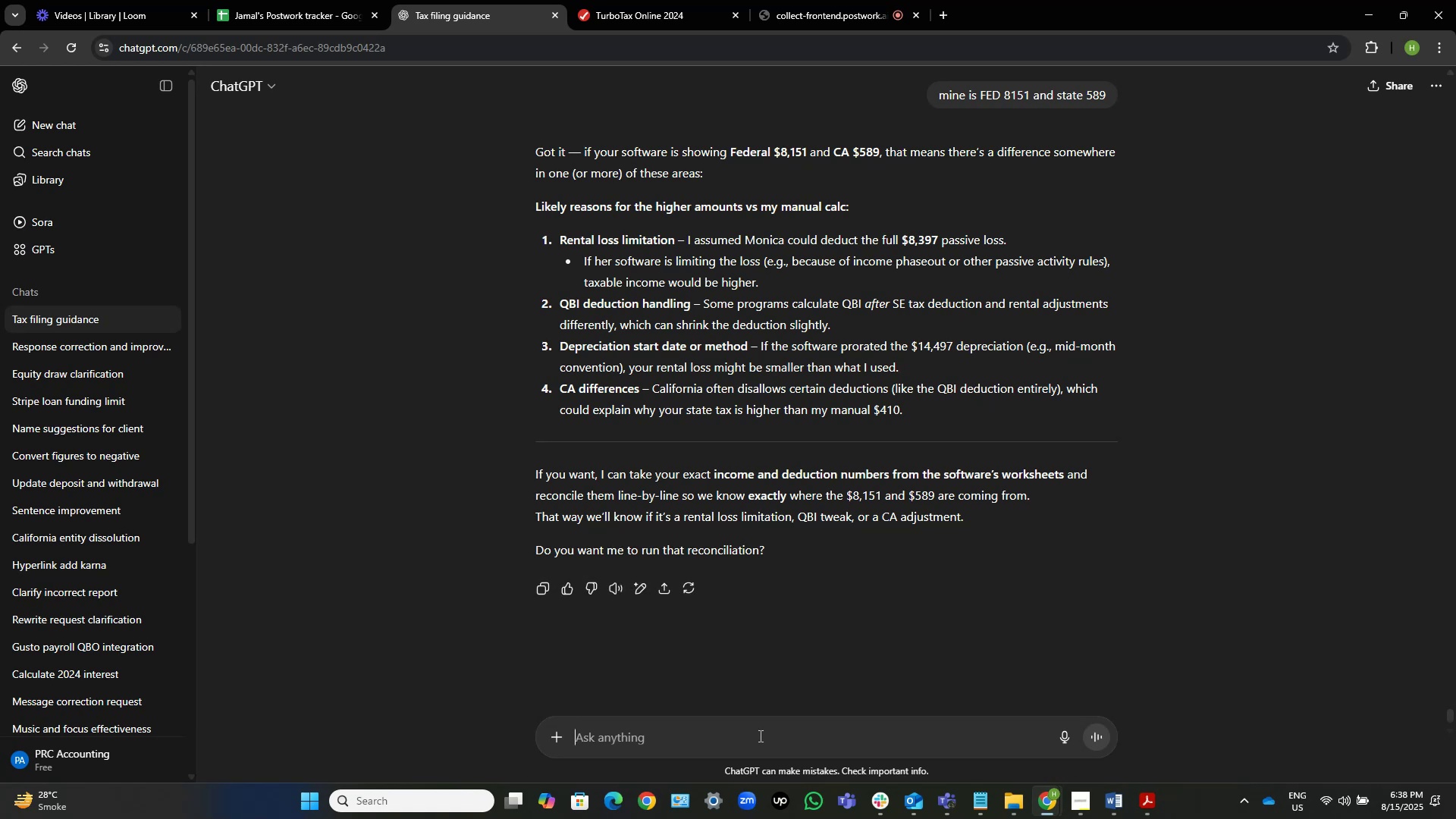 
left_click([670, 0])
 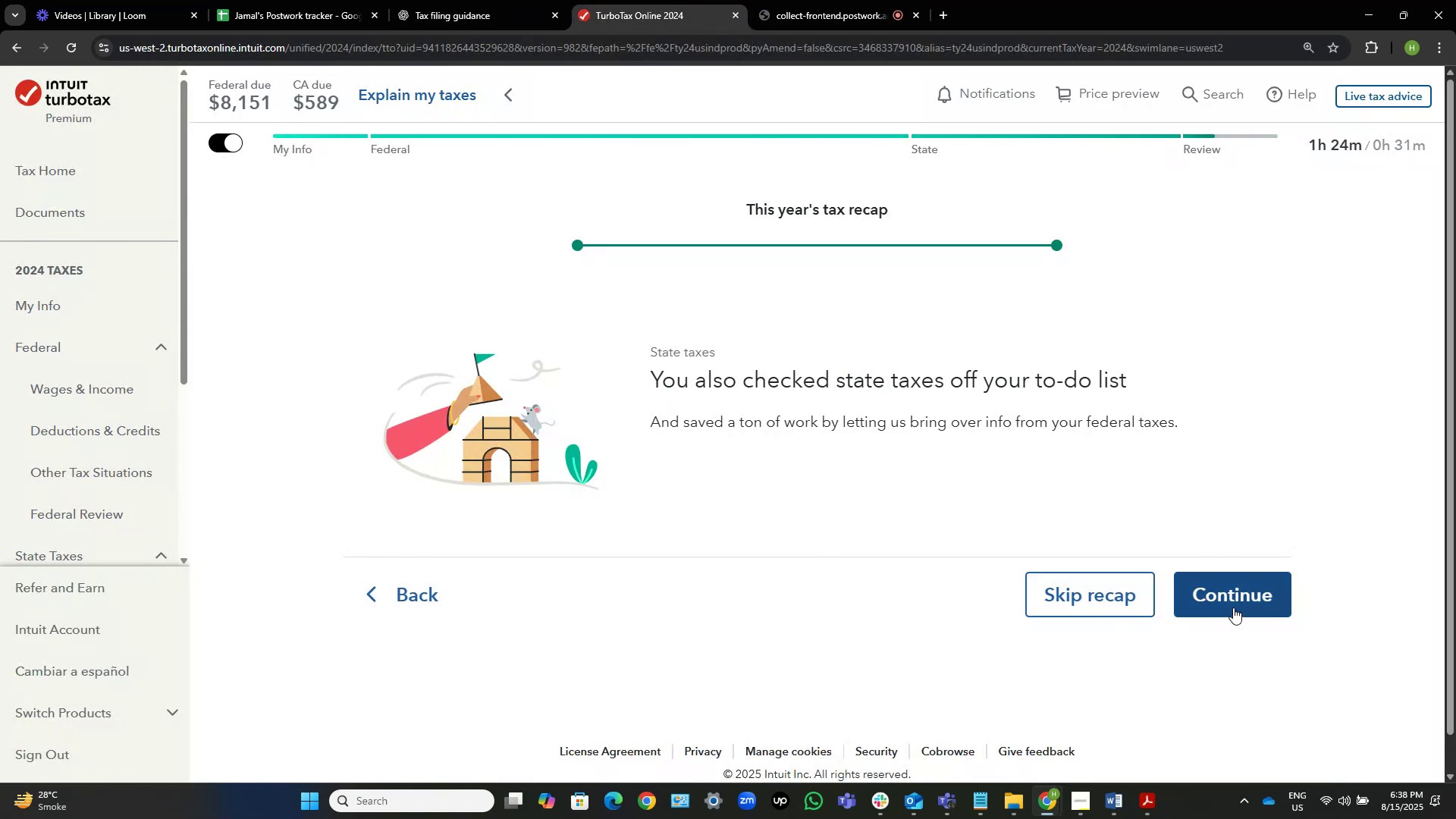 
left_click([1233, 605])
 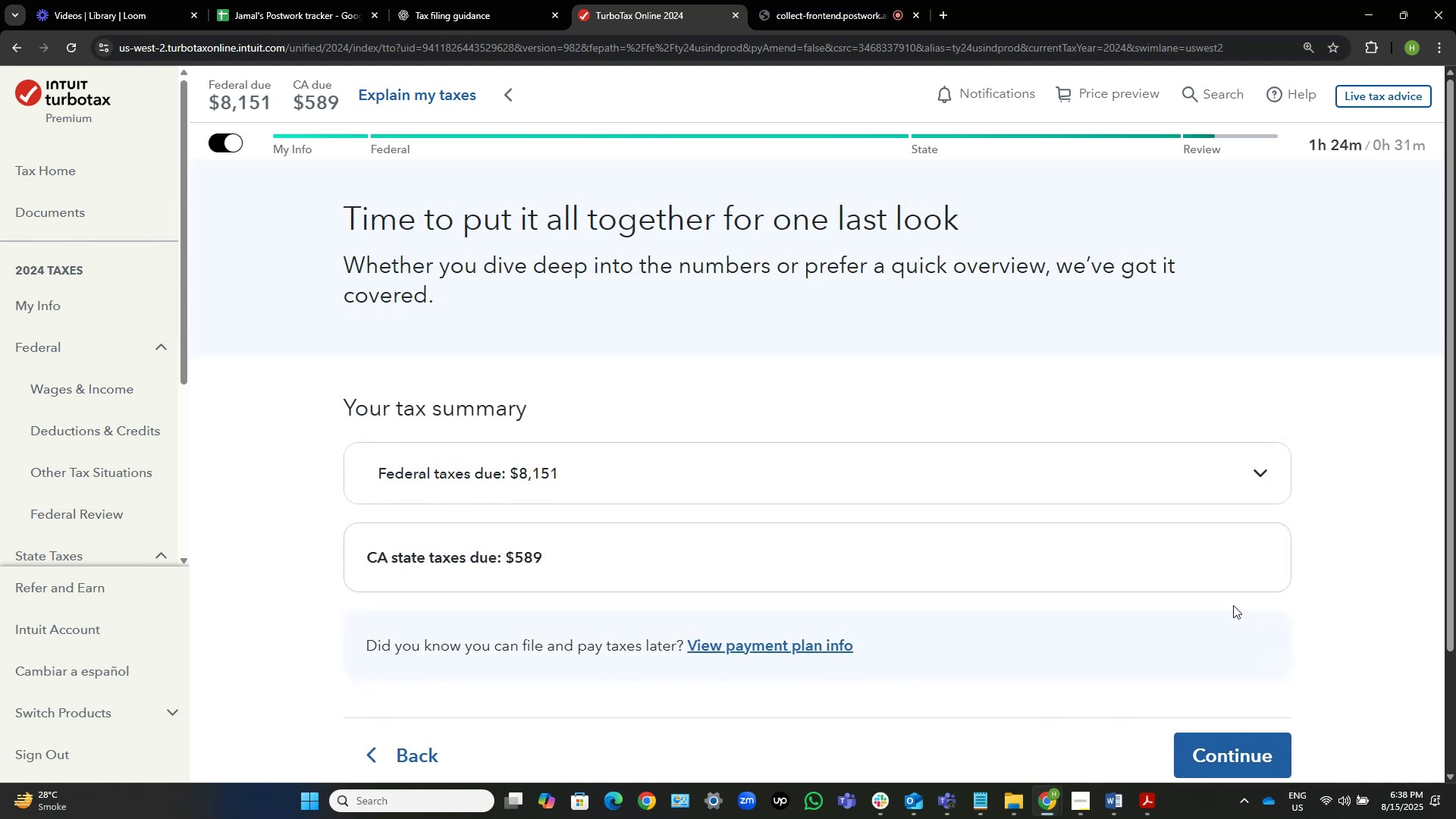 
scroll: coordinate [1233, 605], scroll_direction: down, amount: 4.0
 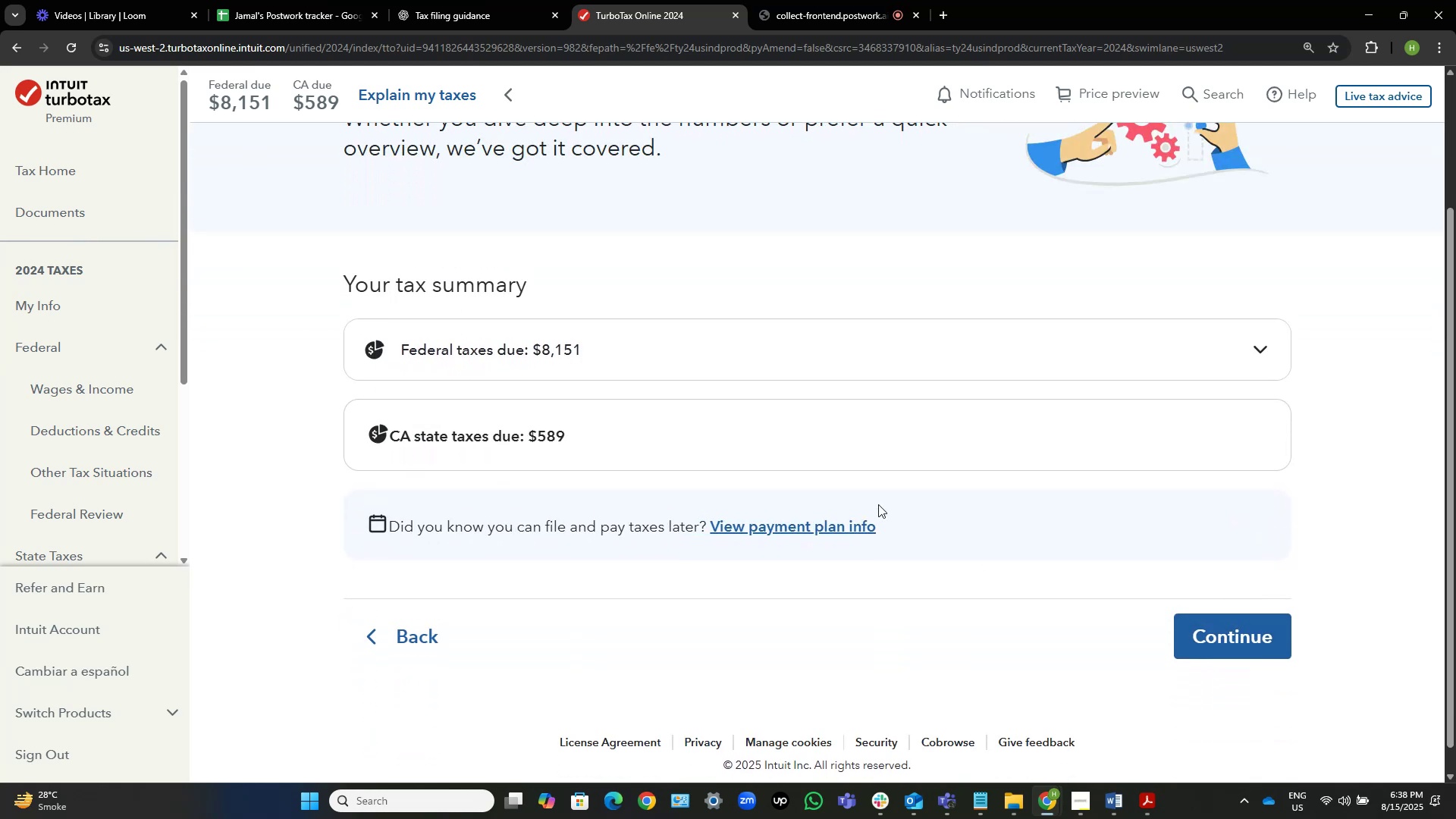 
wait(7.66)
 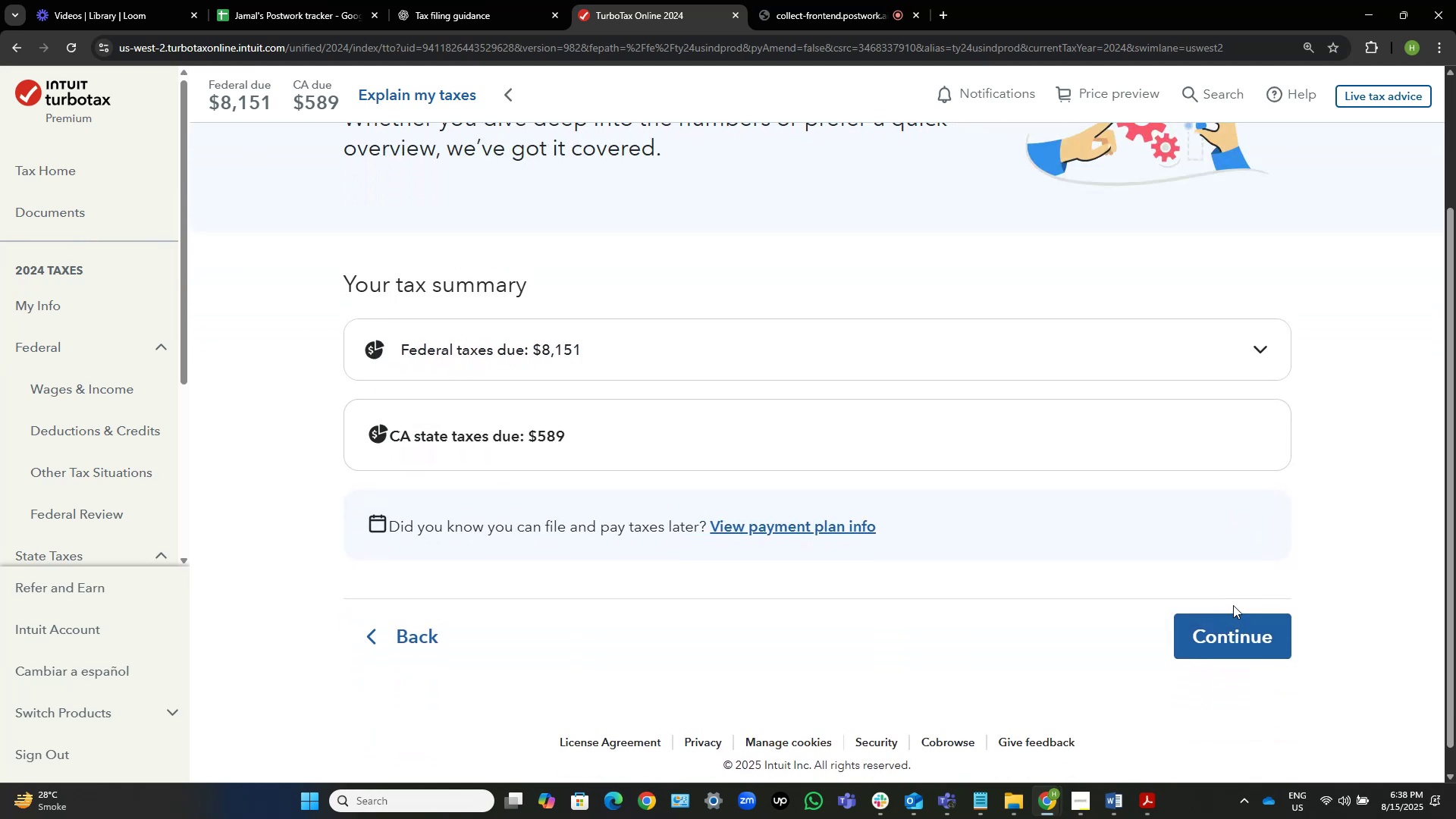 
left_click([1235, 620])
 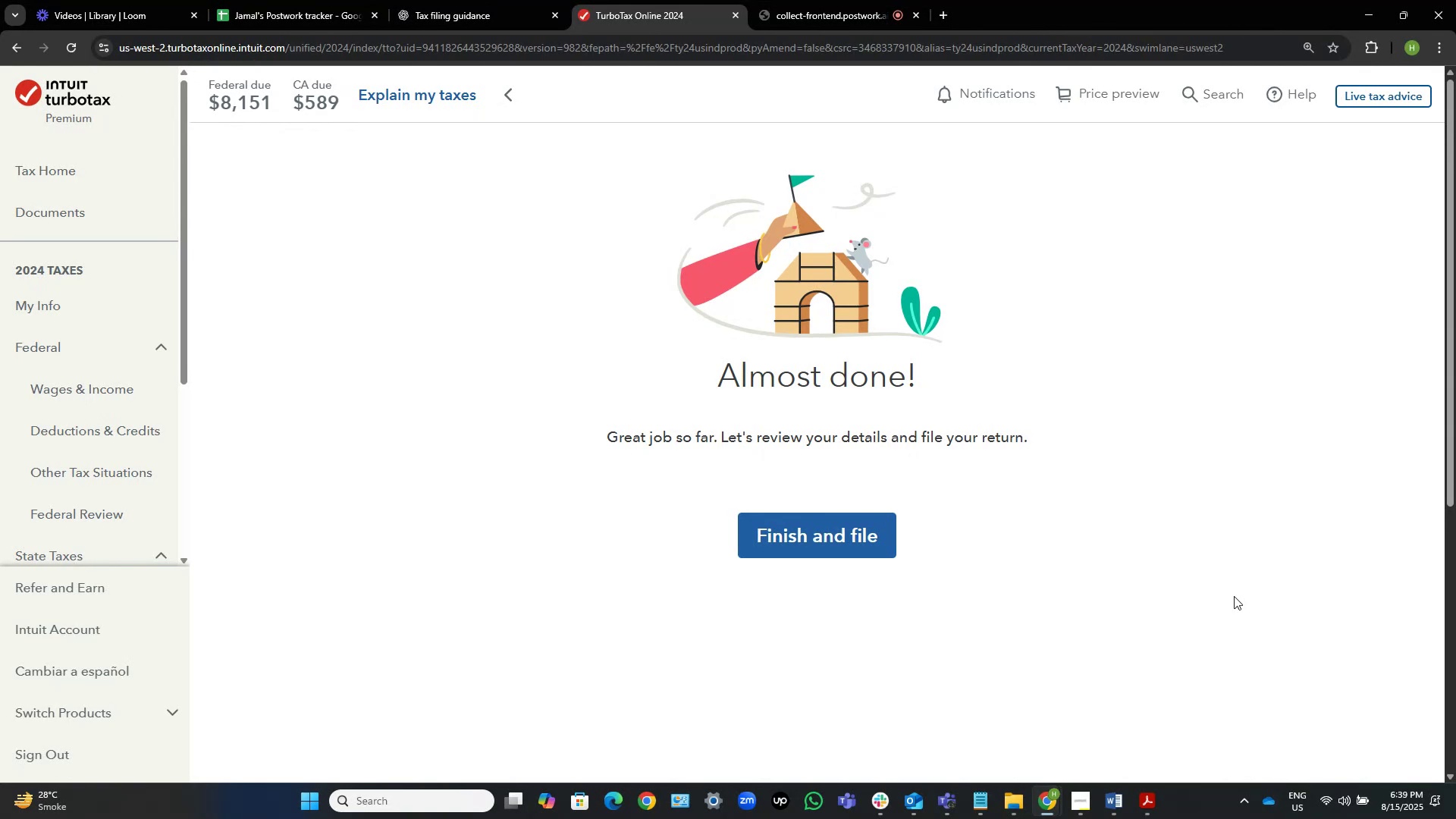 
wait(22.08)
 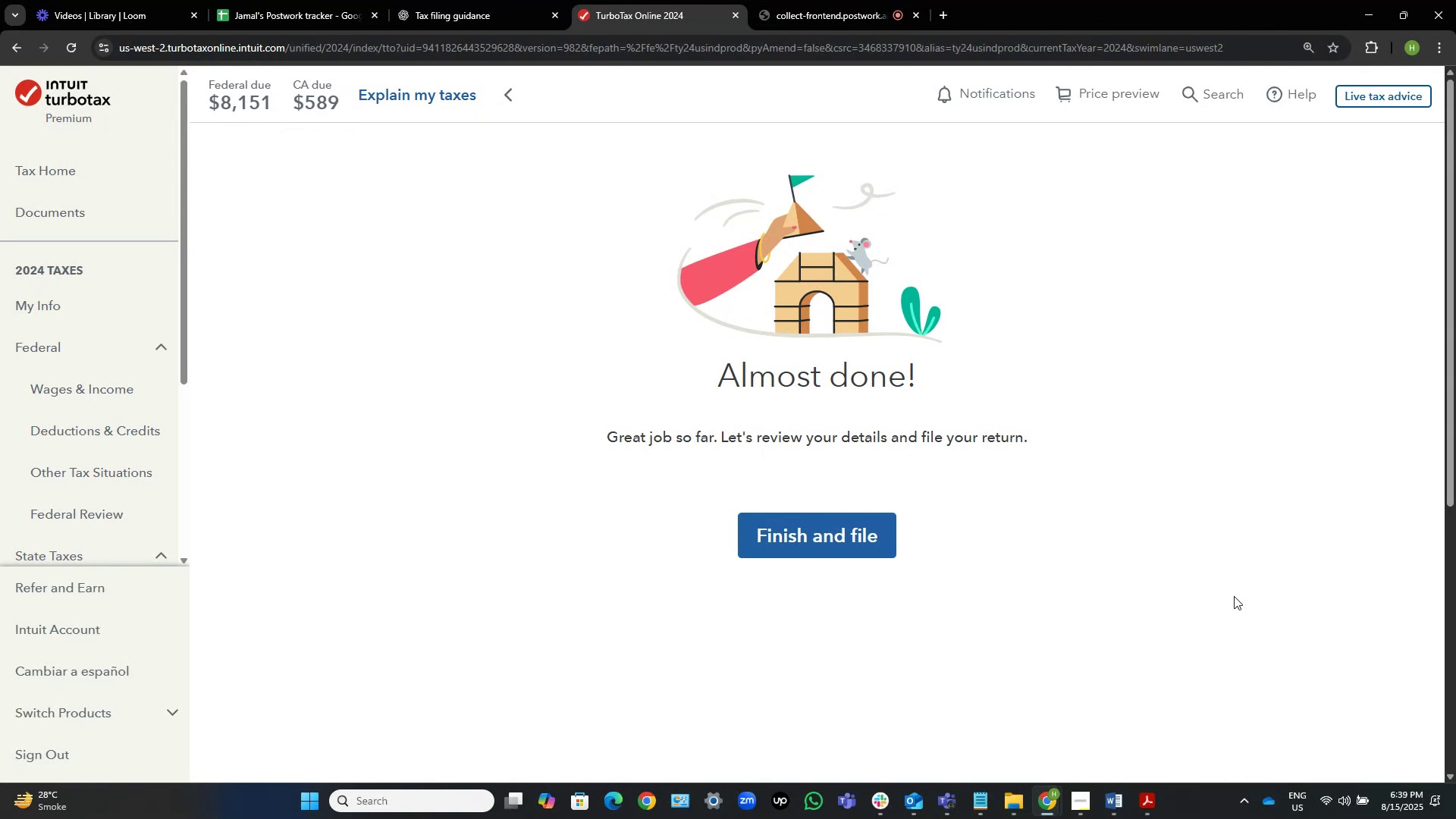 
left_click([1012, 793])
 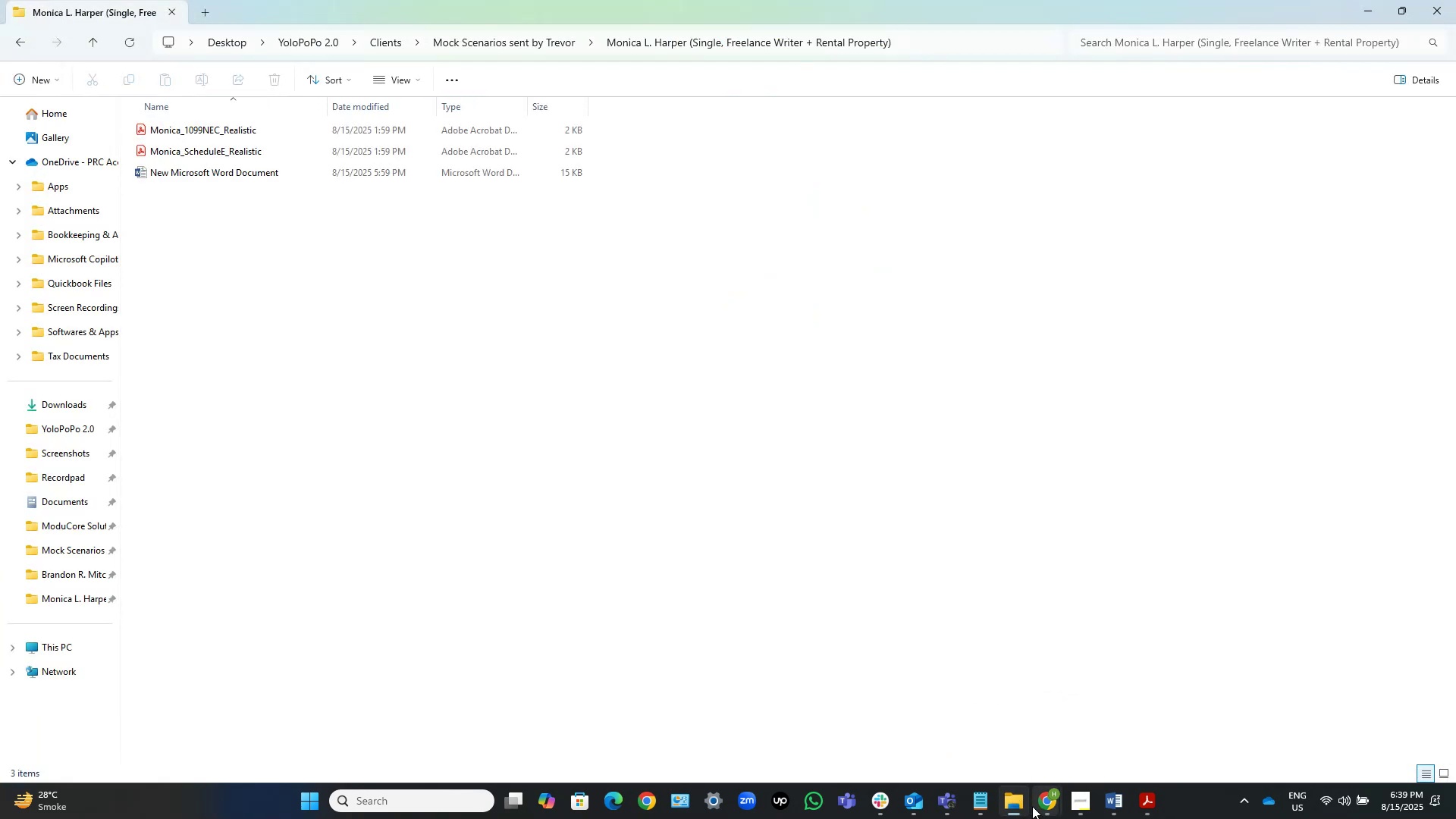 
left_click([947, 807])
 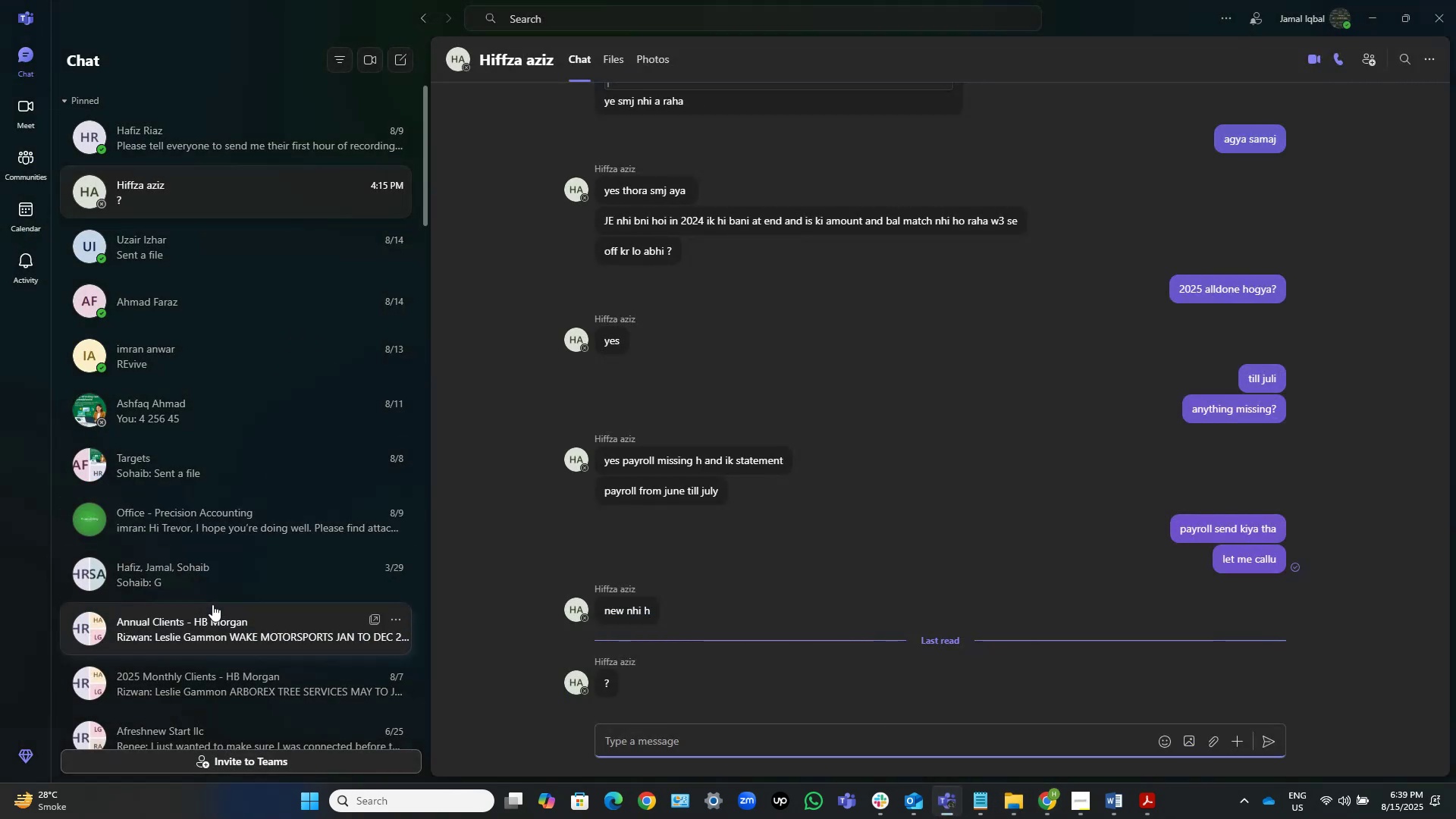 
scroll: coordinate [303, 575], scroll_direction: down, amount: 4.0
 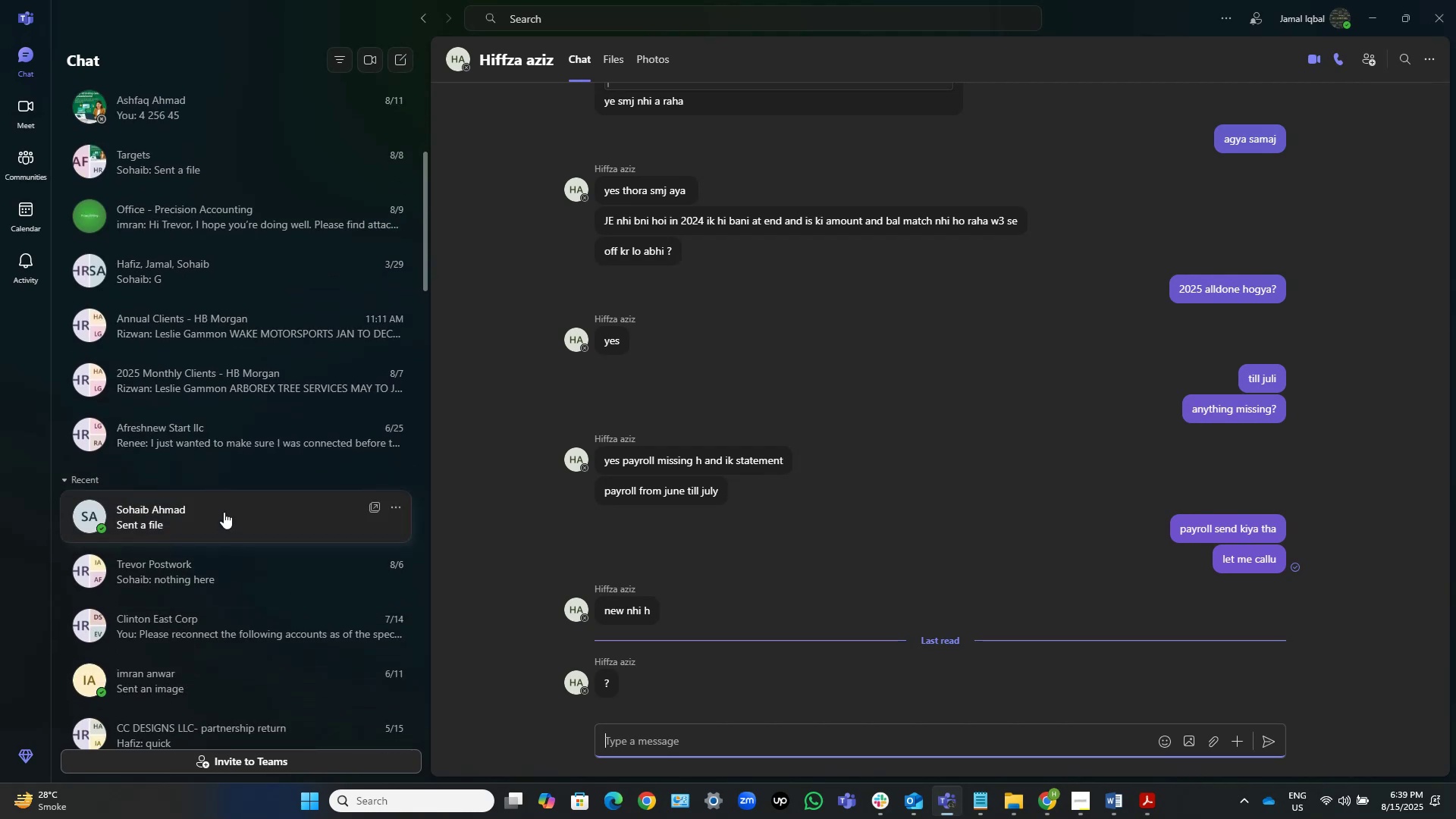 
left_click([224, 511])
 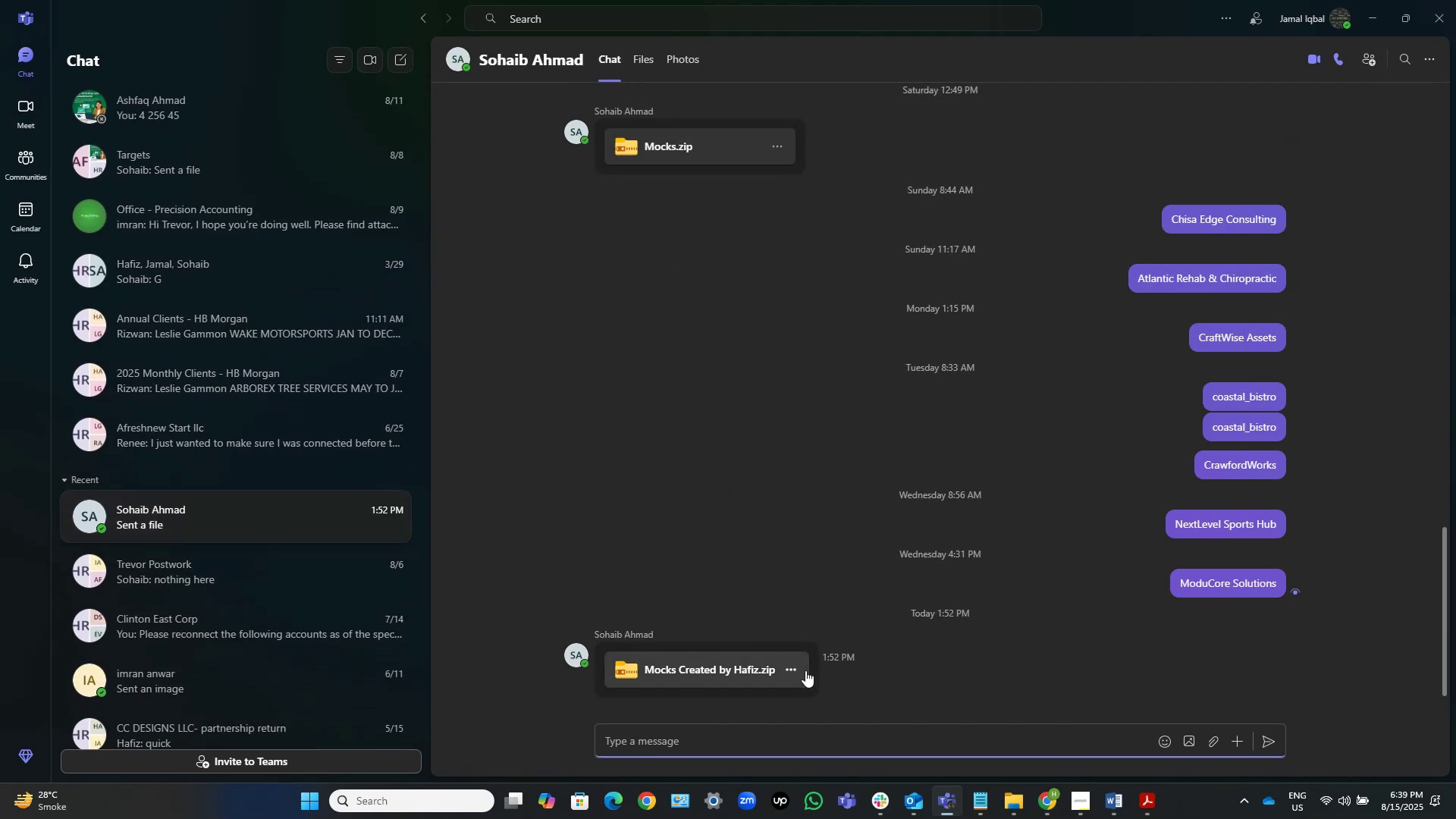 
left_click([786, 662])
 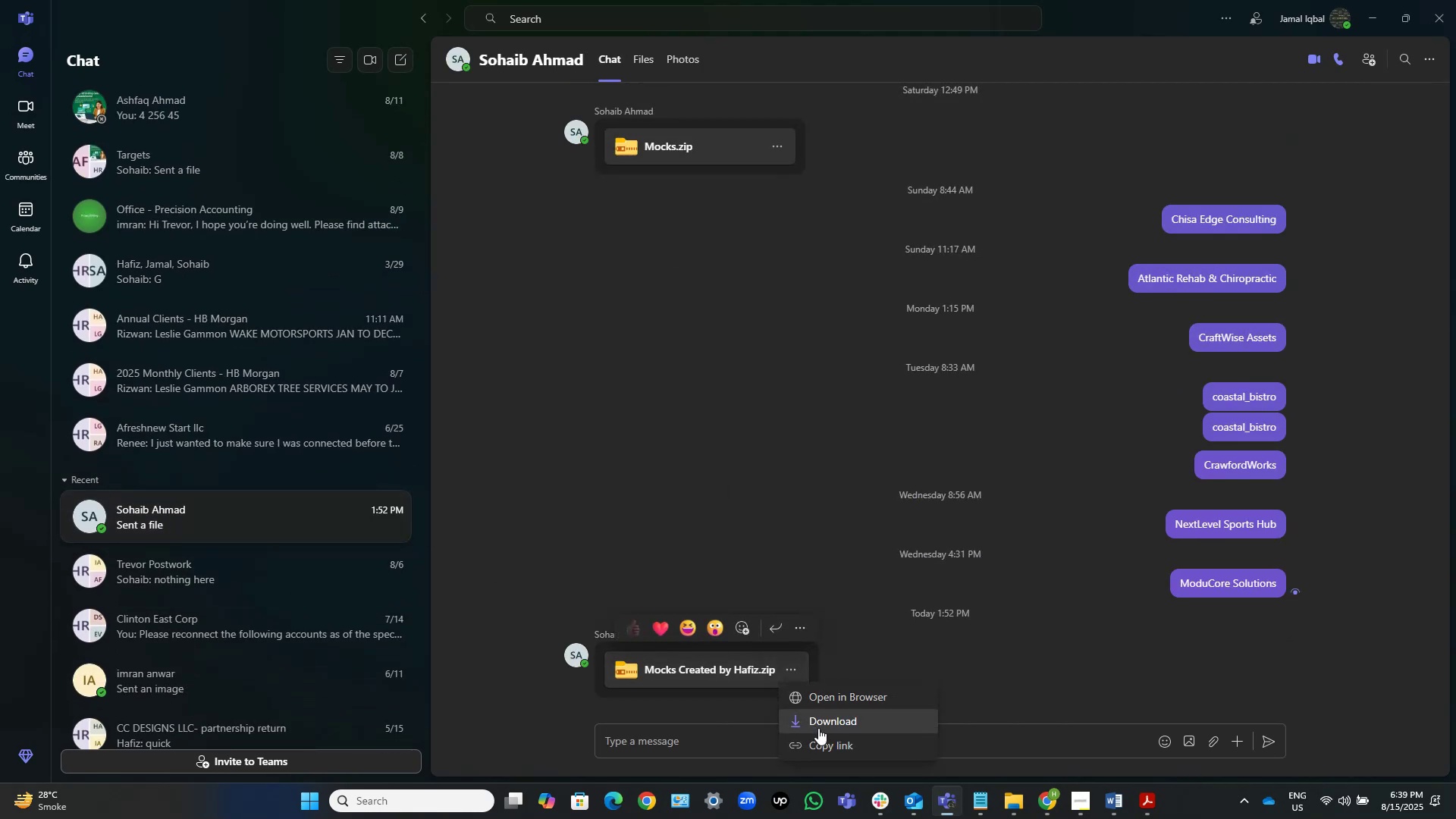 
left_click([818, 725])
 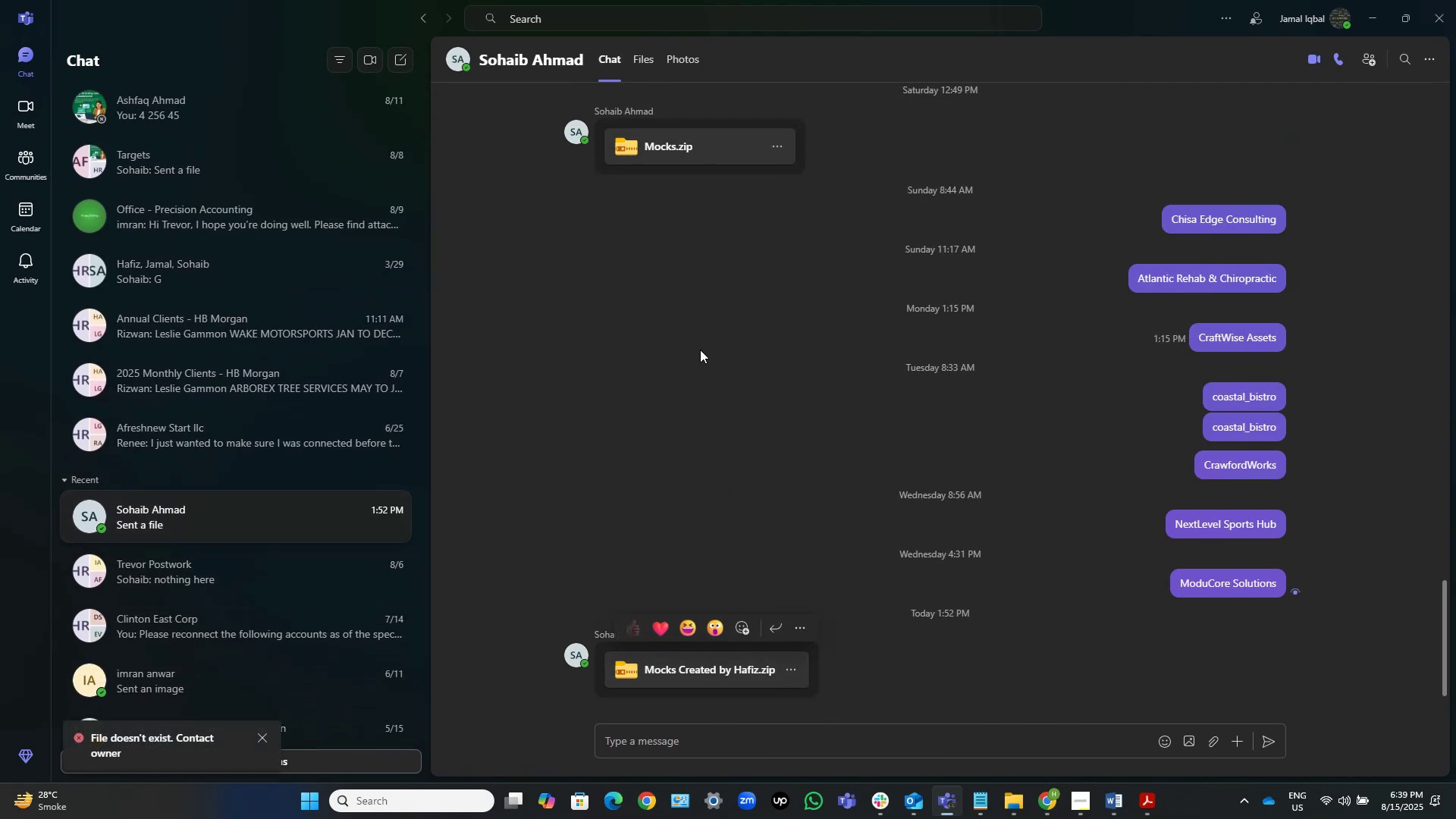 
wait(7.27)
 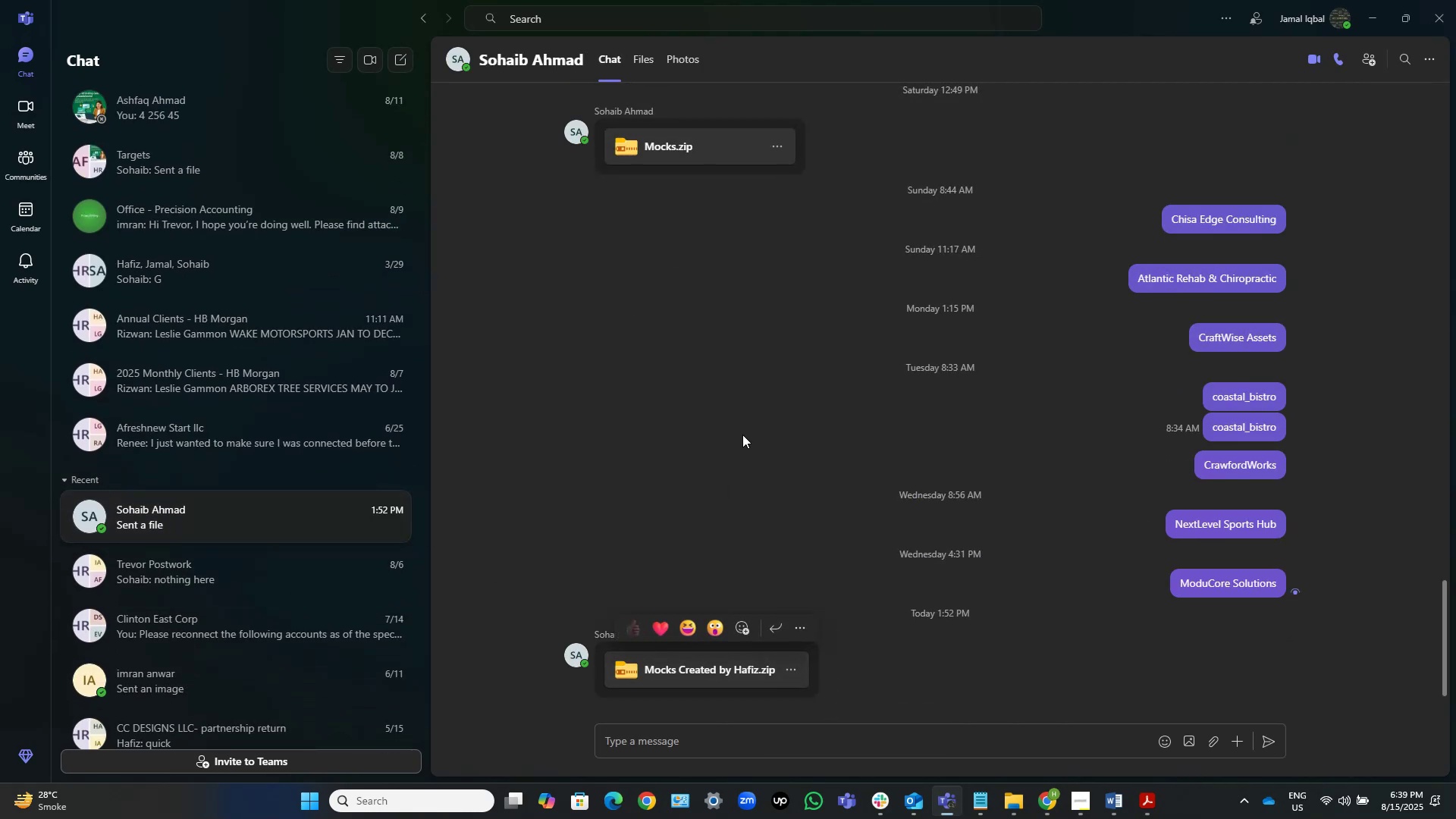 
left_click([736, 407])
 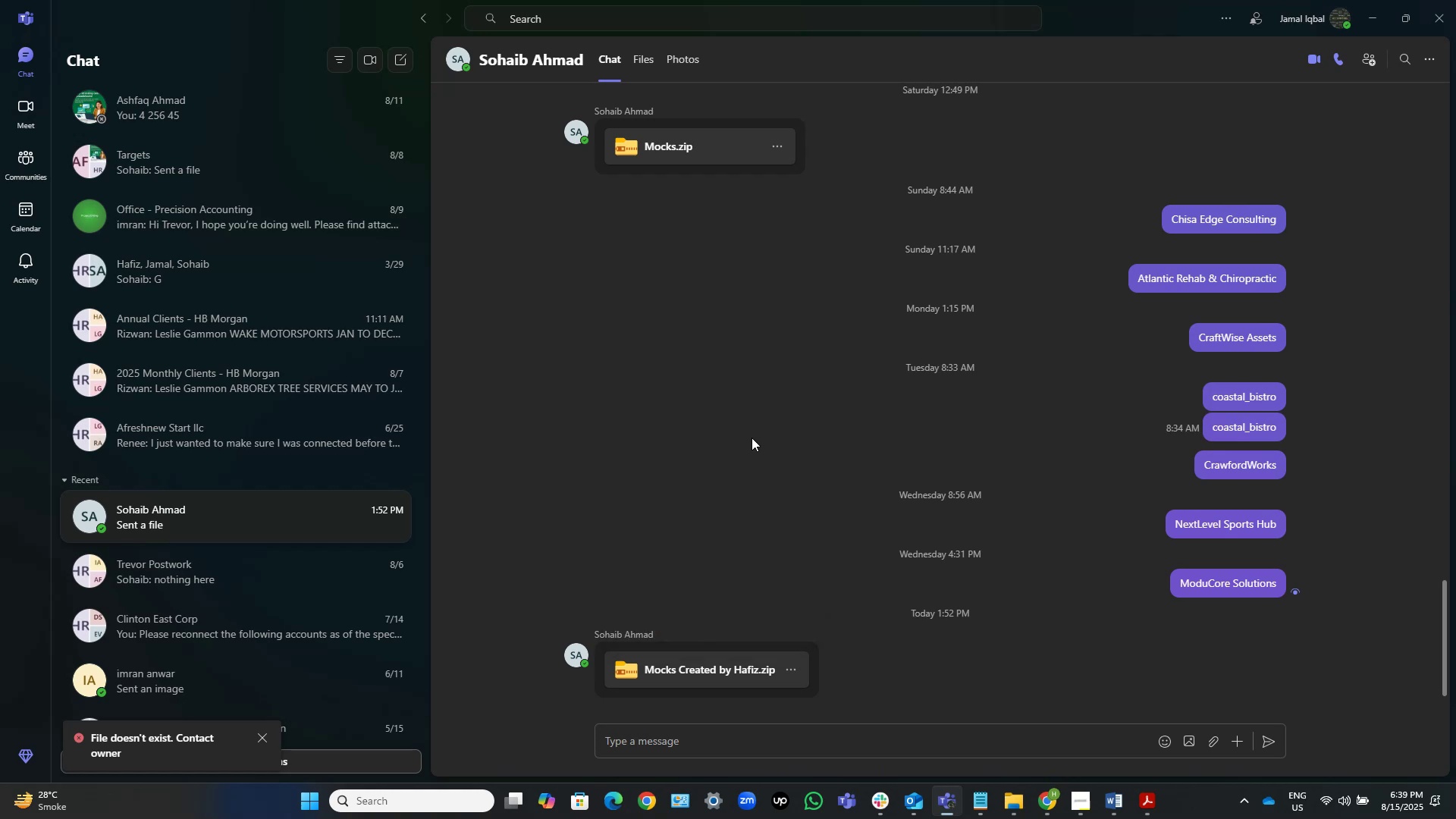 
key(Alt+Tab)
 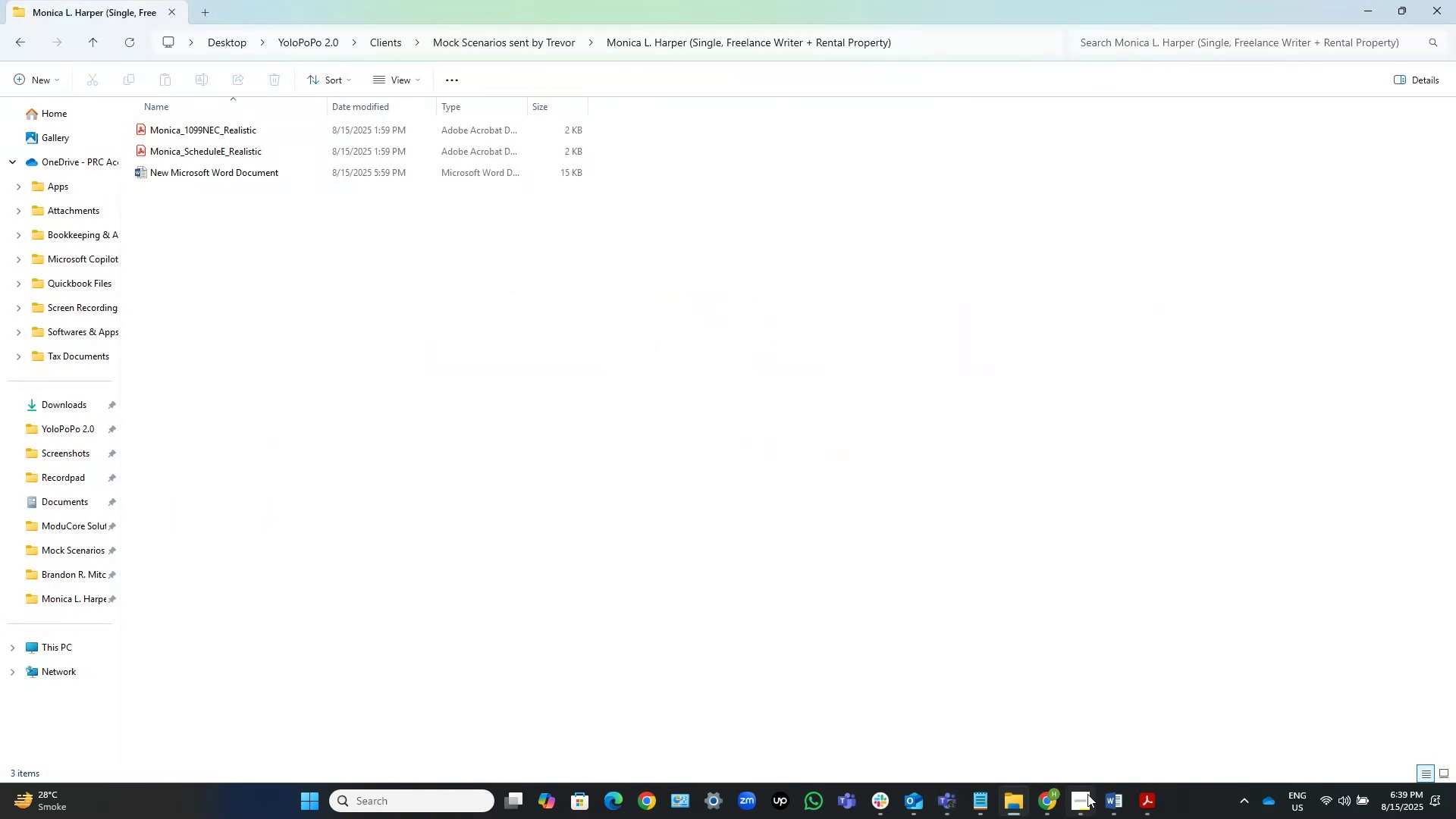 
wait(6.06)
 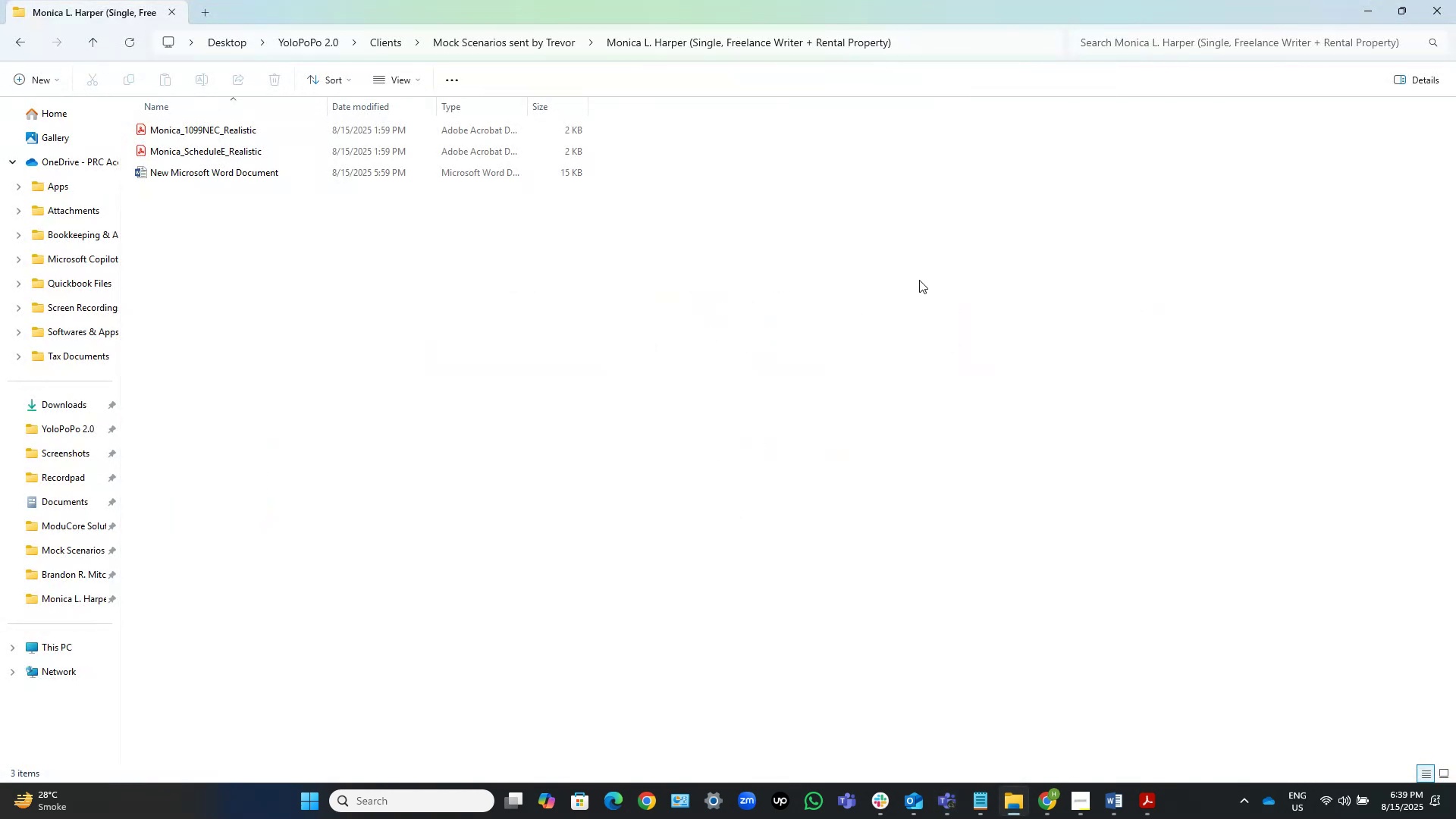 
left_click([1104, 802])
 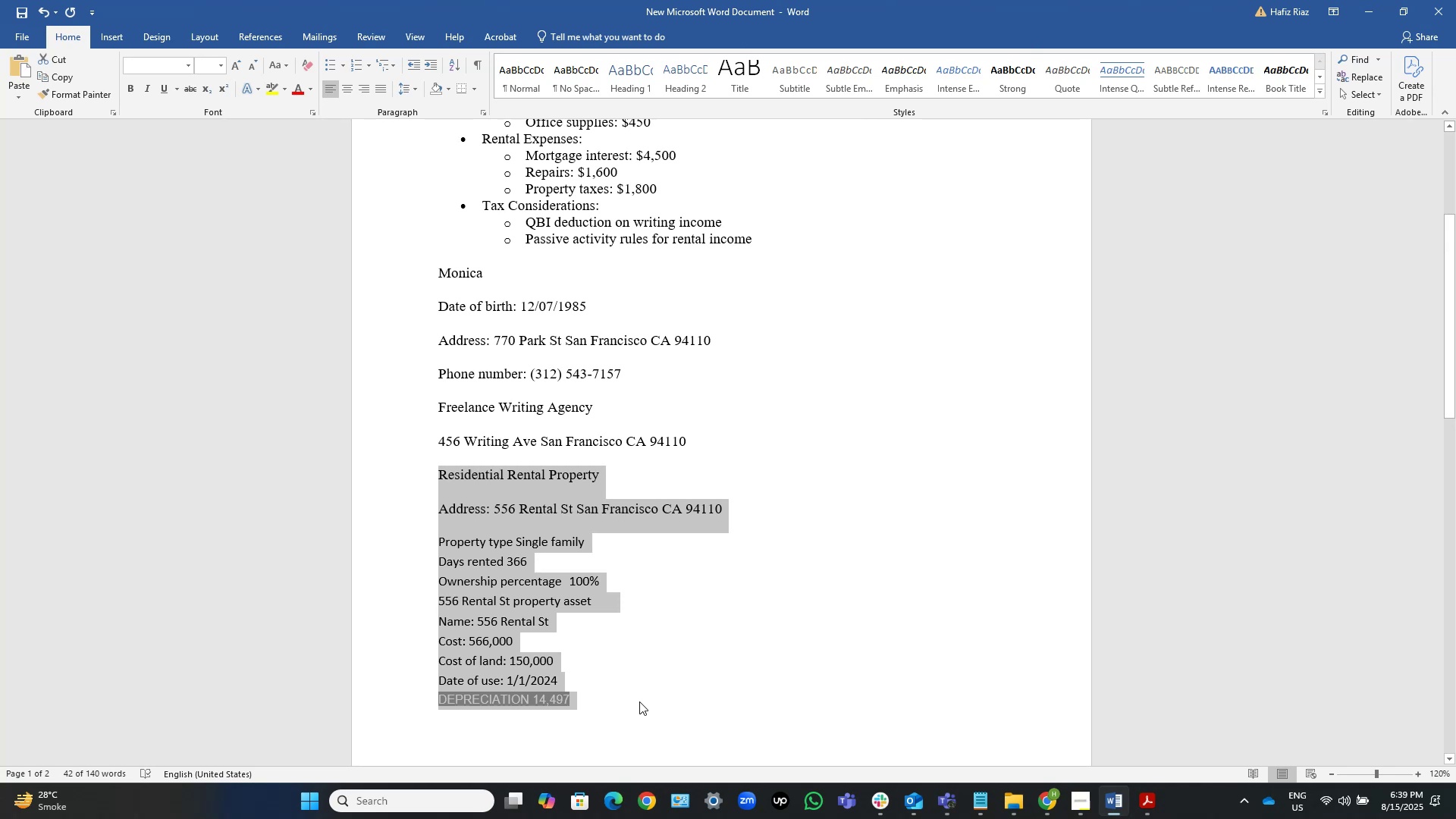 
left_click([629, 704])
 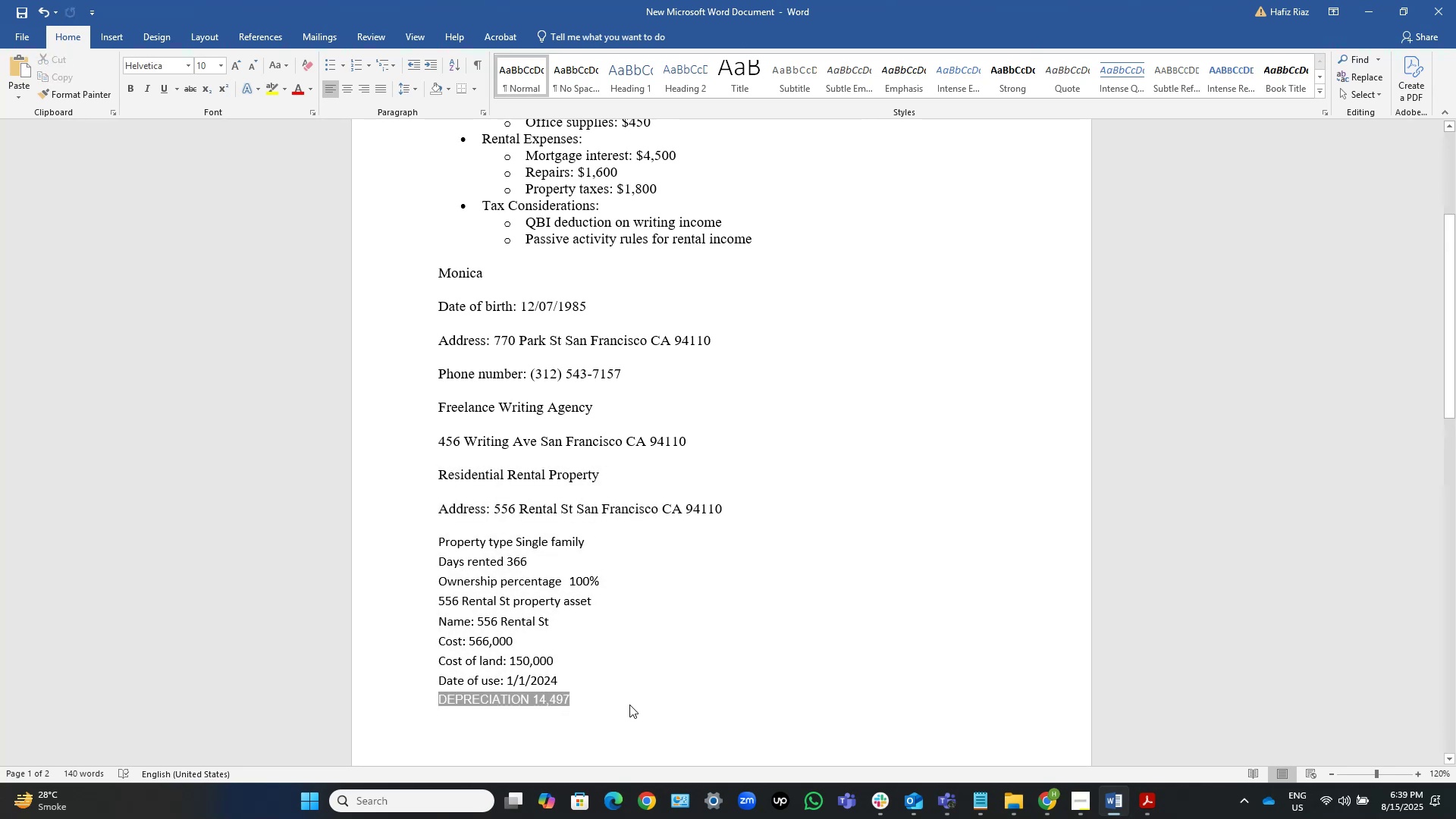 
key(NumpadEnter)
type(Federal R)
key(Backspace)
type(Taxes )
 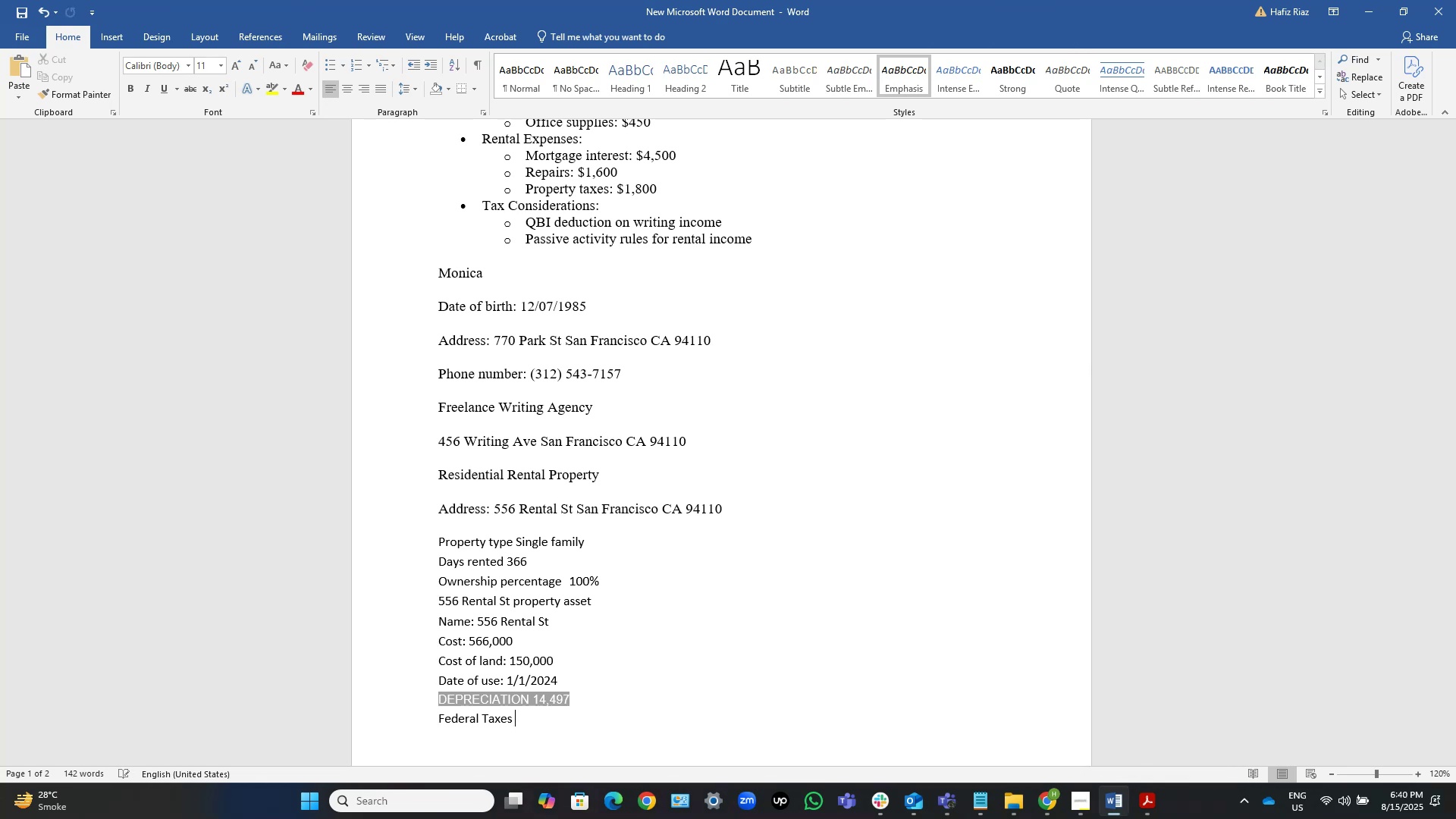 
type(State Taxes)
key(Tab)
 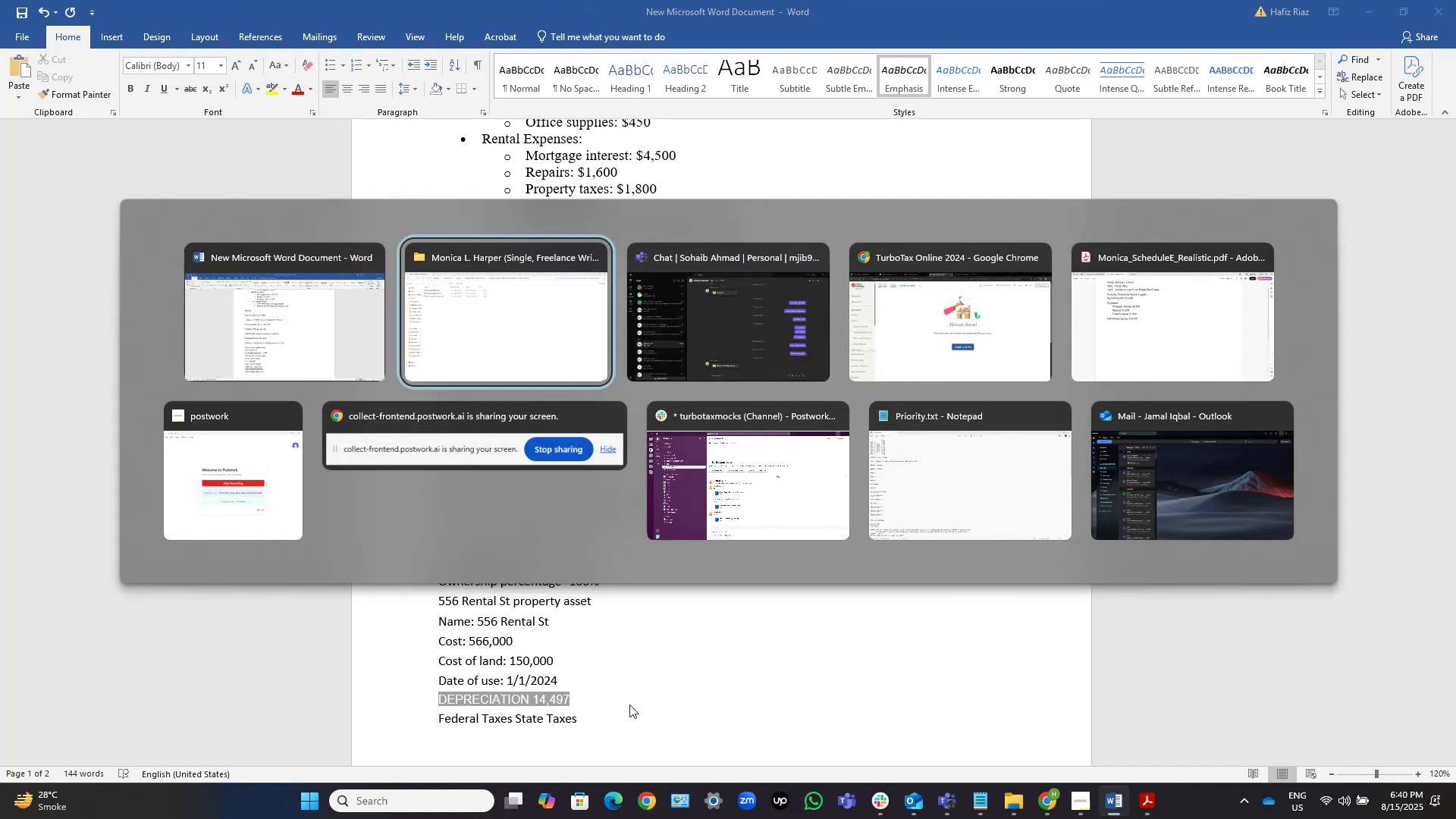 
key(Alt+Tab)
 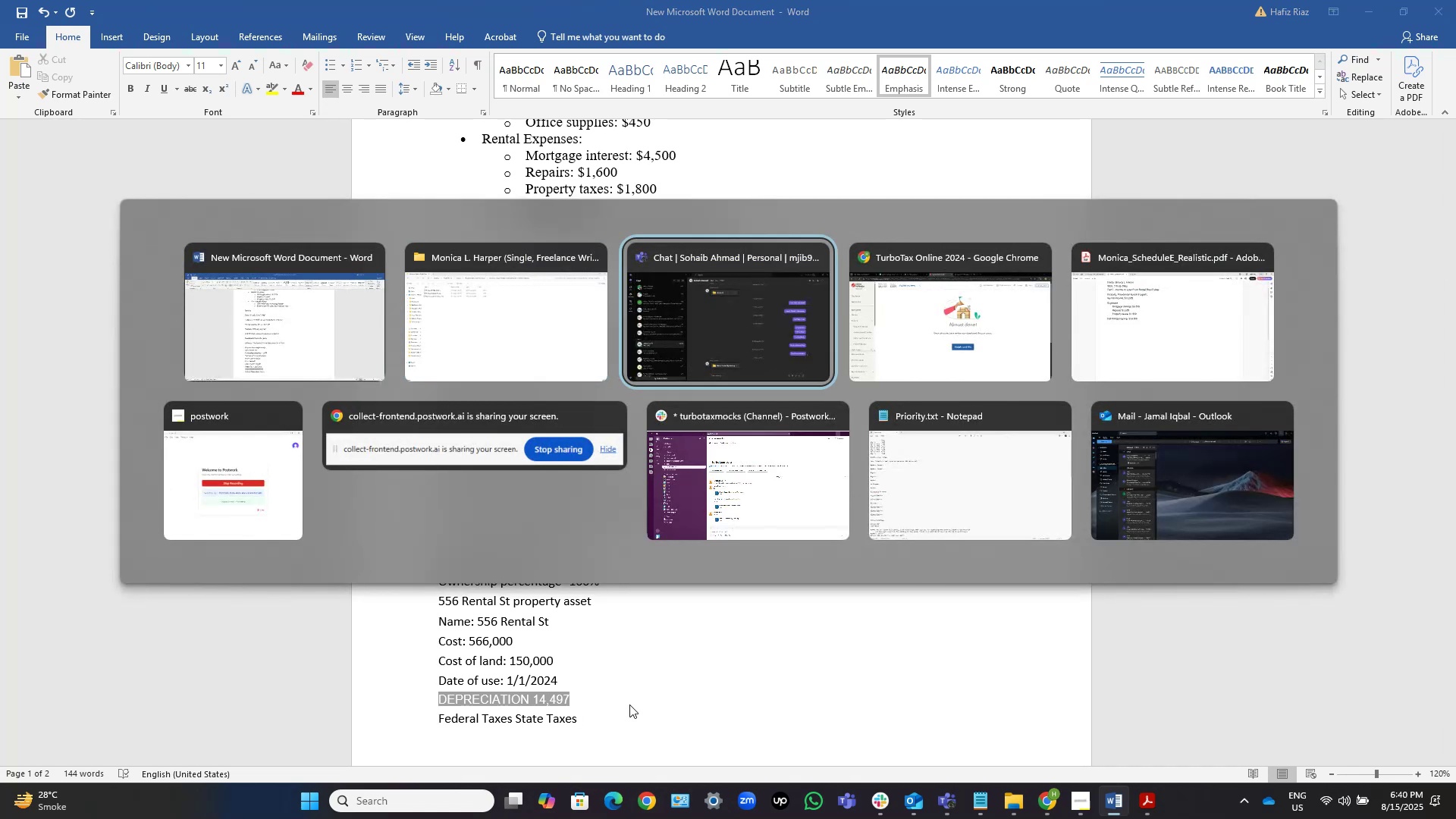 
key(Alt+Tab)
 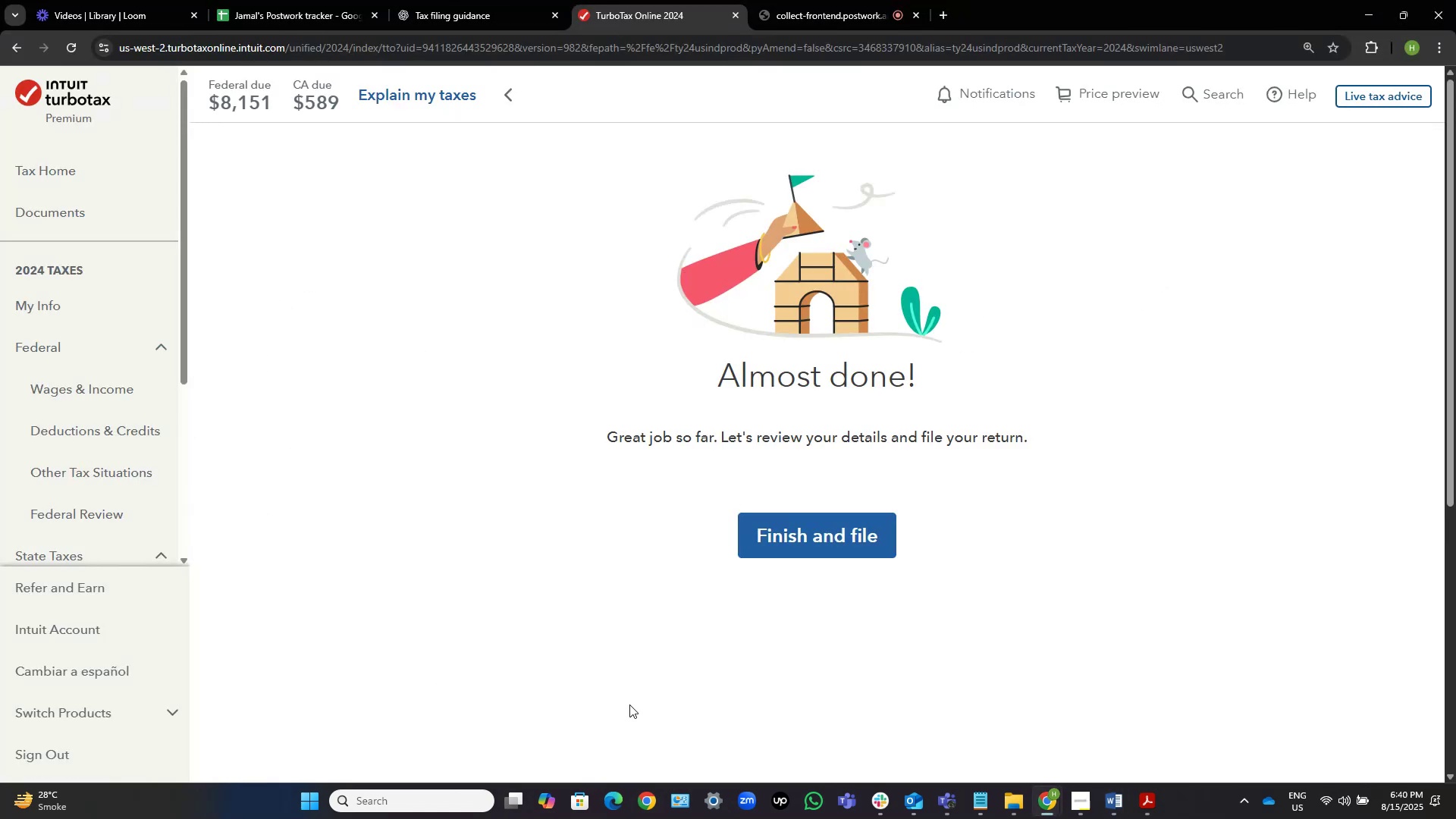 
key(Tab)
 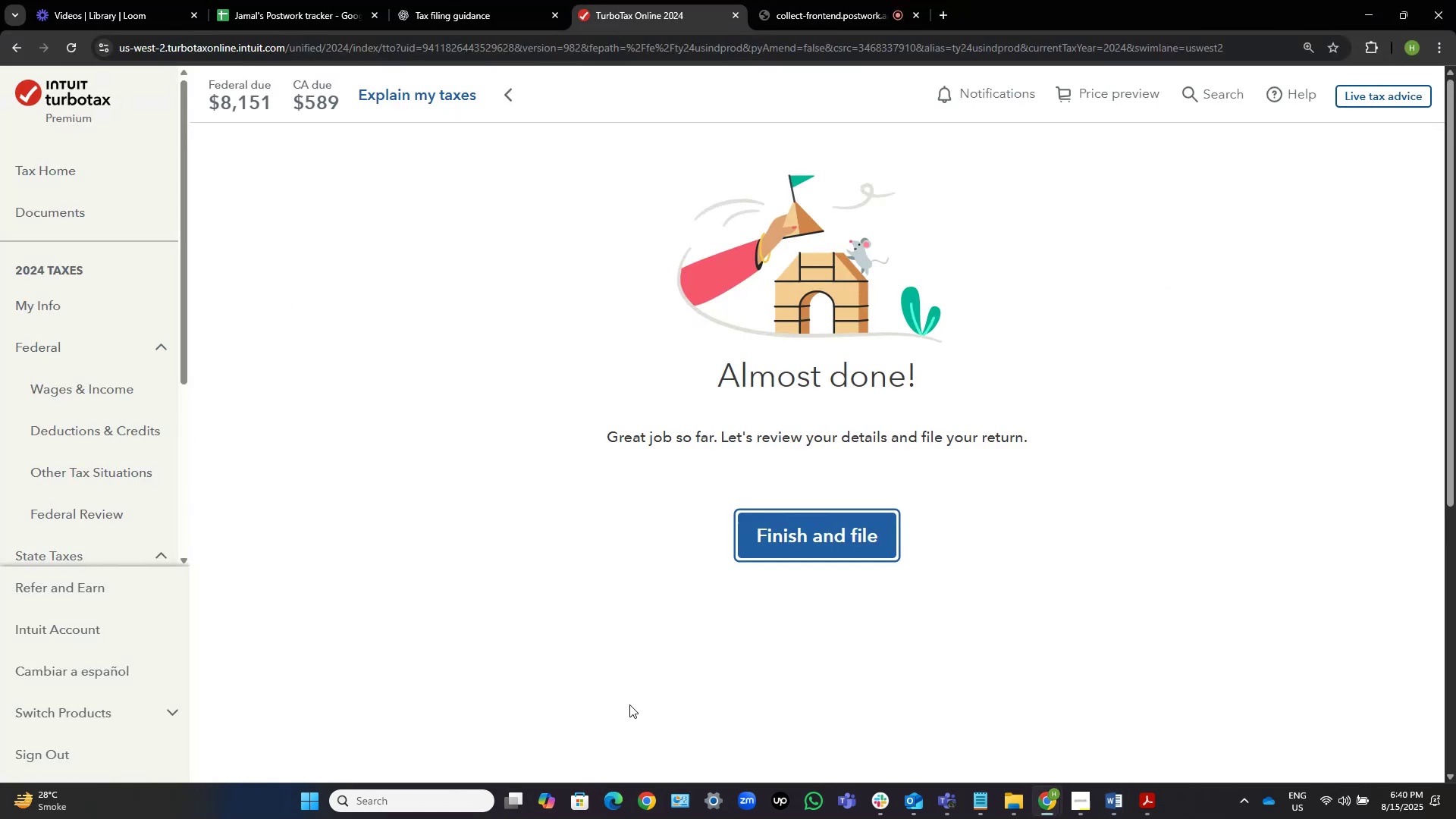 
key(Alt+AltLeft)
 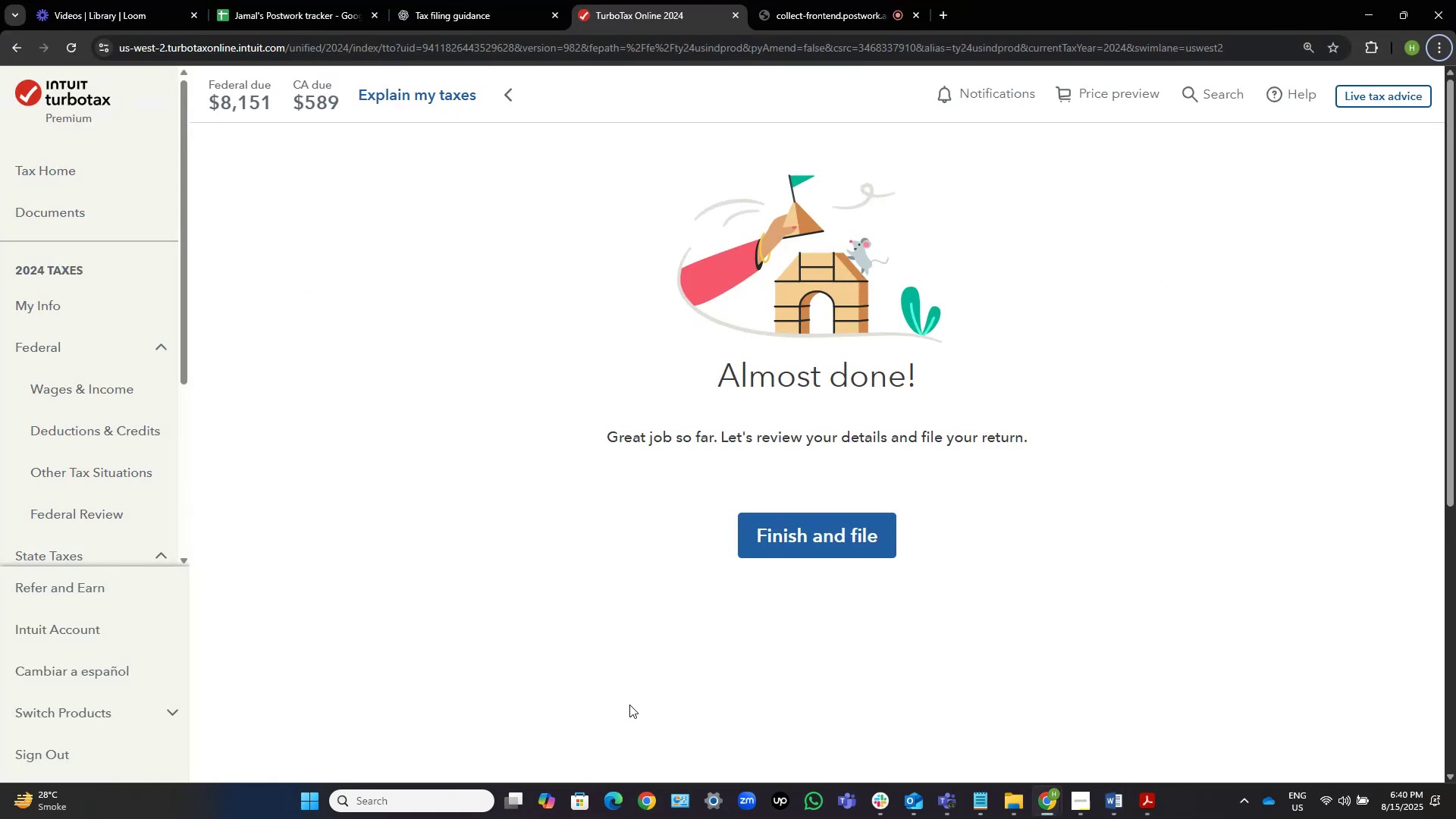 
key(Alt+AltLeft)
 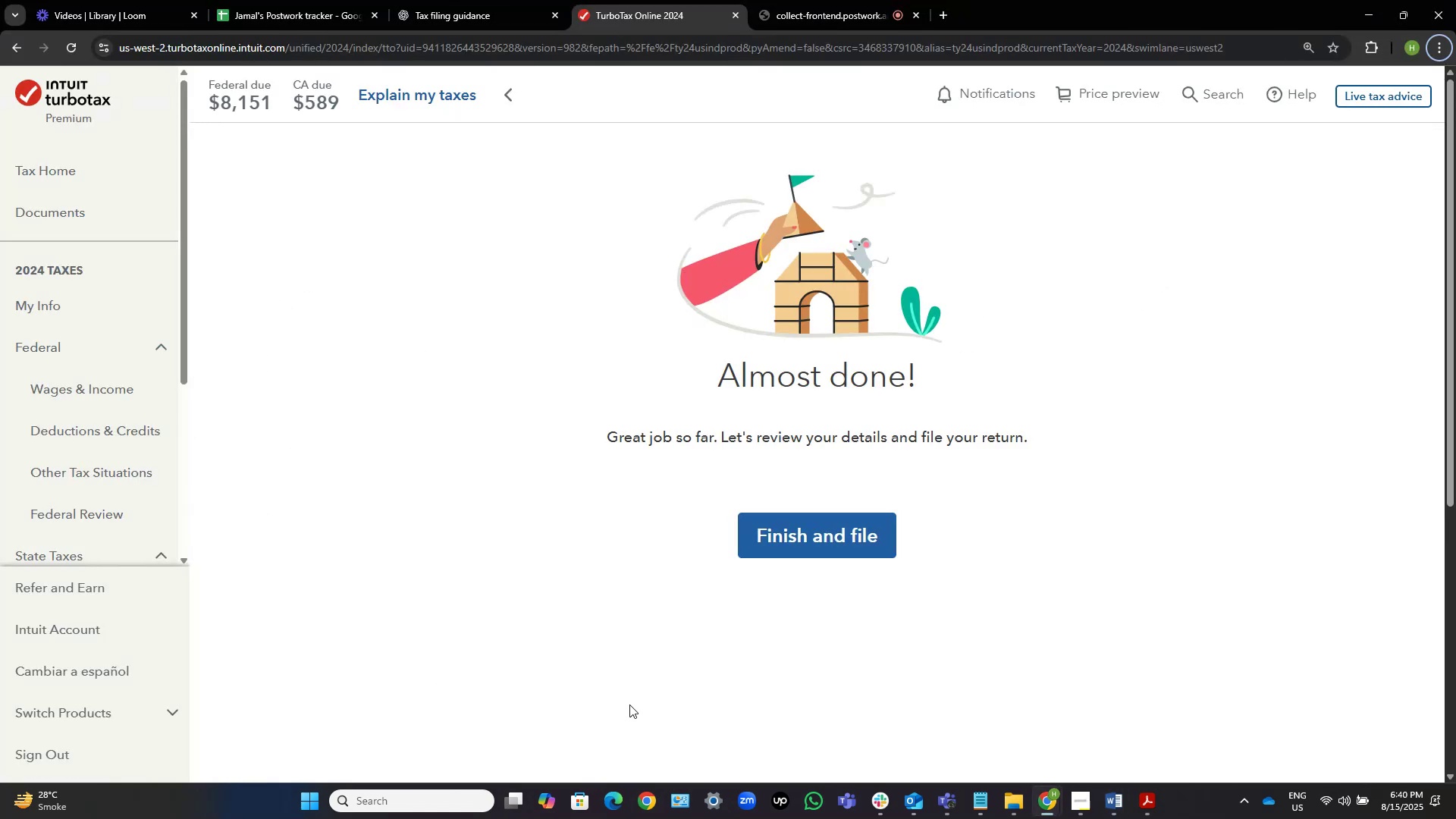 
key(Alt+Tab)
 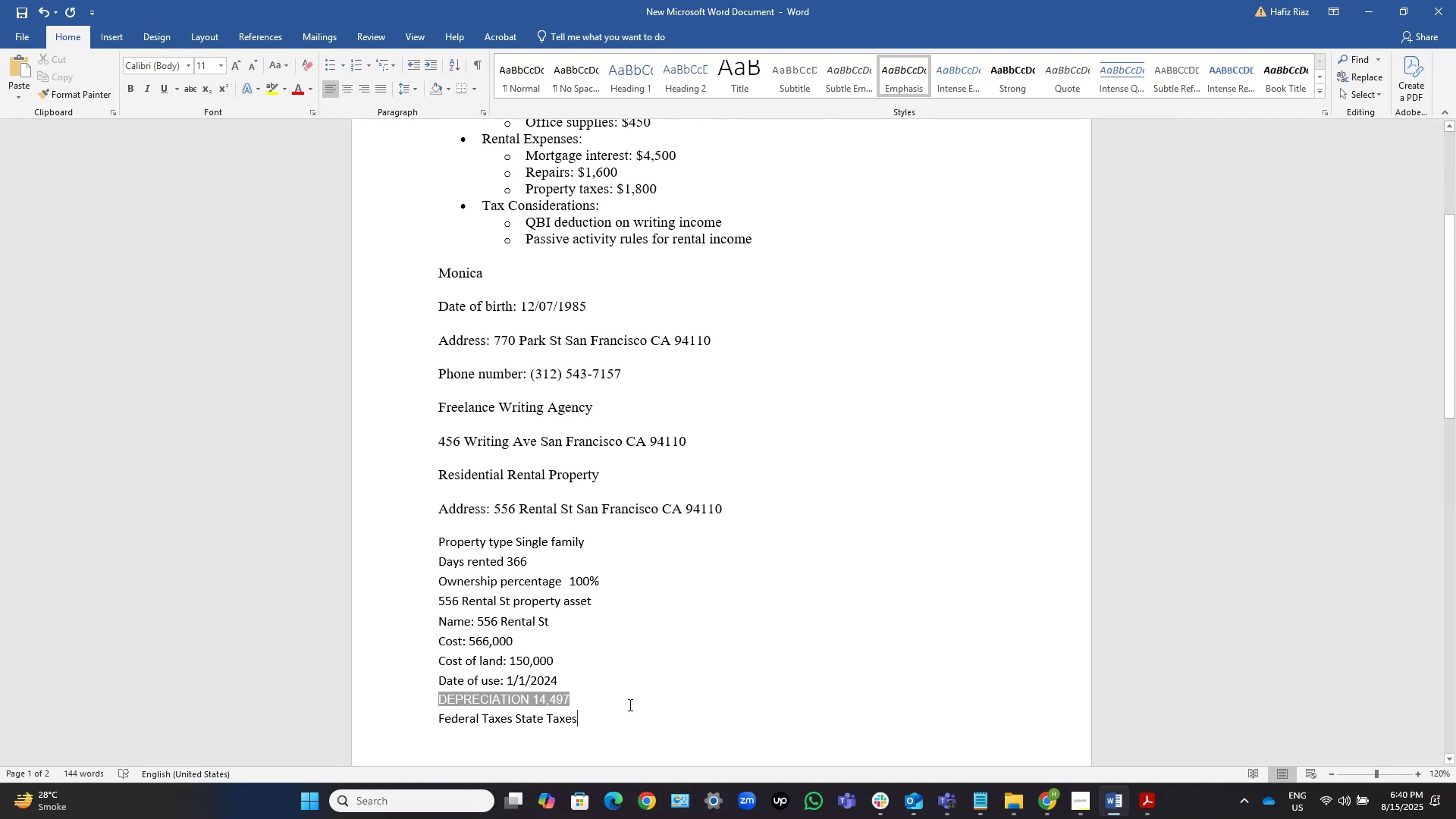 
key(ArrowLeft)
 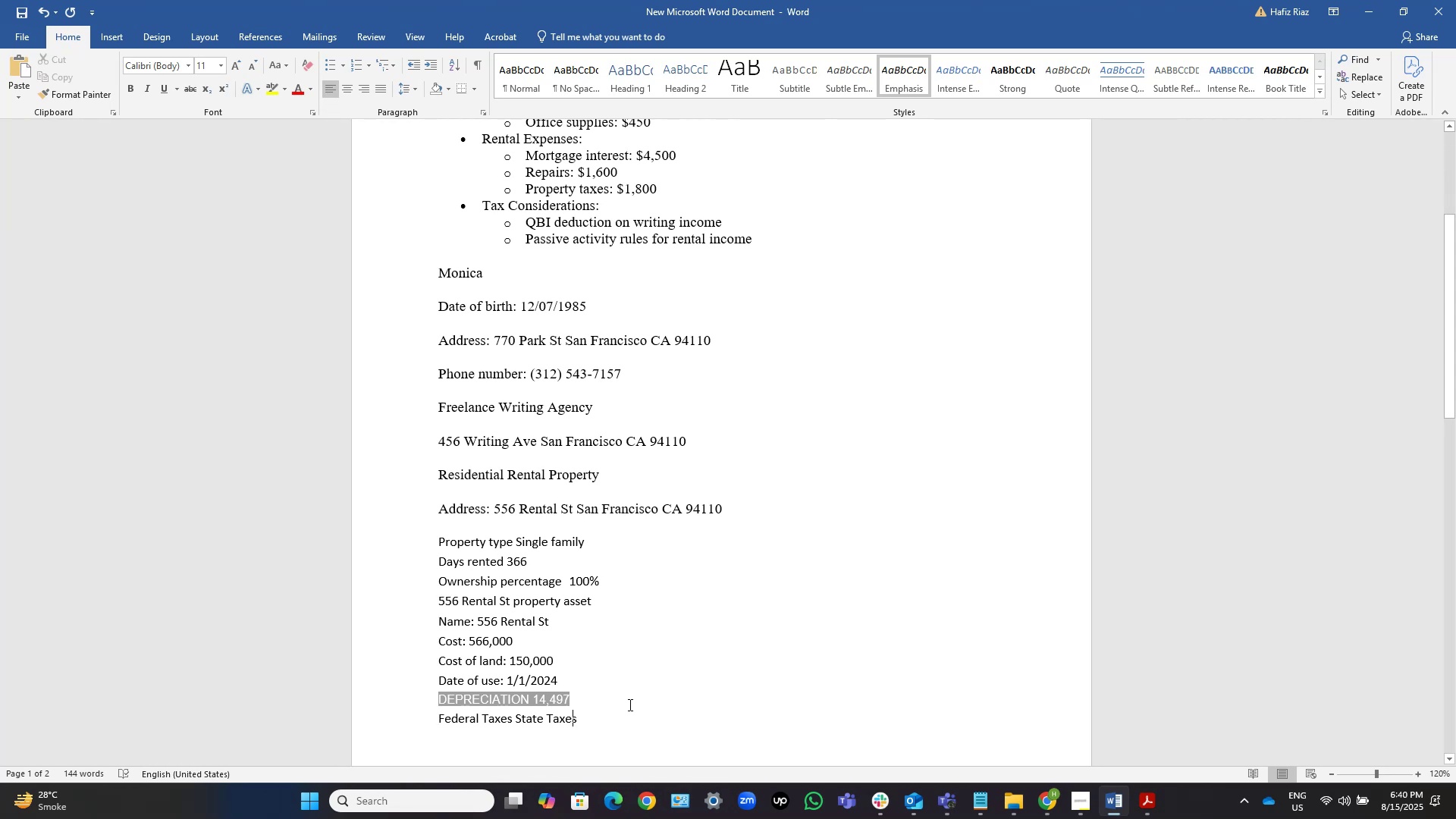 
key(Control+ArrowLeft)
 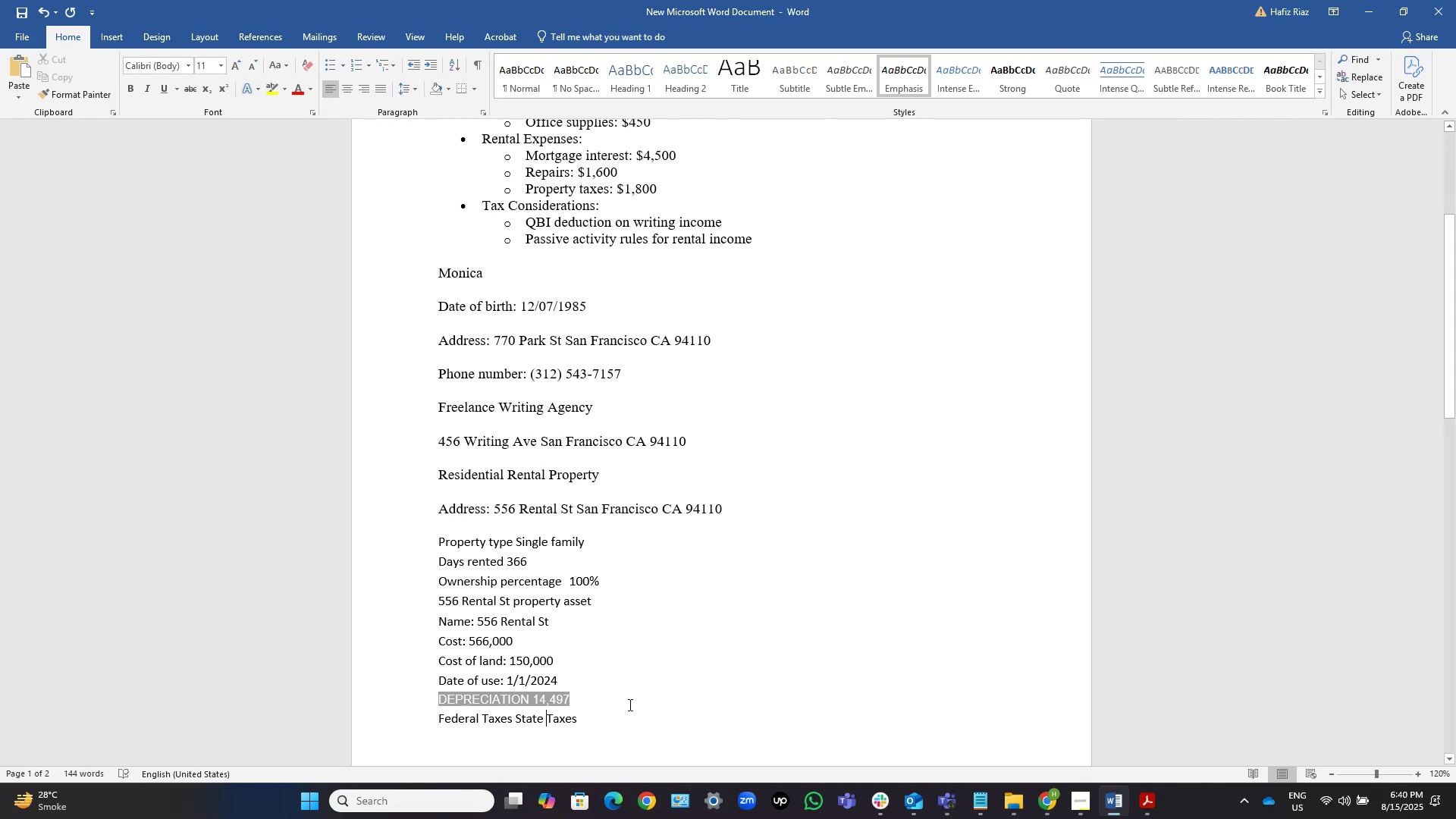 
key(Control+ArrowLeft)
 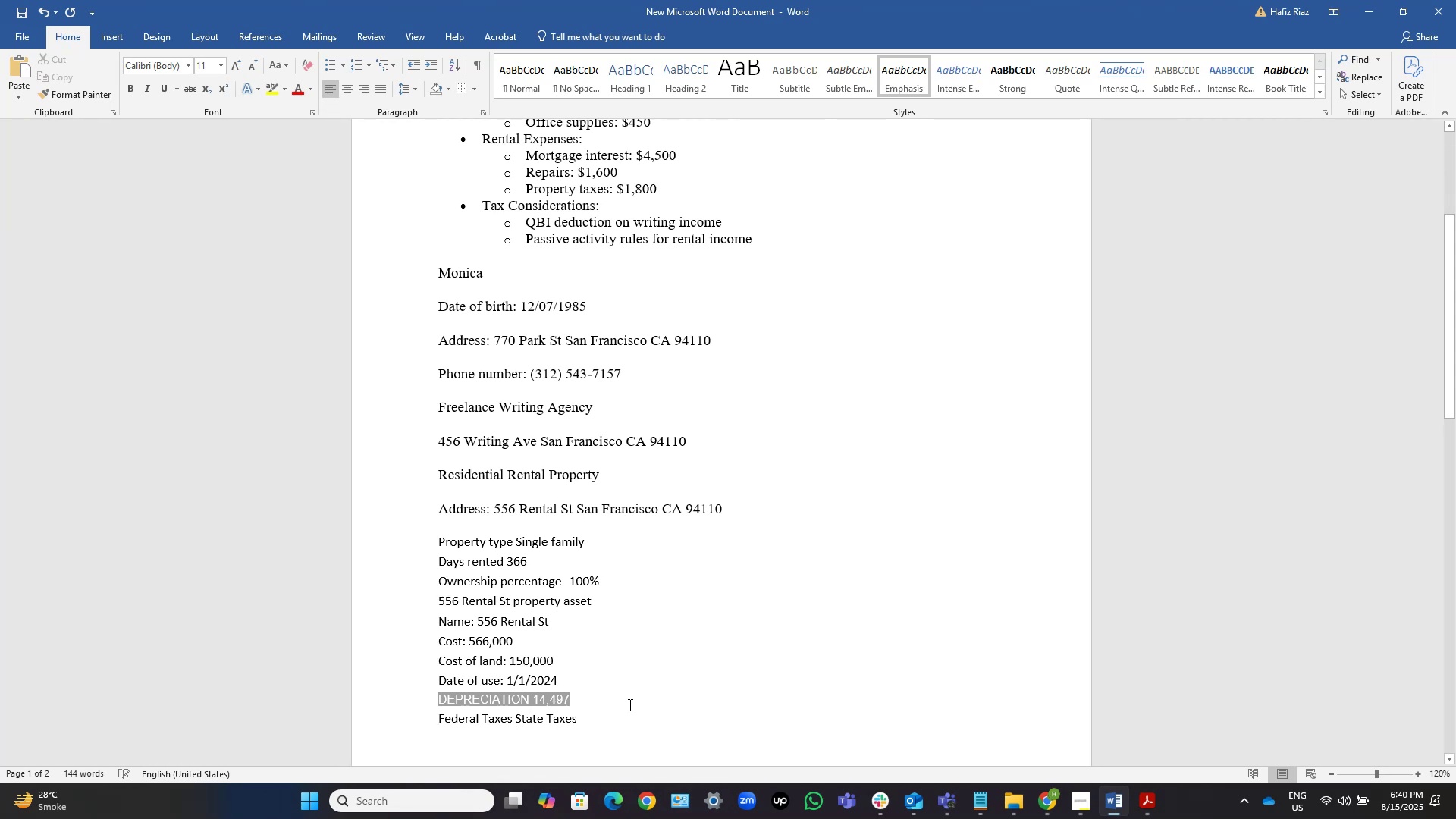 
key(Numpad8)
 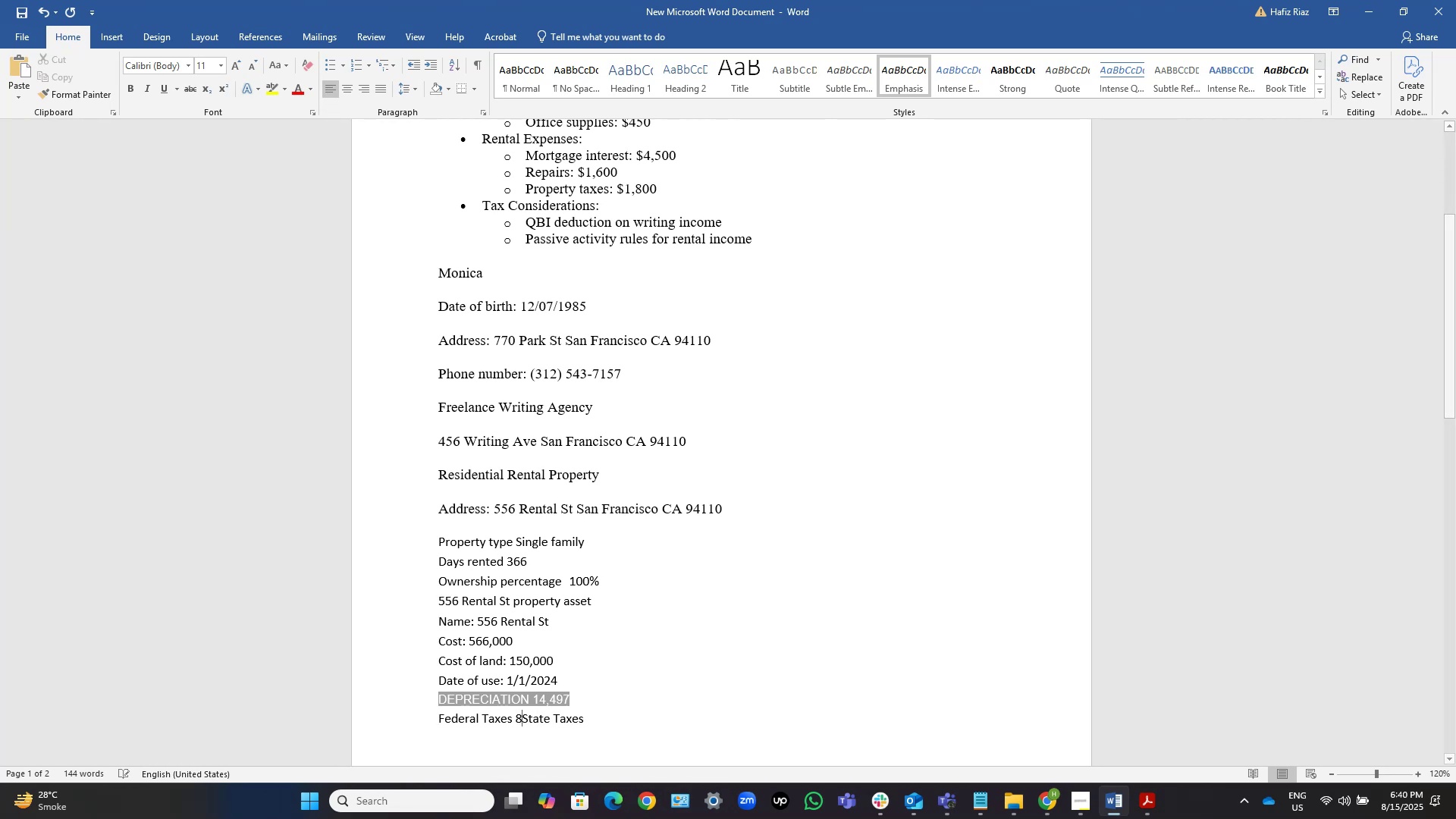 
key(Numpad1)
 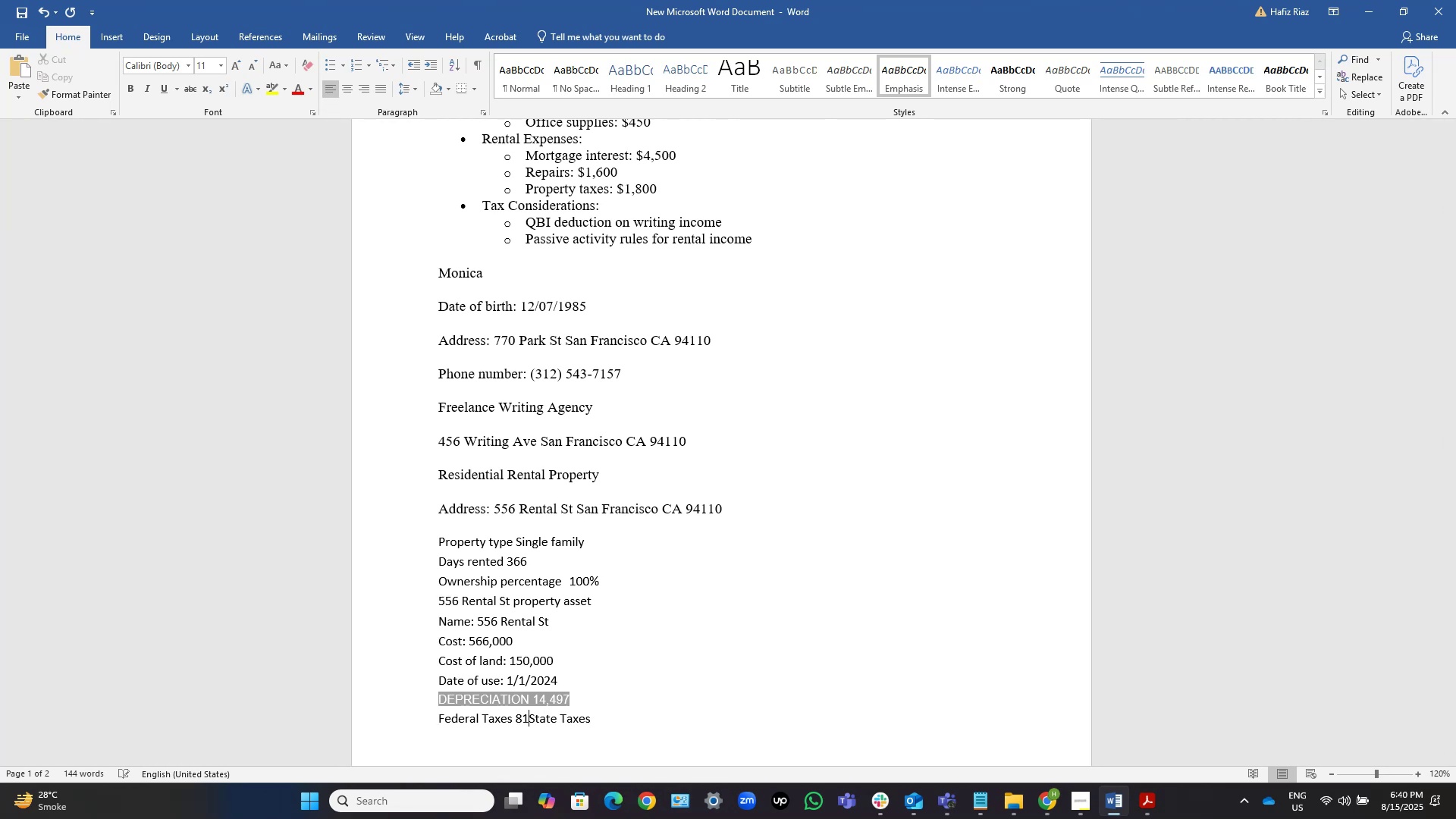 
key(Numpad5)
 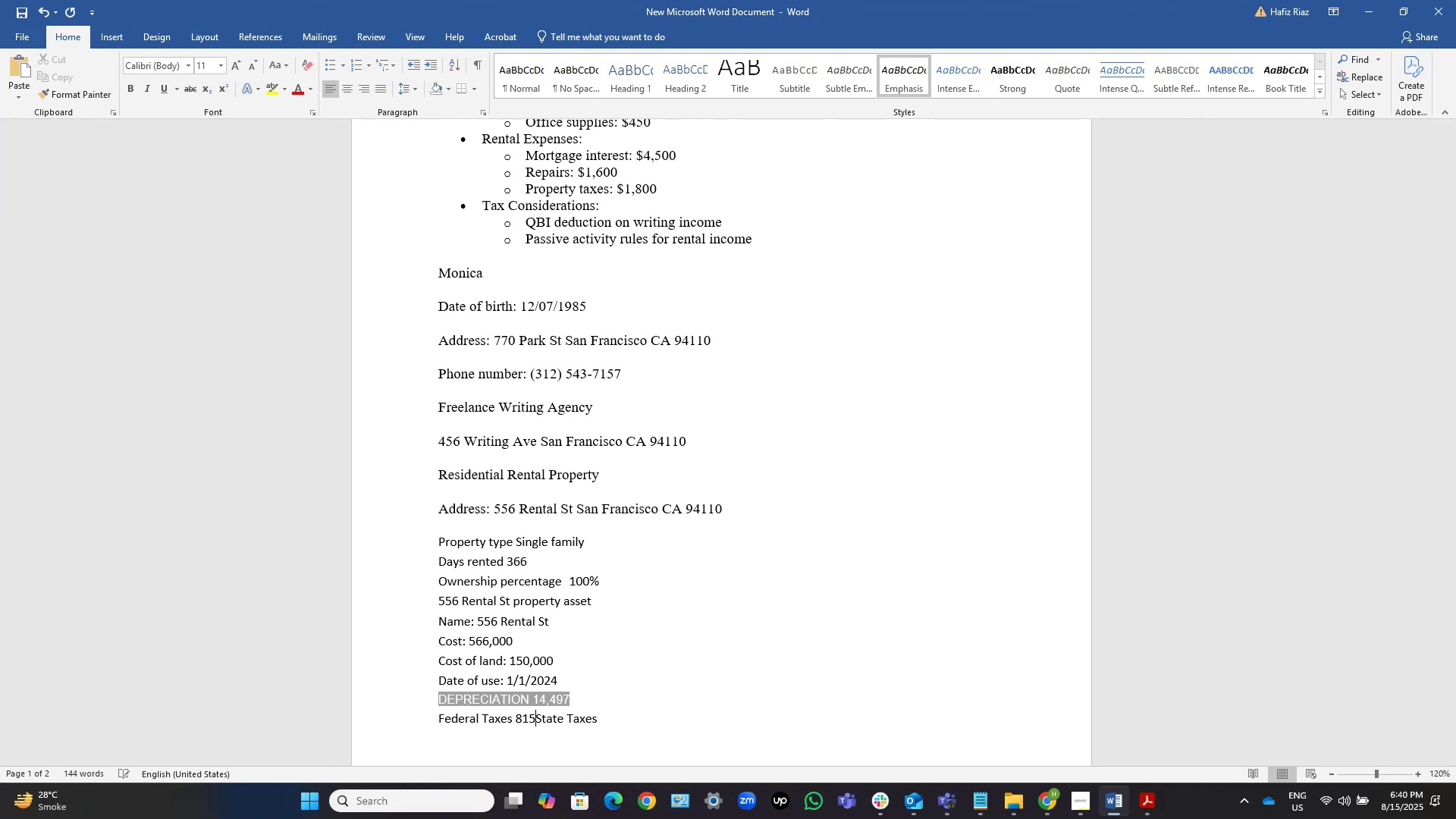 
key(Numpad1)
 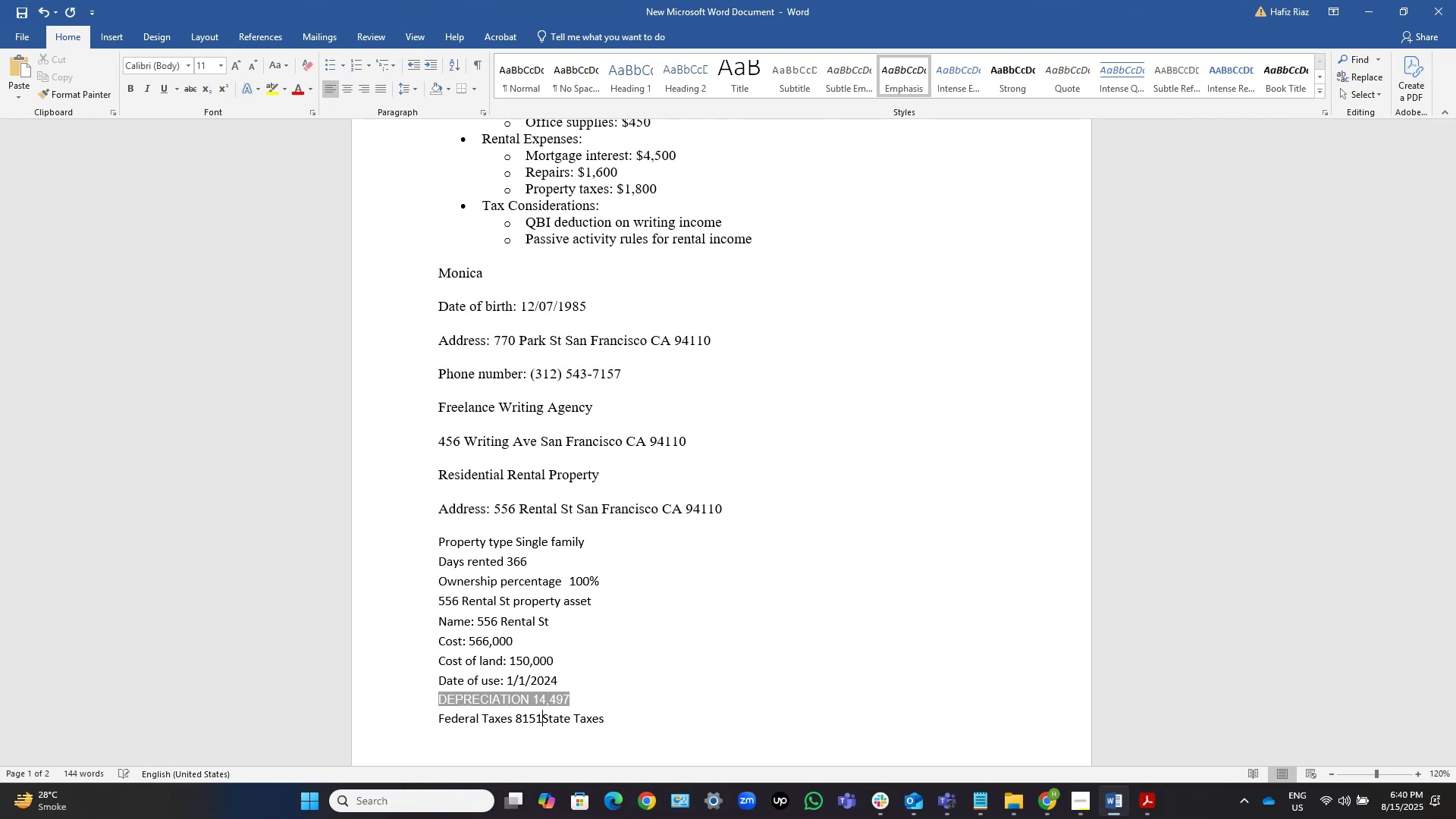 
key(Space)
 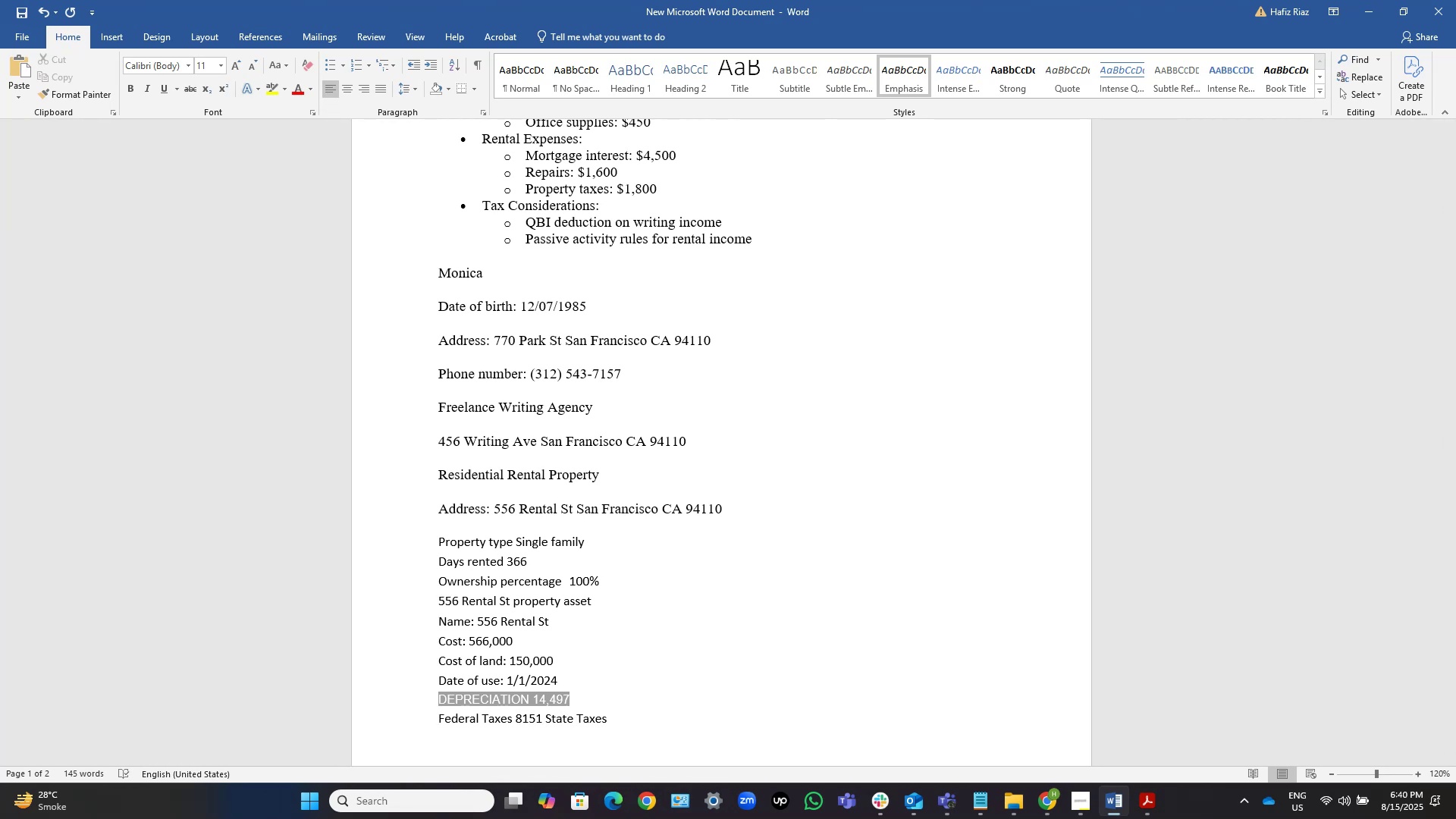 
key(End)
 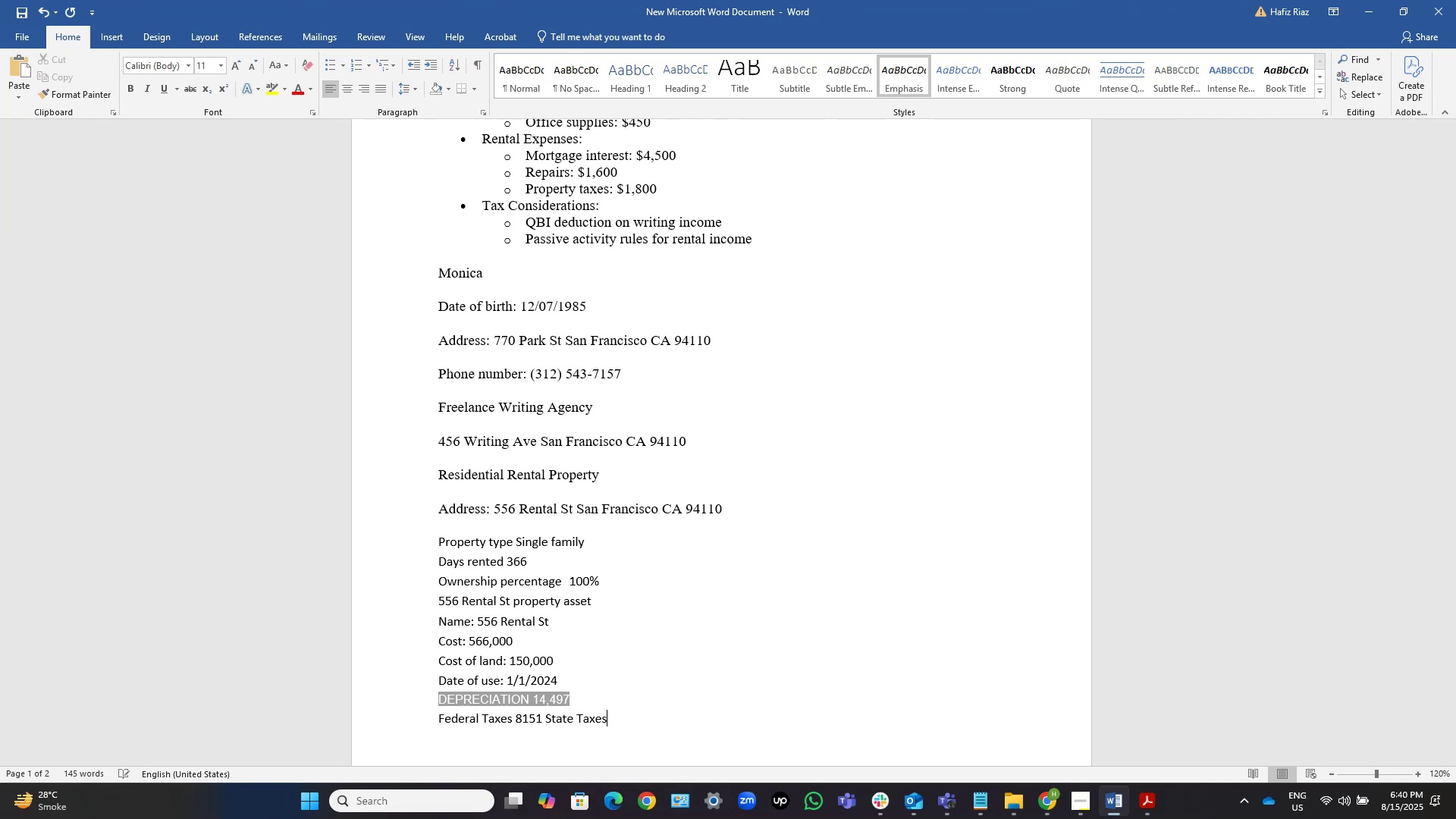 
key(Alt+AltLeft)
 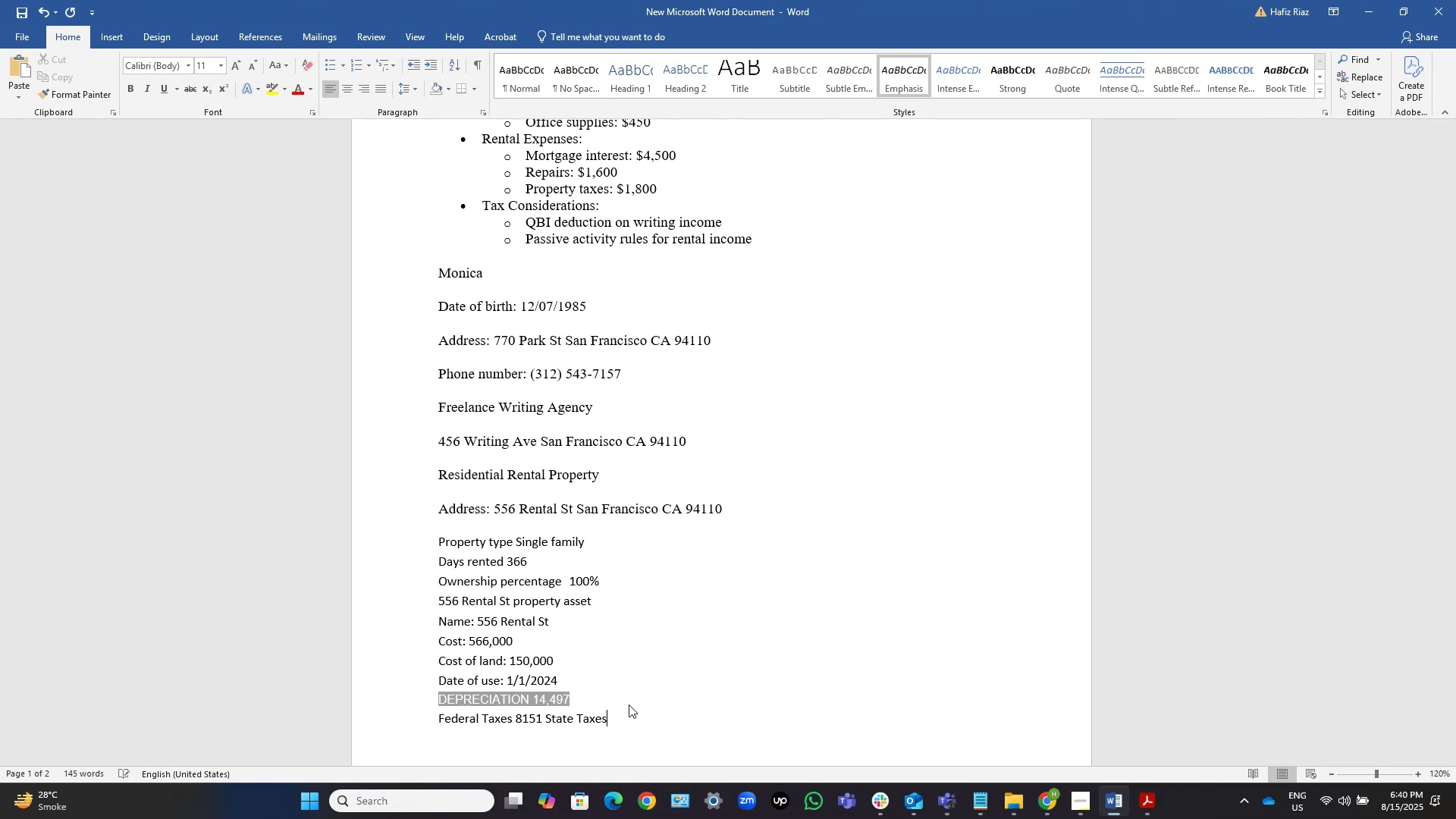 
key(Alt+Tab)
 